 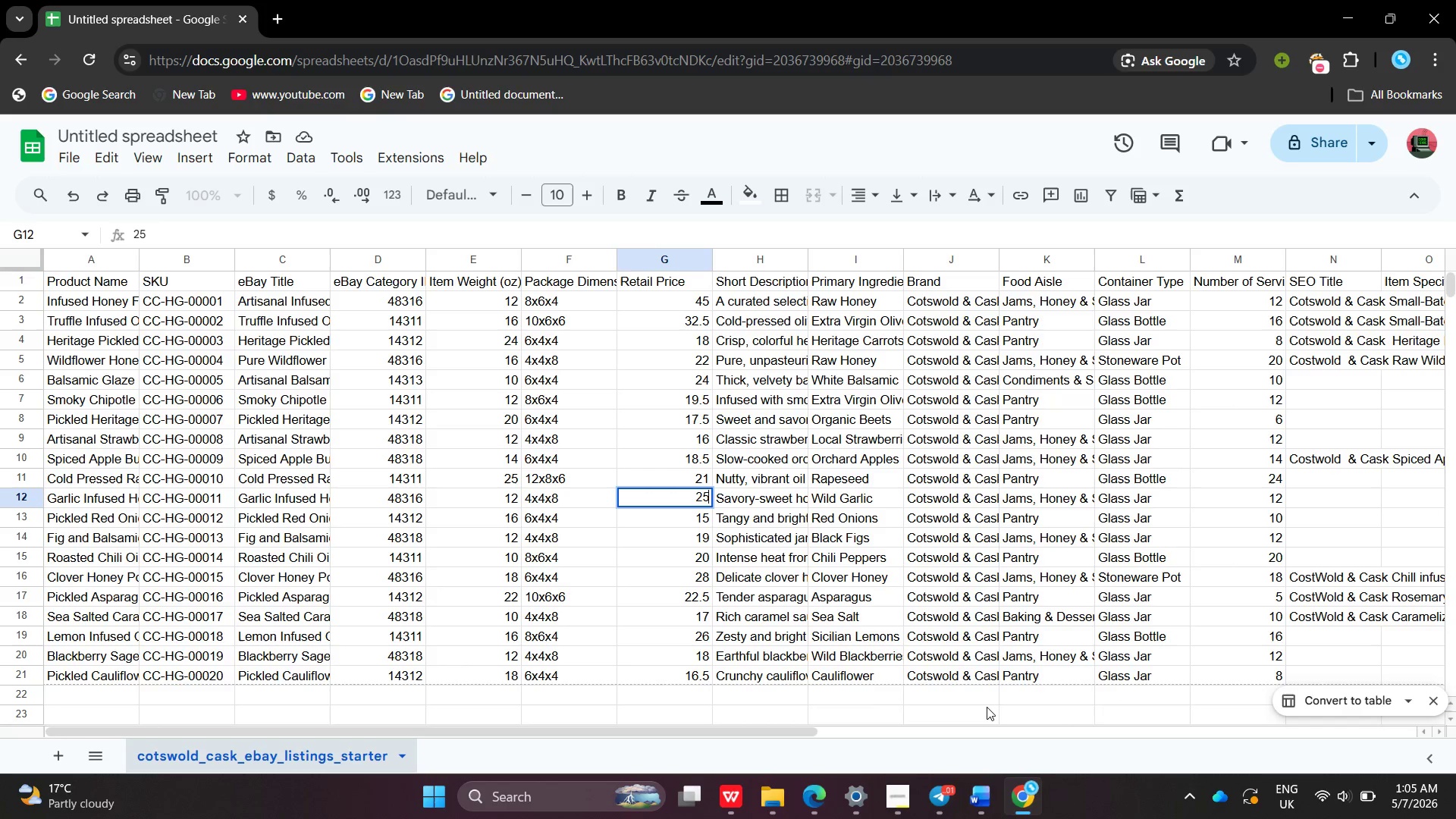 
key(VolumeDown)
 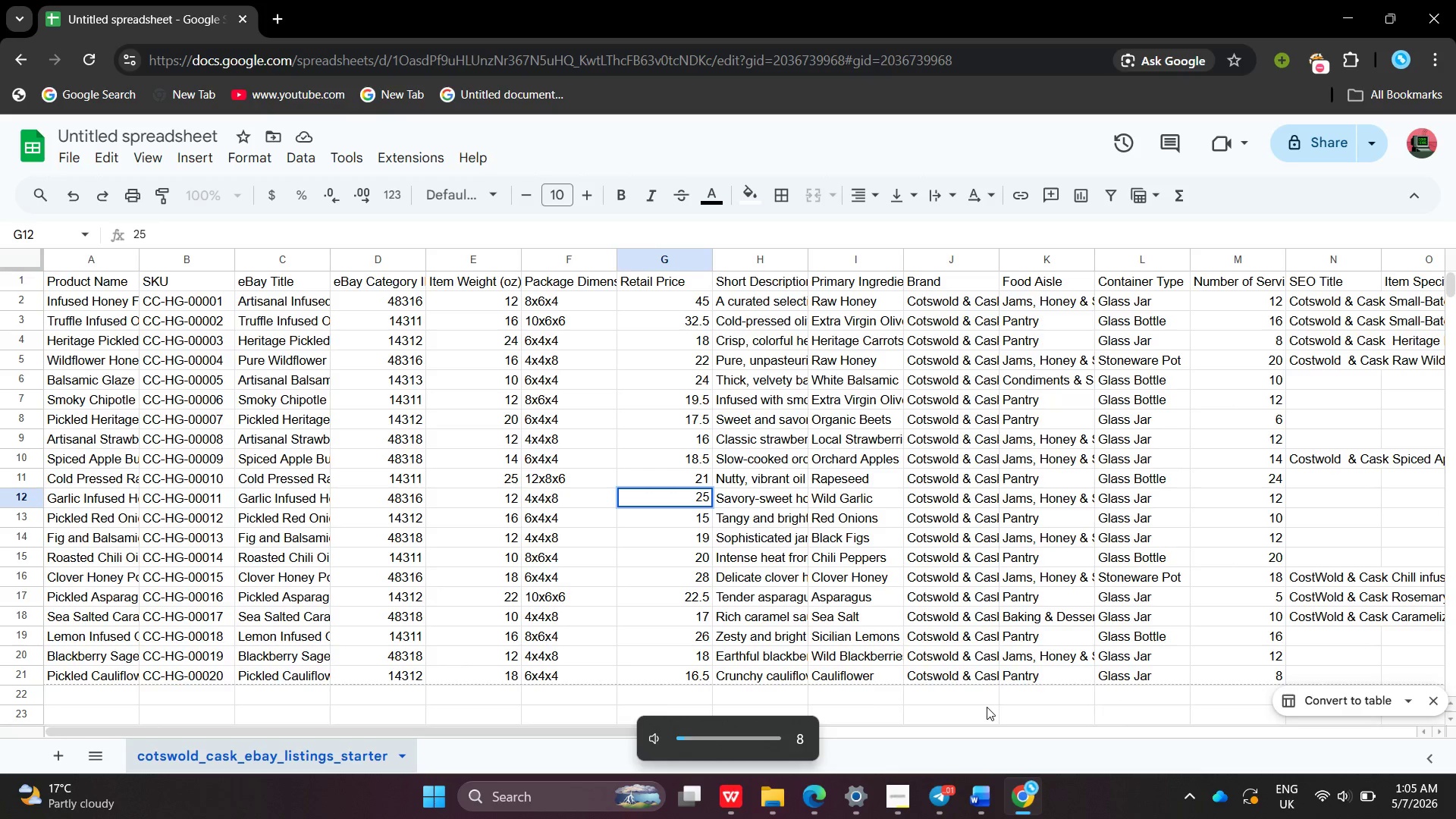 
key(VolumeDown)
 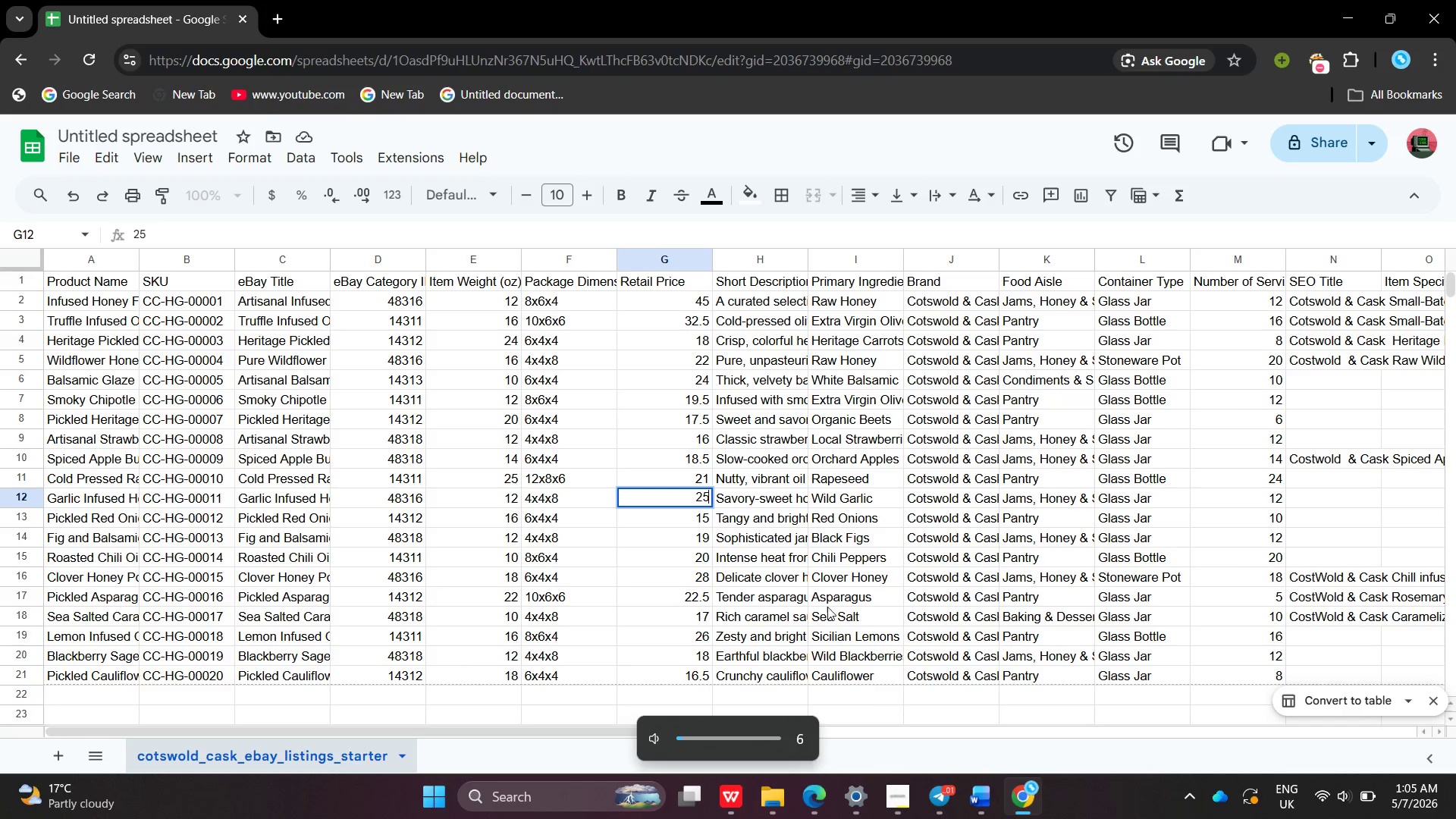 
key(VolumeDown)
 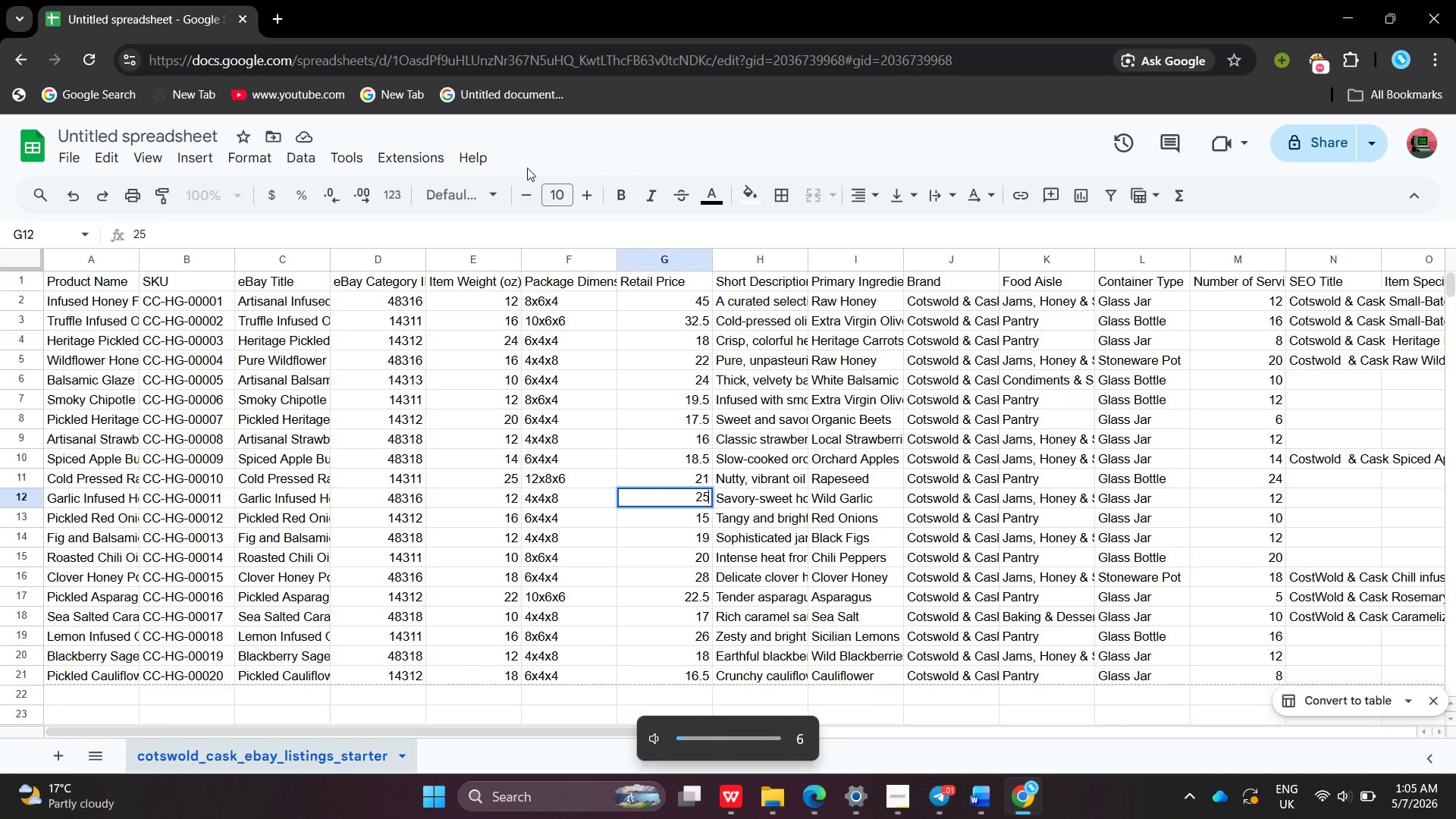 
key(VolumeUp)
 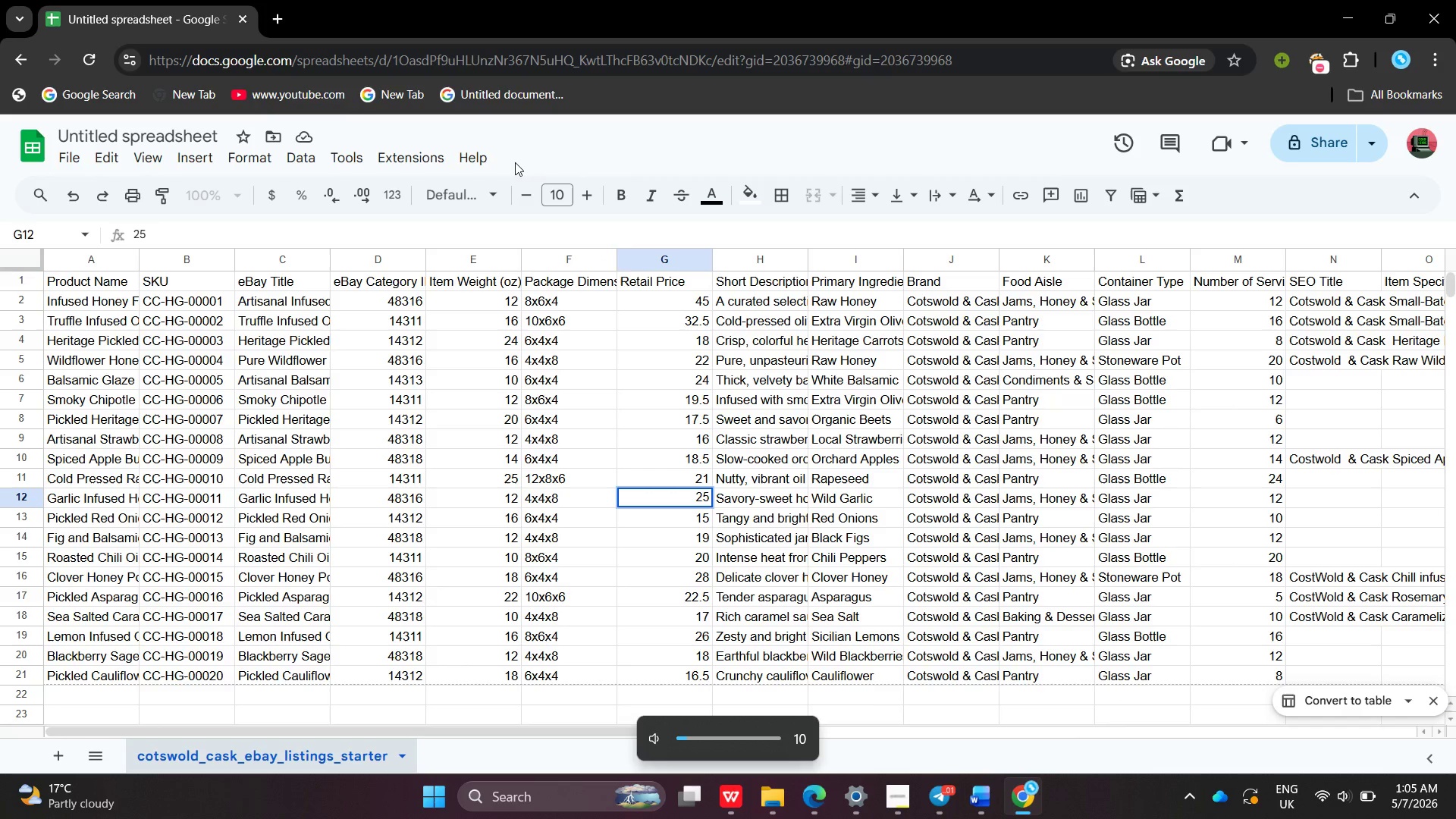 
key(VolumeUp)
 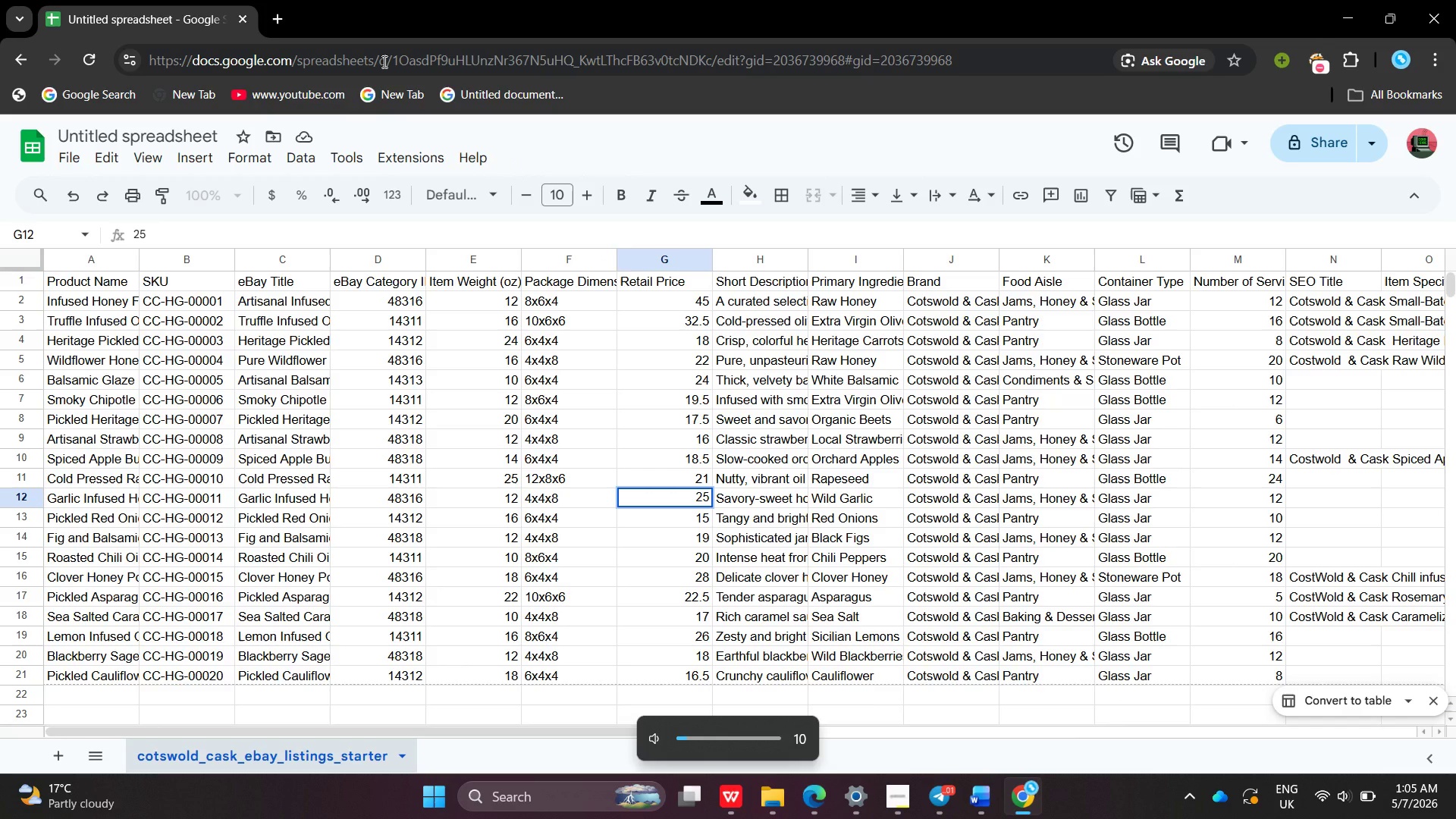 
left_click([277, 16])
 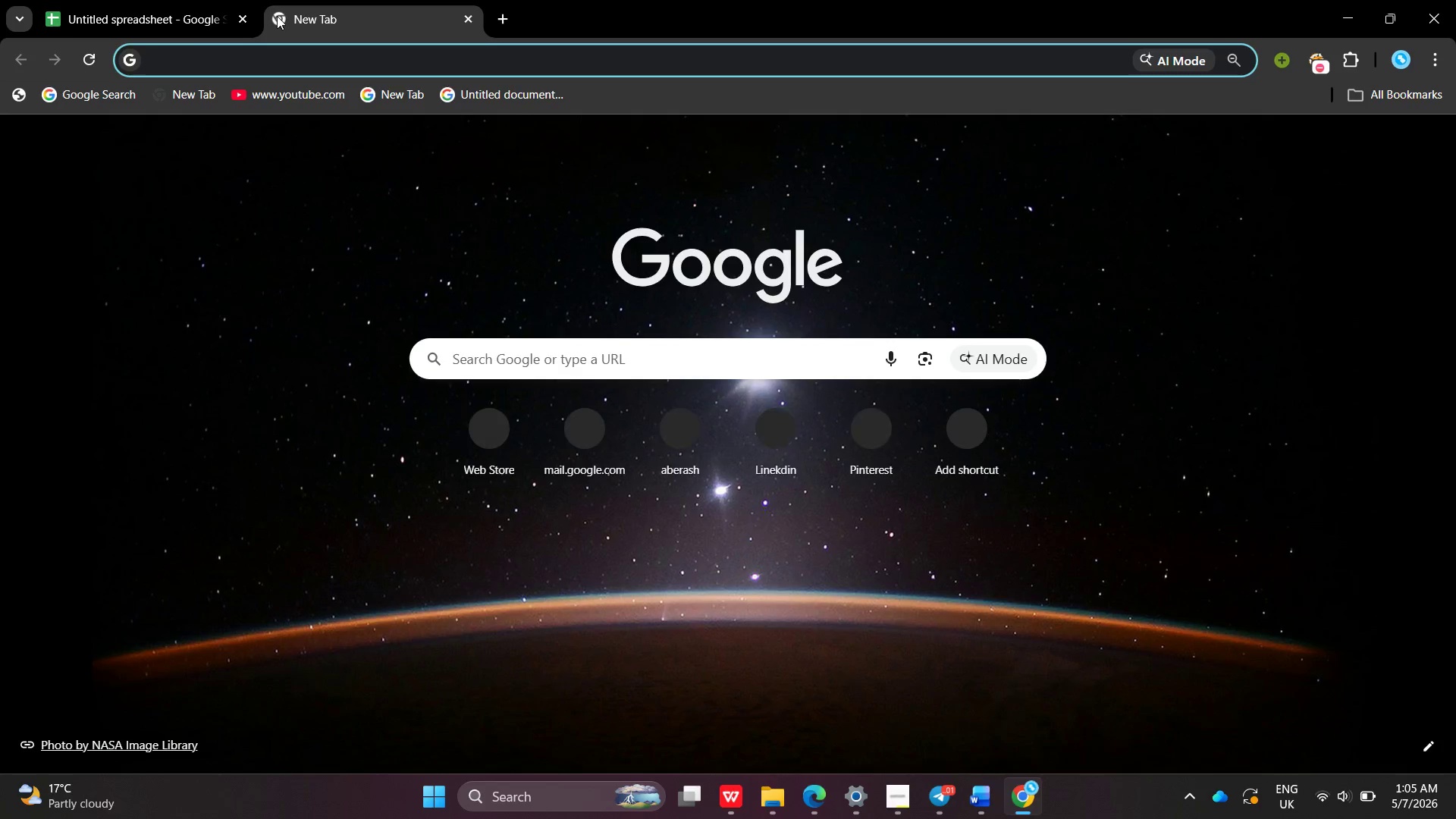 
type(ebay)
 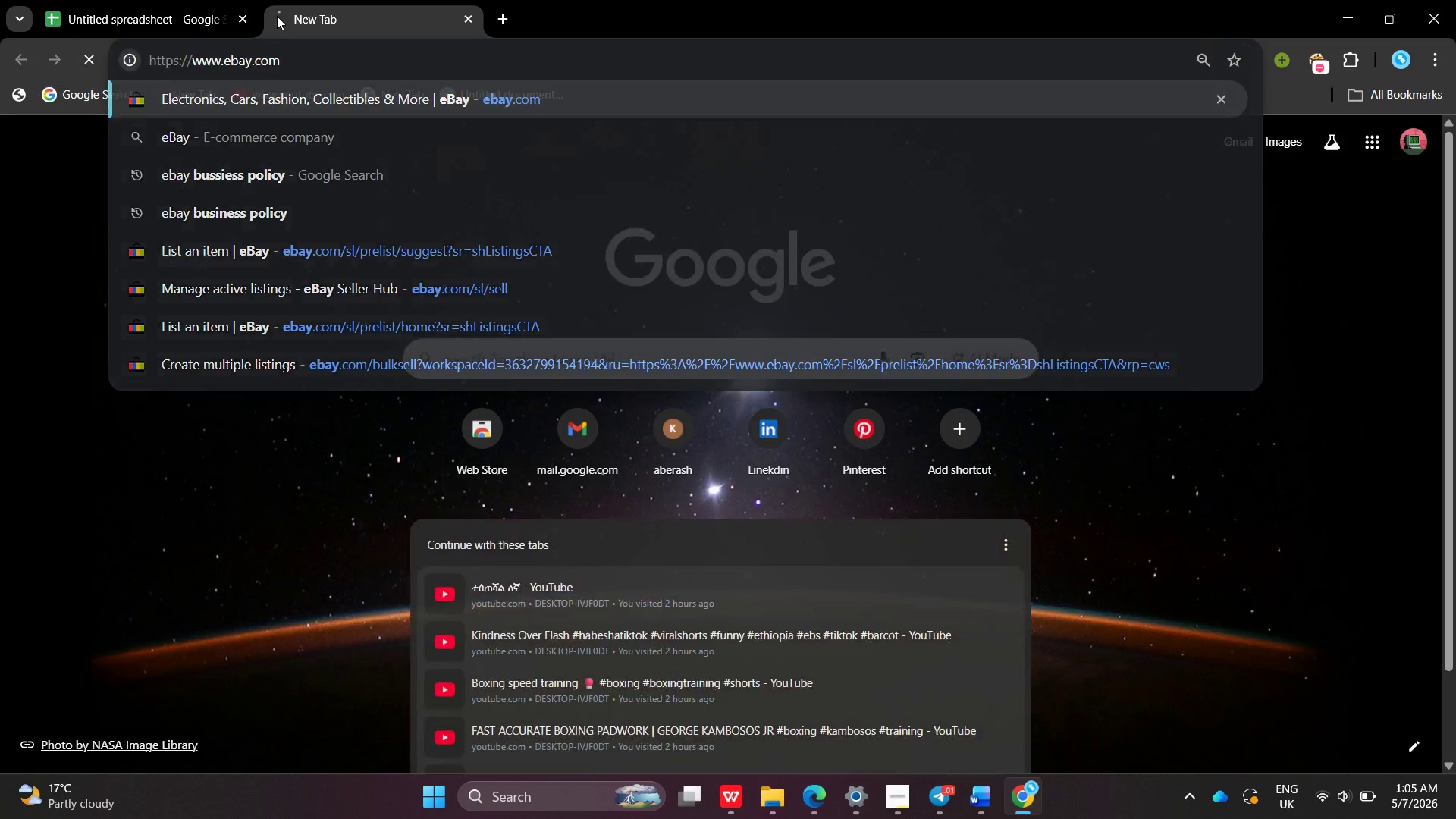 
key(Enter)
 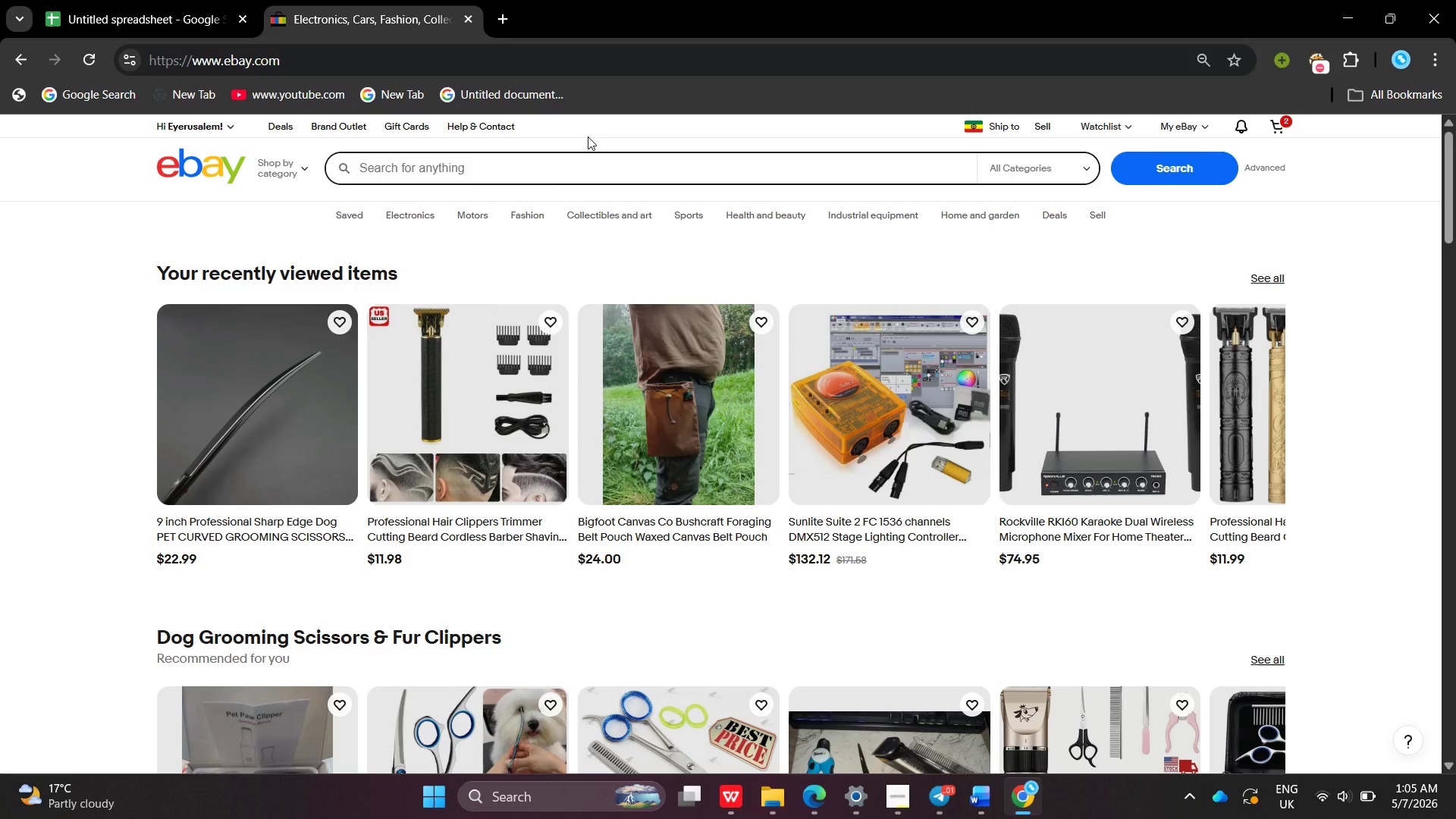 
wait(15.95)
 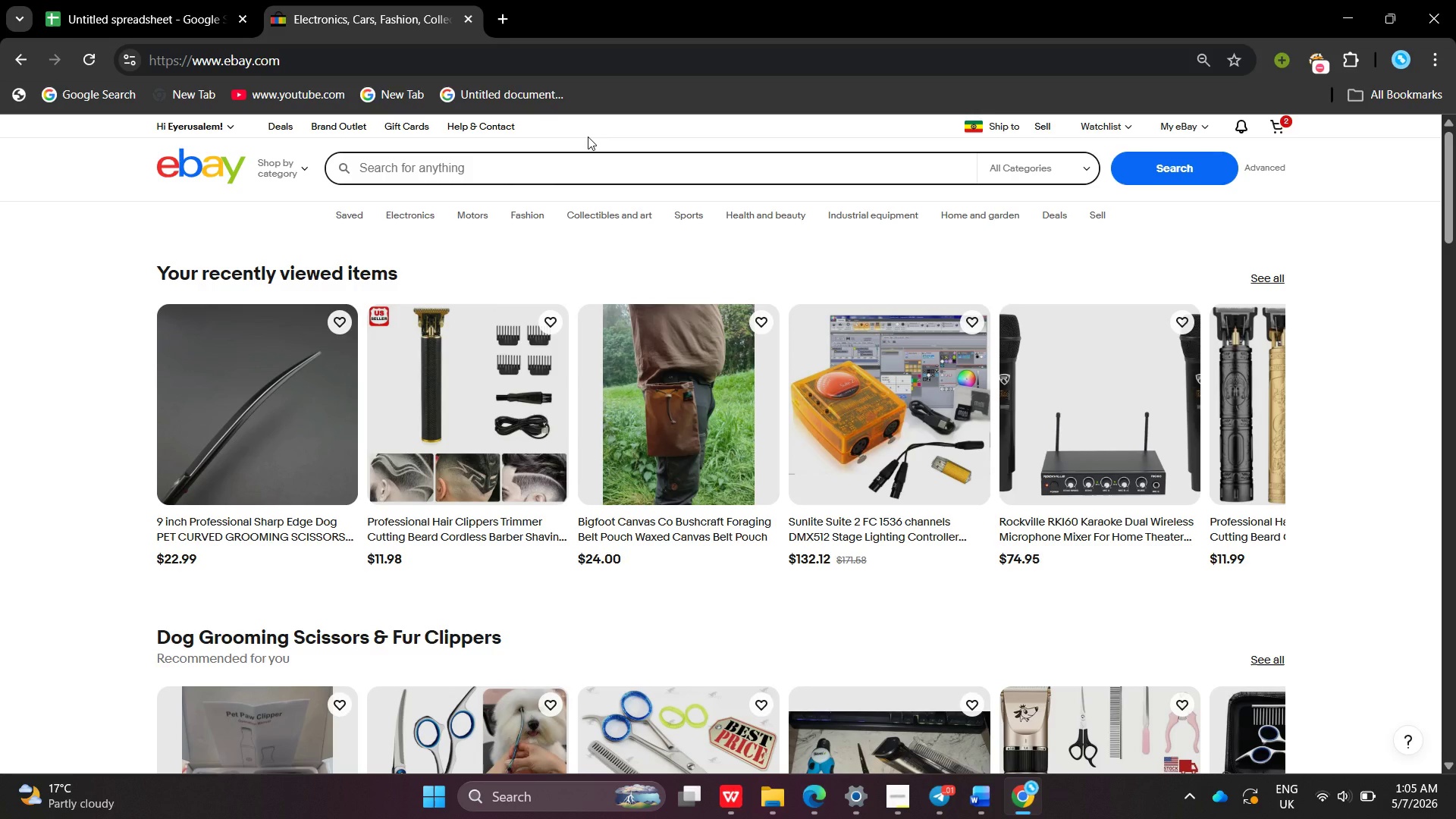 
left_click([1045, 120])
 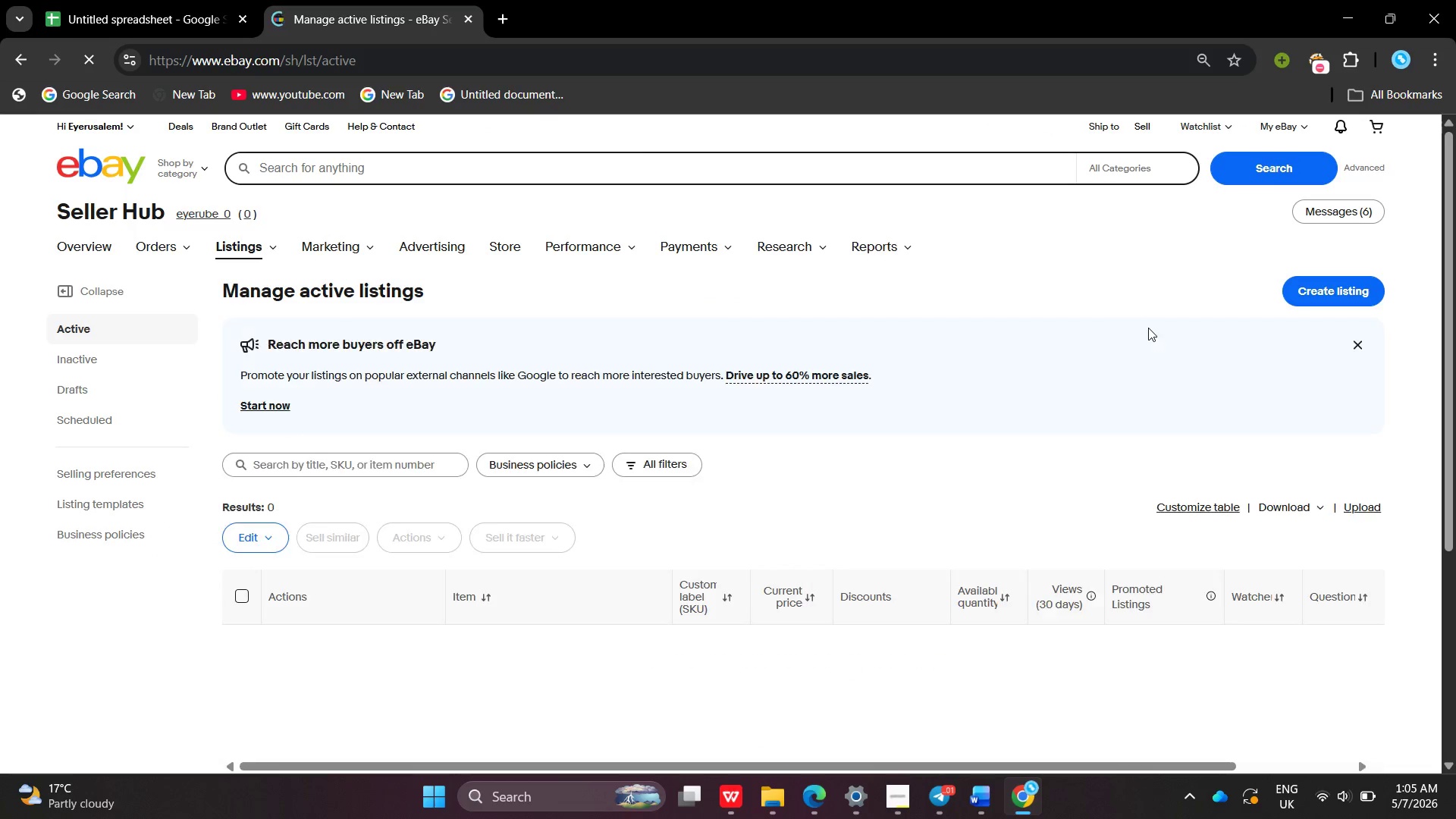 
wait(10.03)
 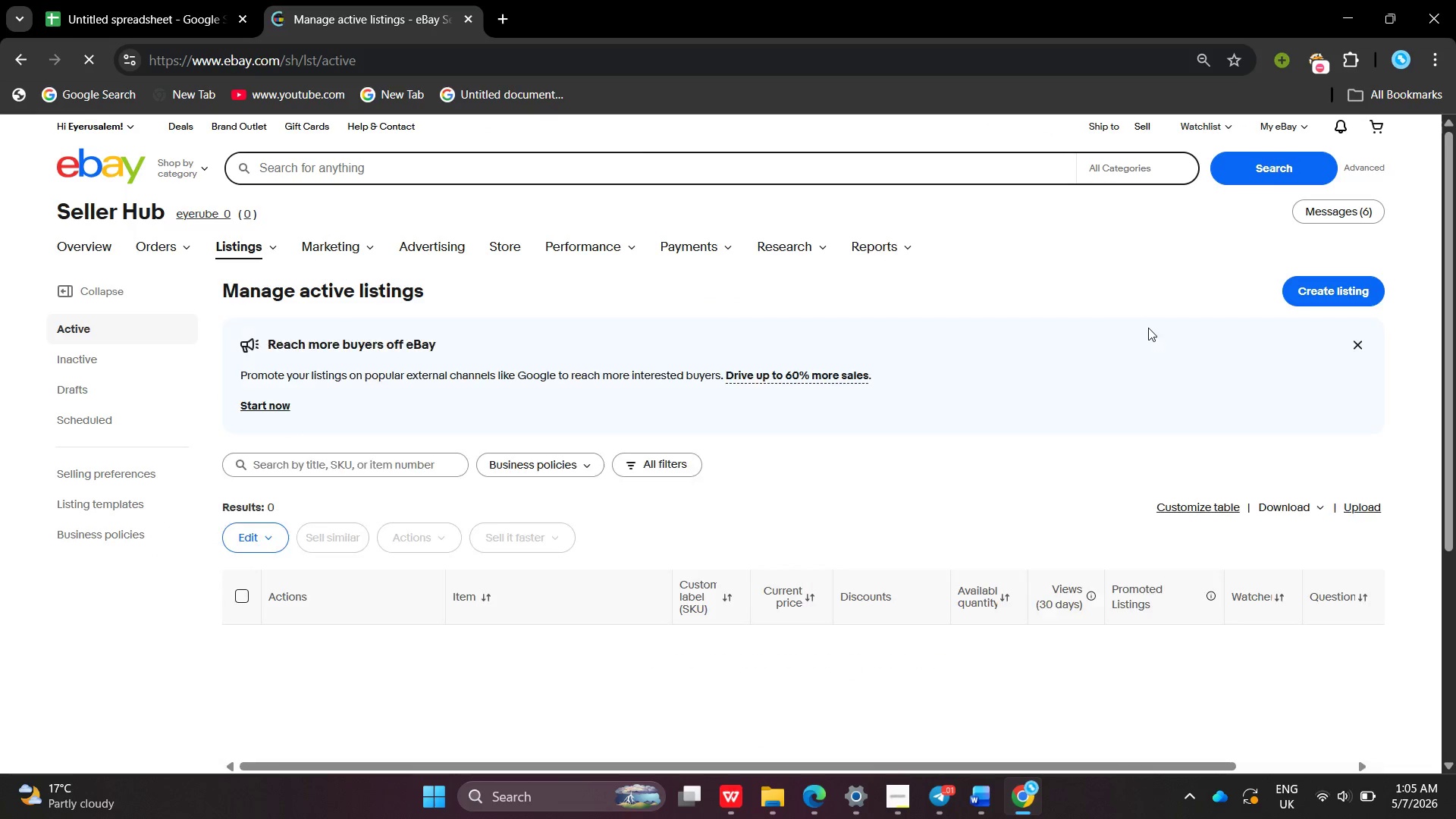 
left_click([1345, 303])
 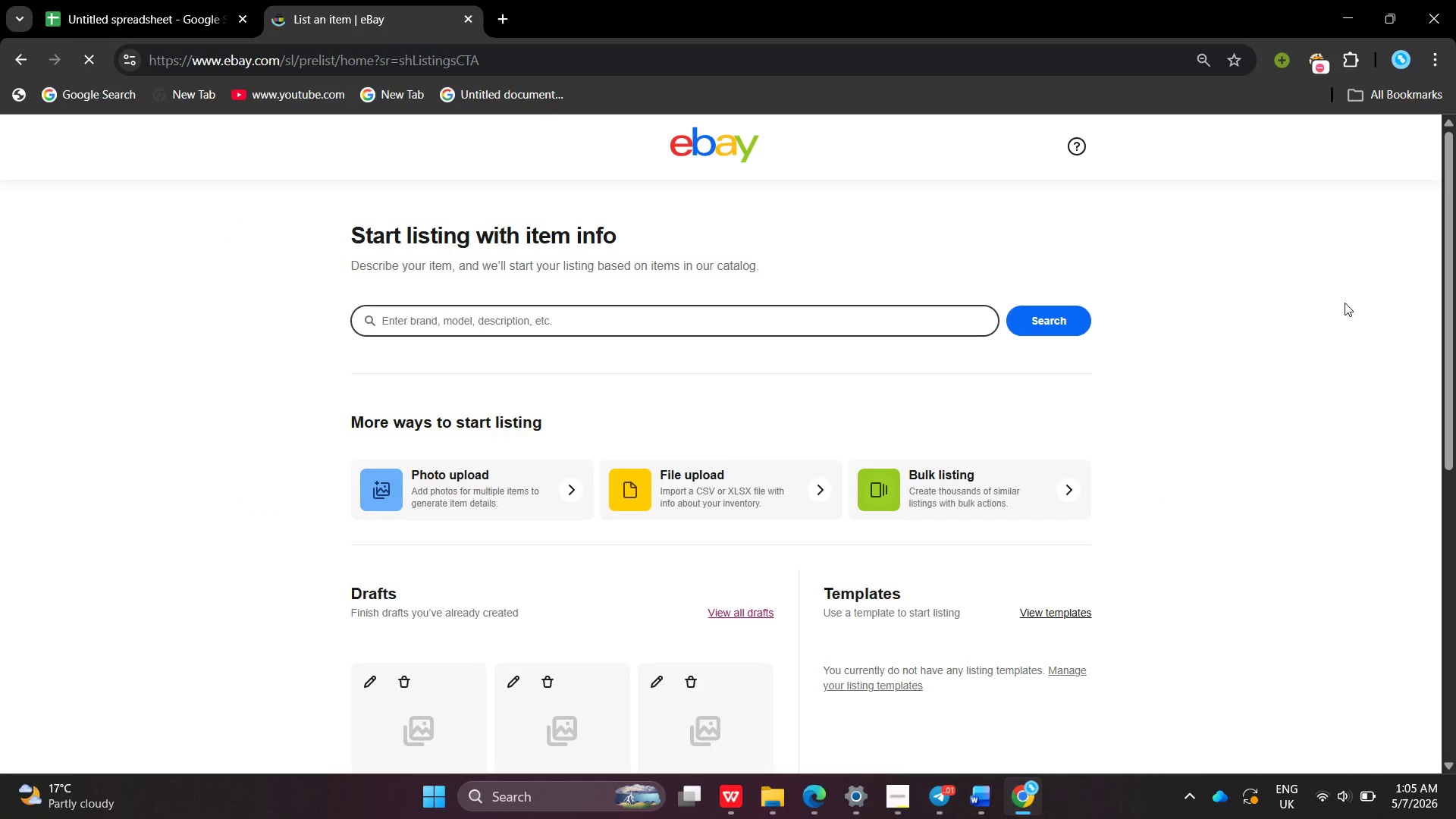 
left_click([1006, 500])
 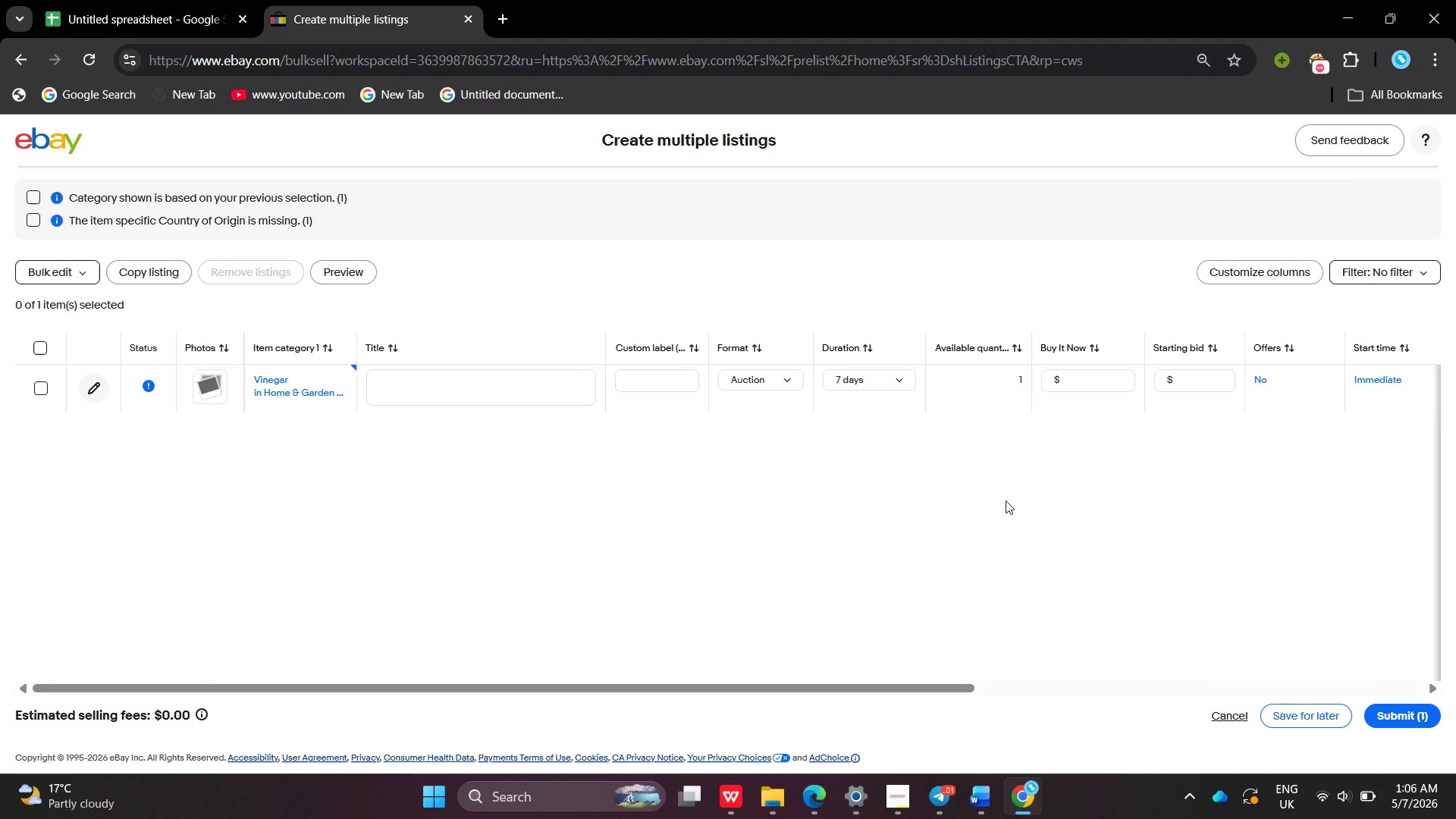 
wait(24.91)
 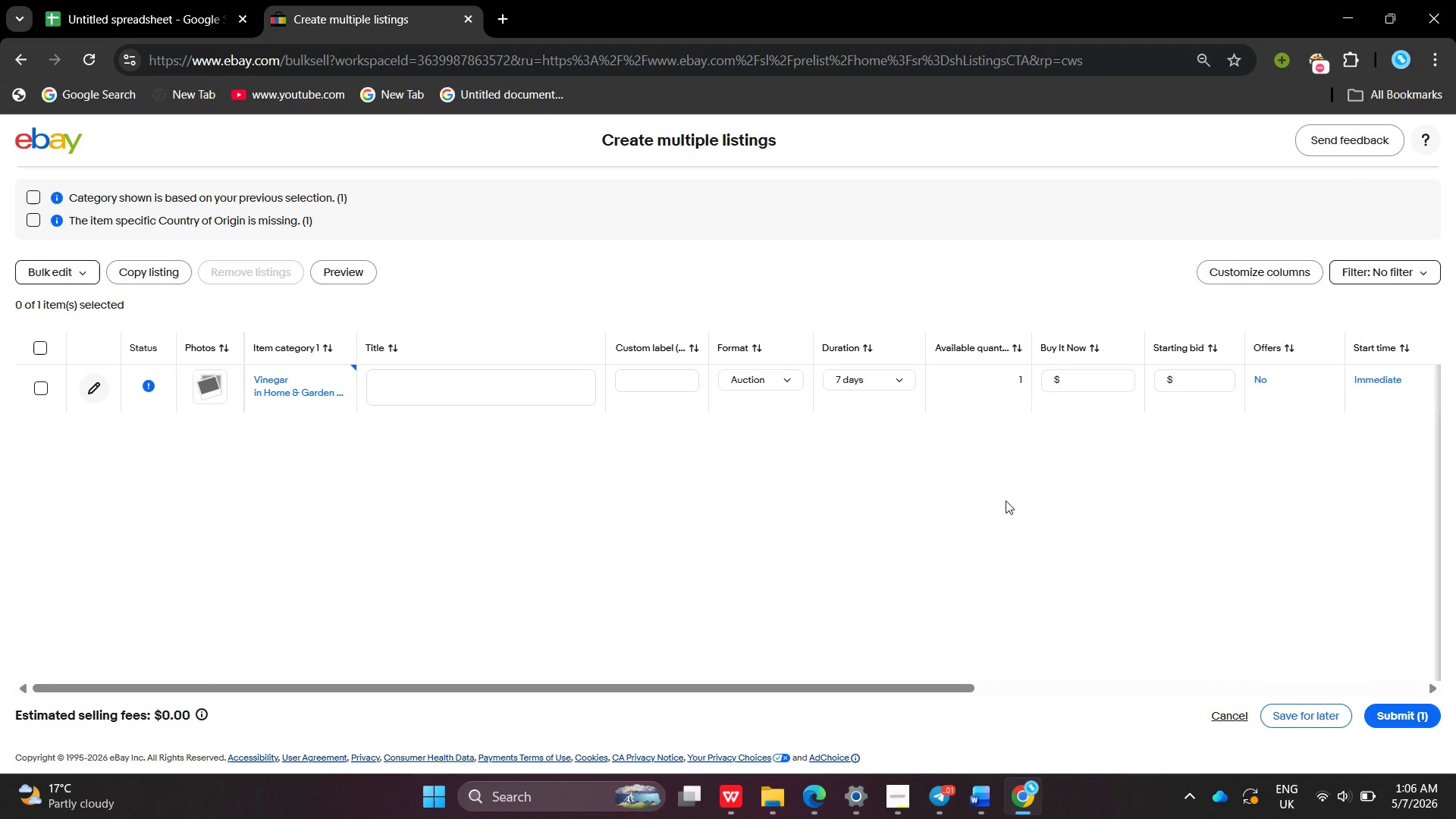 
left_click([78, 58])
 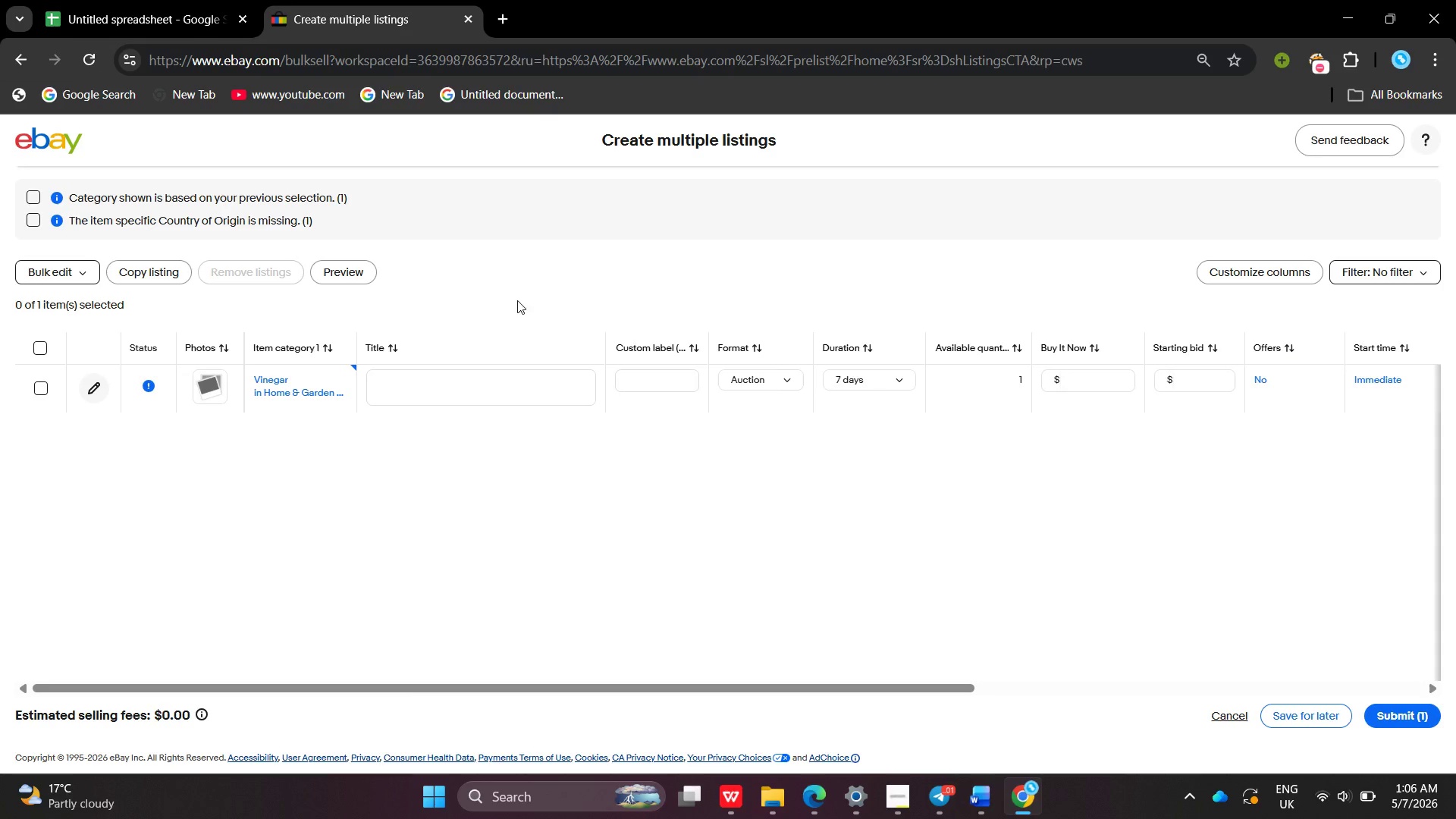 
left_click([525, 370])
 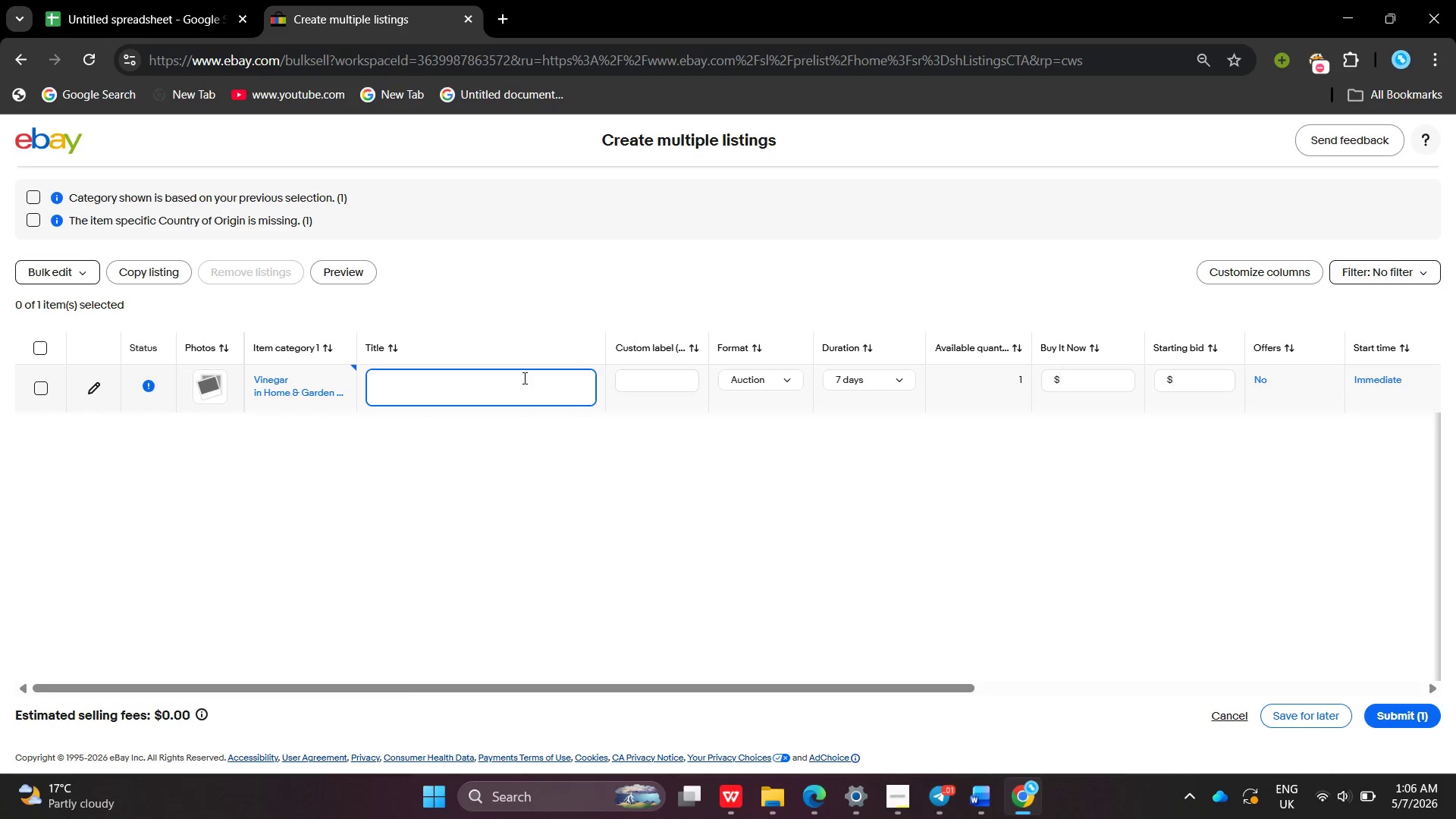 
double_click([523, 378])
 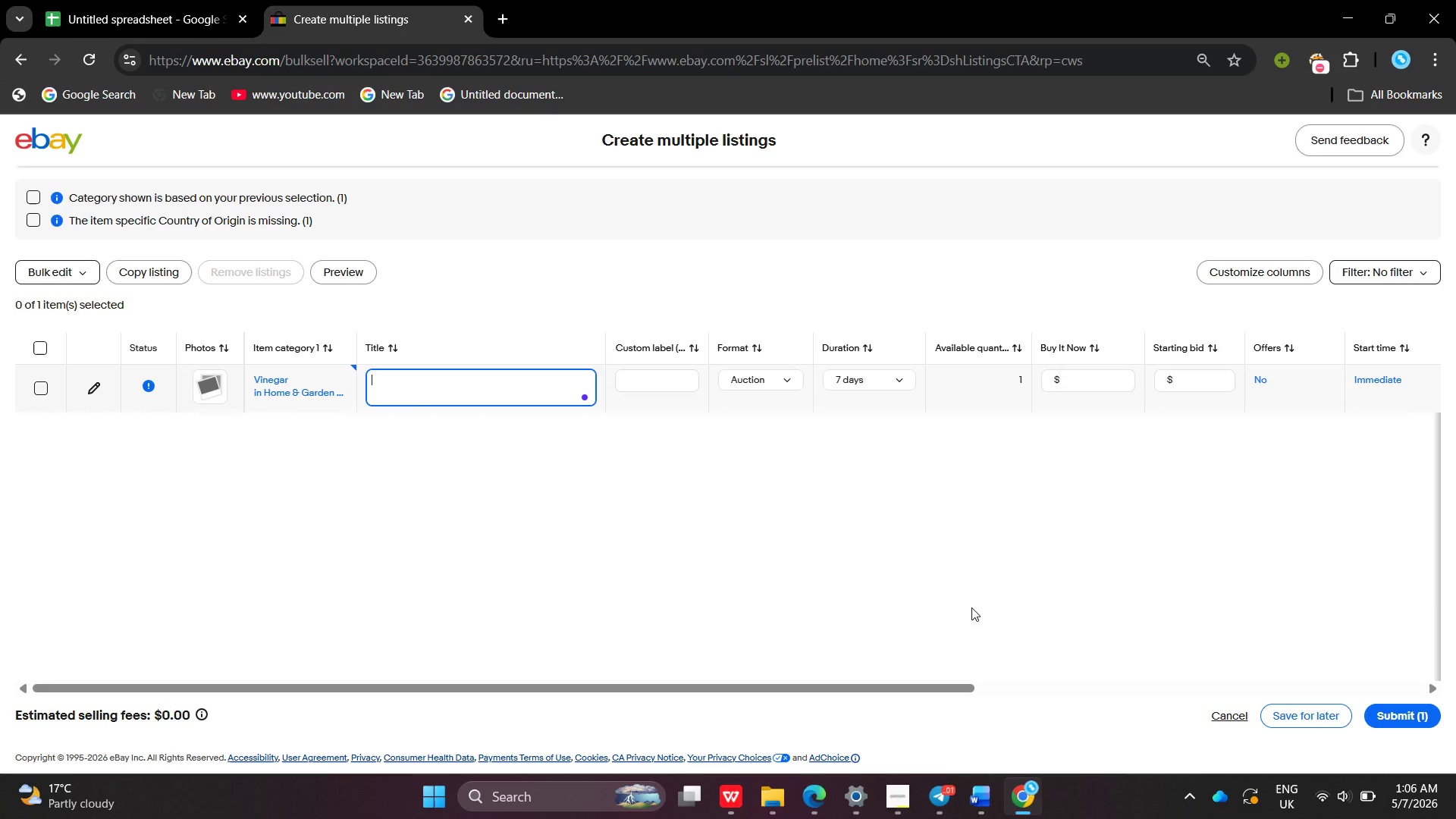 
left_click([1228, 582])
 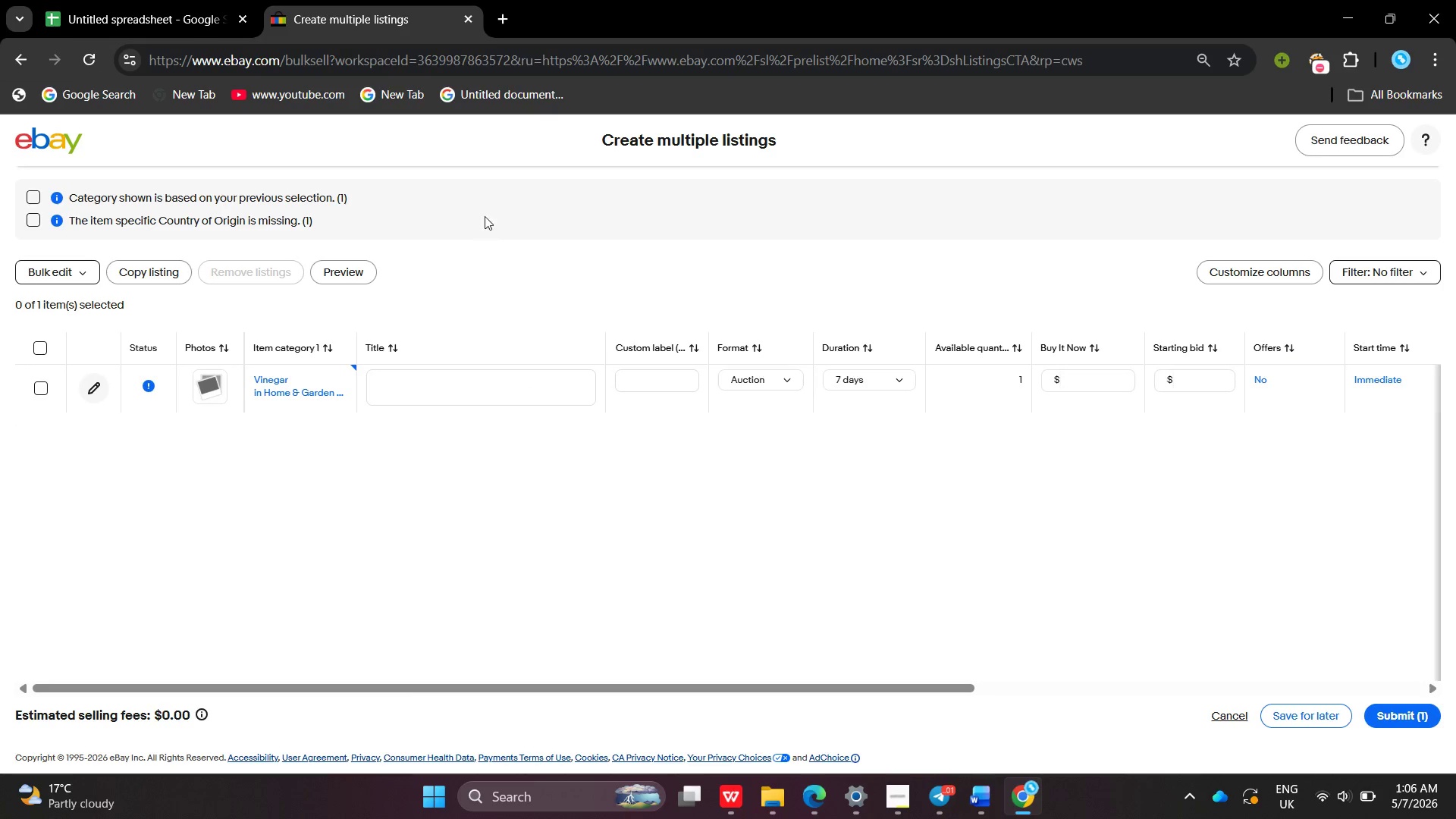 
left_click([469, 376])
 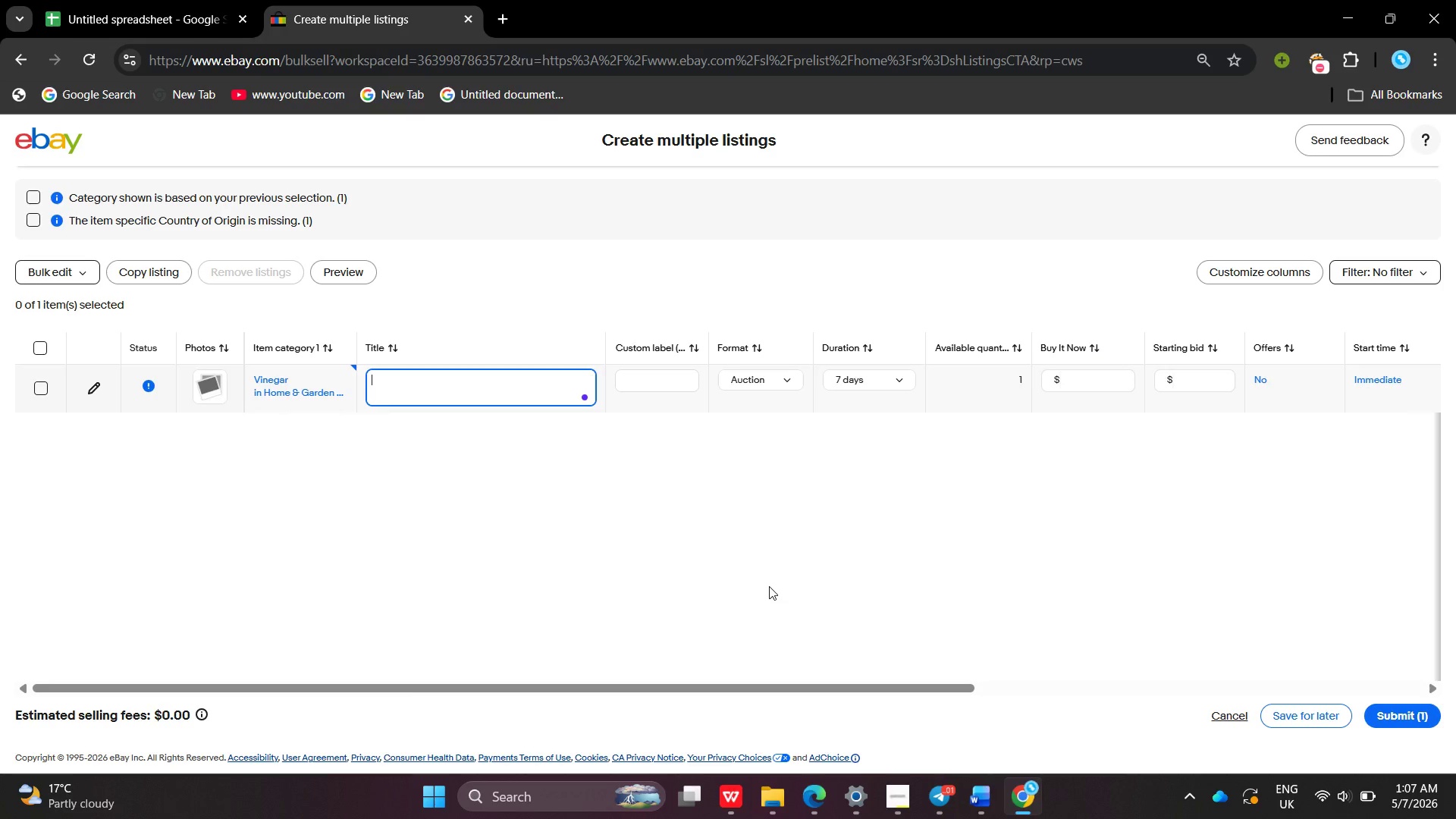 
wait(40.05)
 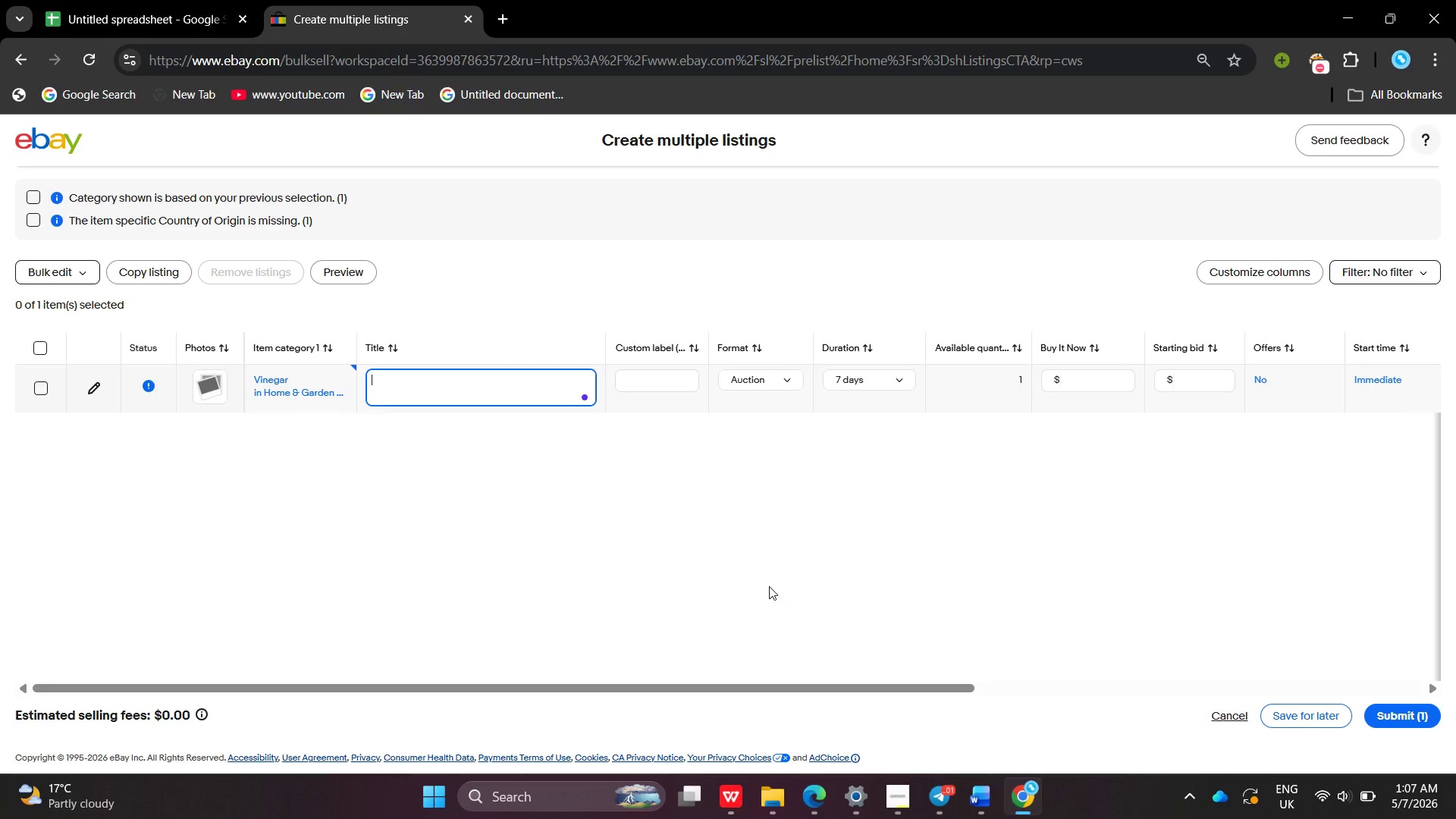 
scroll: coordinate [760, 497], scroll_direction: down, amount: 8.0
 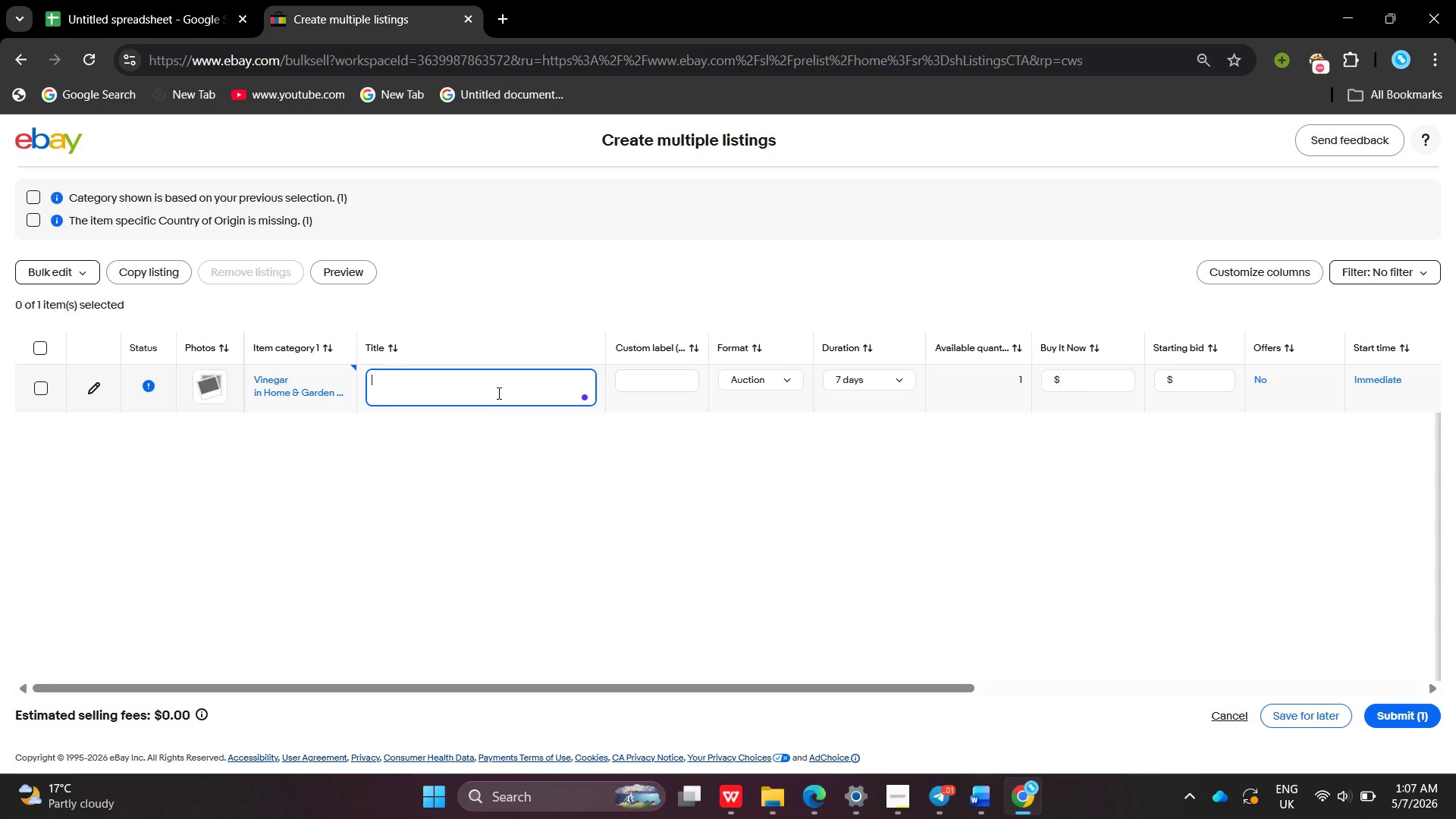 
double_click([497, 393])
 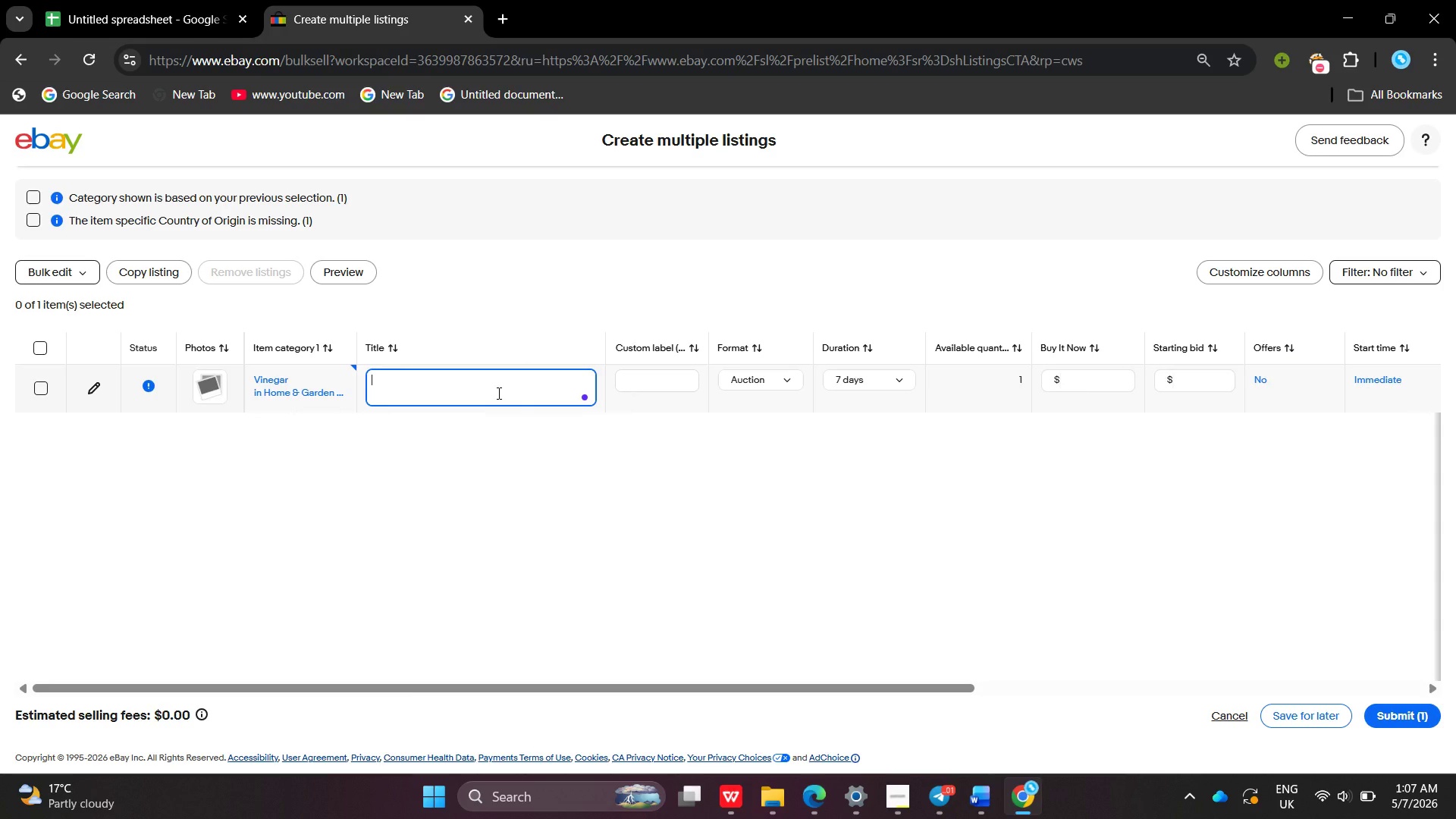 
triple_click([497, 393])
 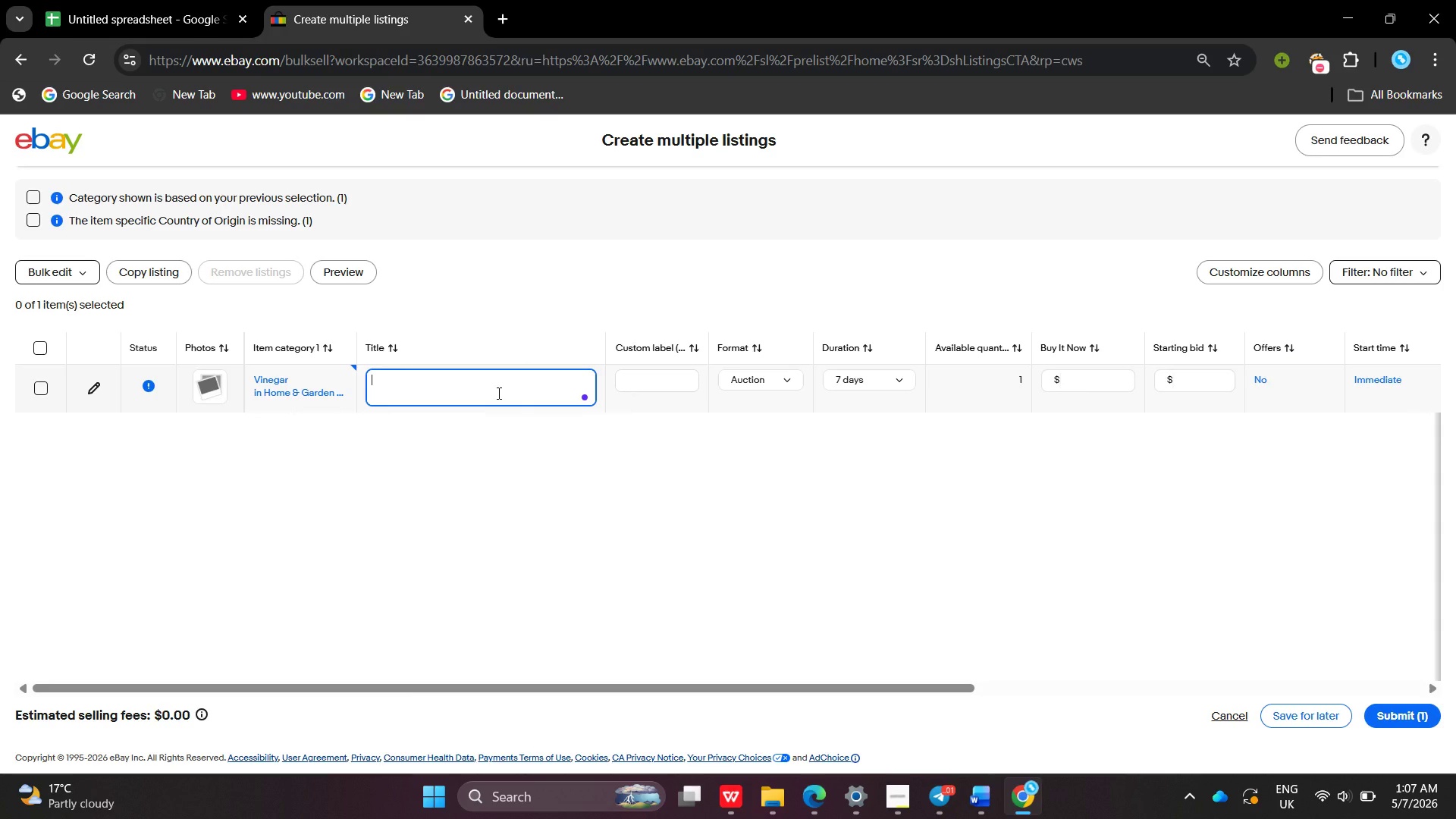 
triple_click([497, 393])
 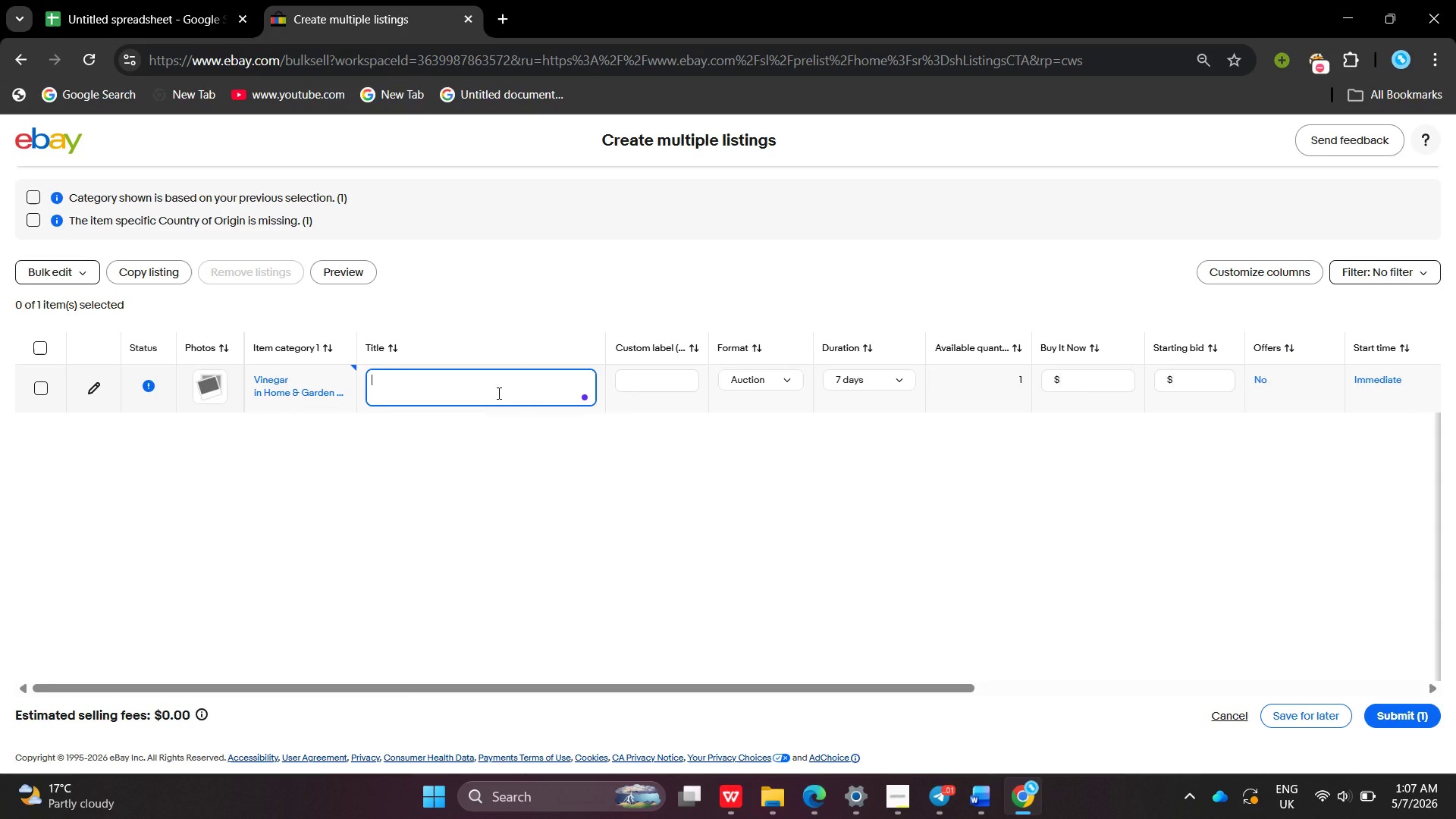 
triple_click([497, 393])
 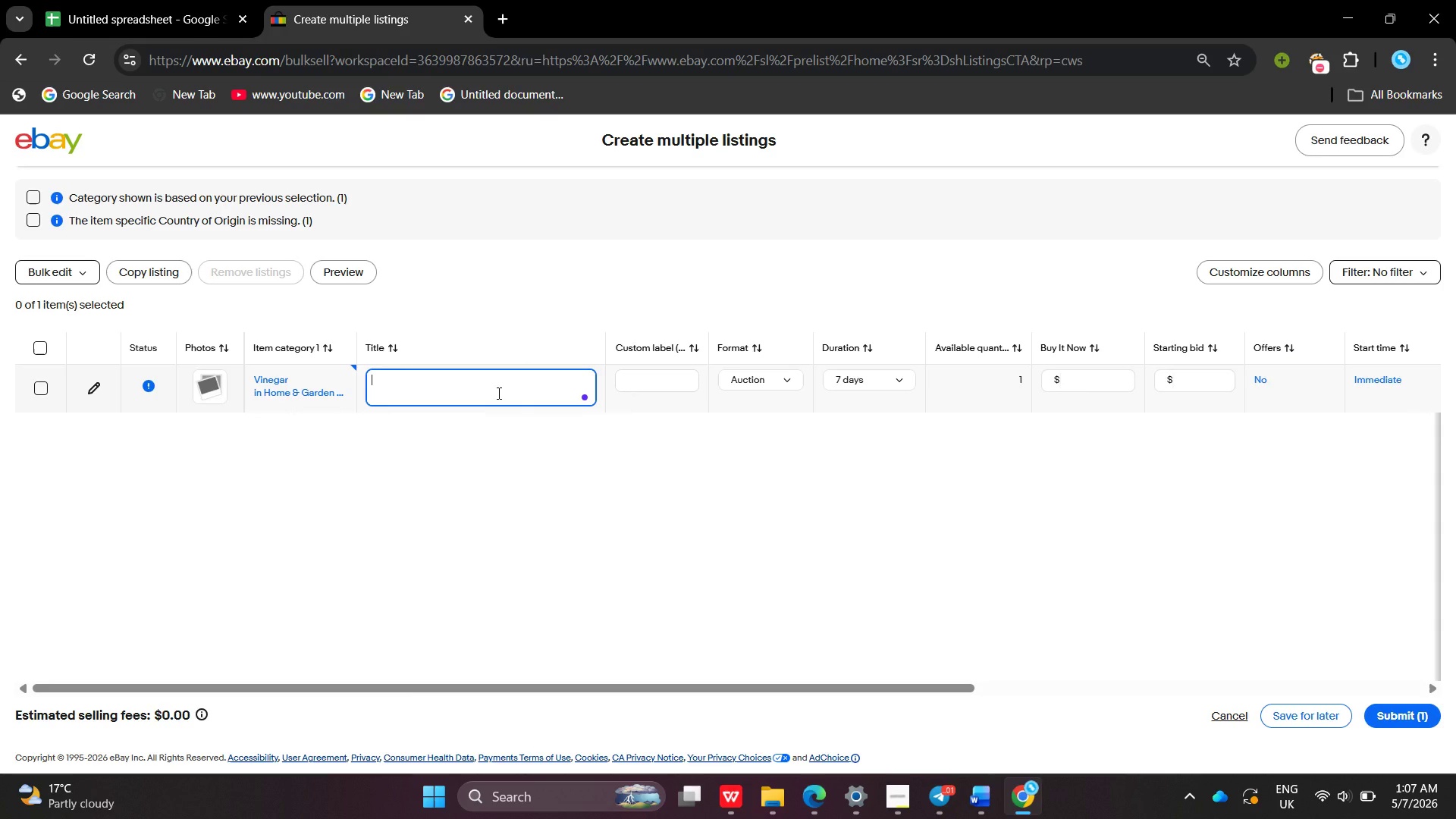 
triple_click([497, 393])
 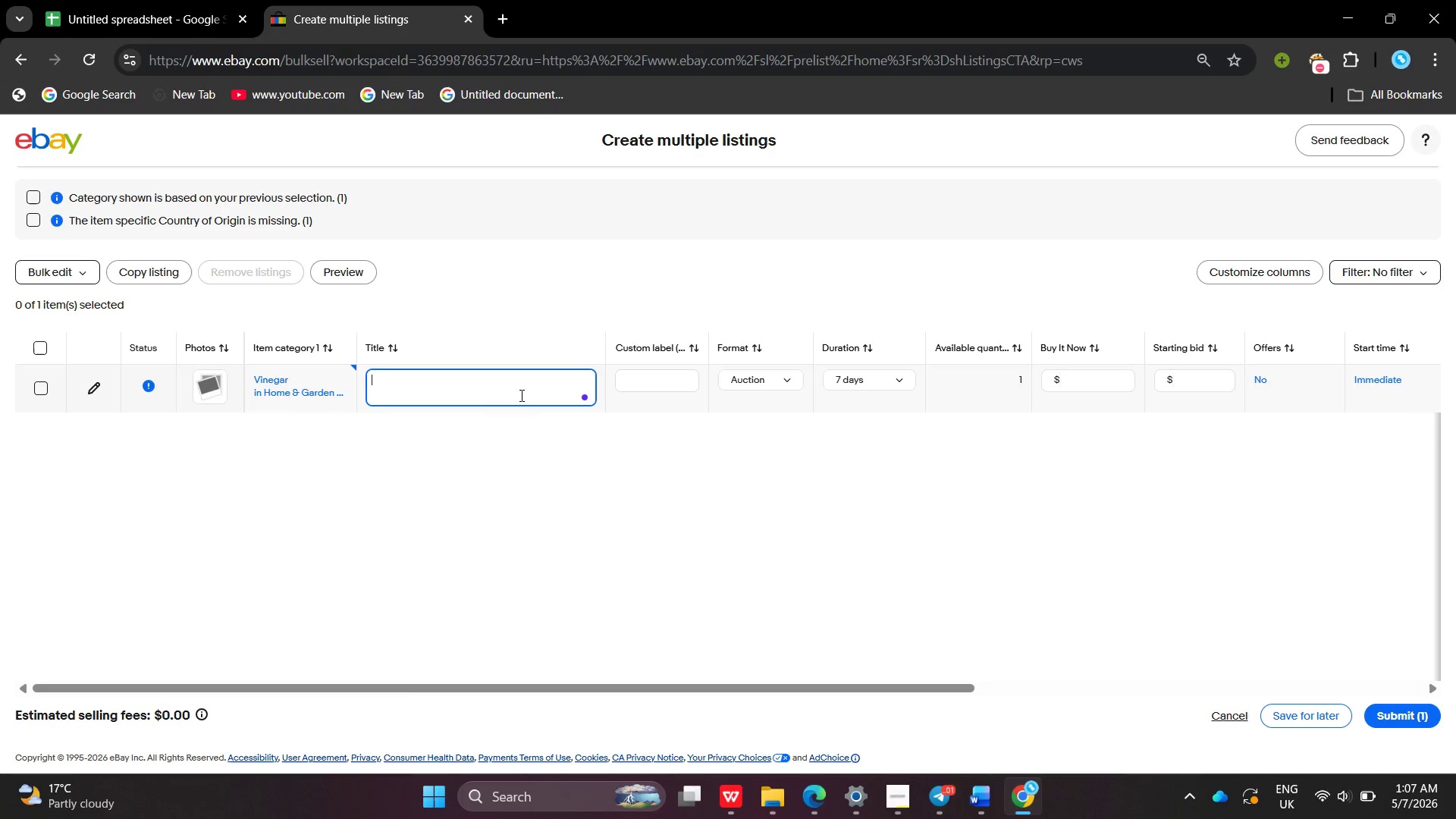 
wait(12.34)
 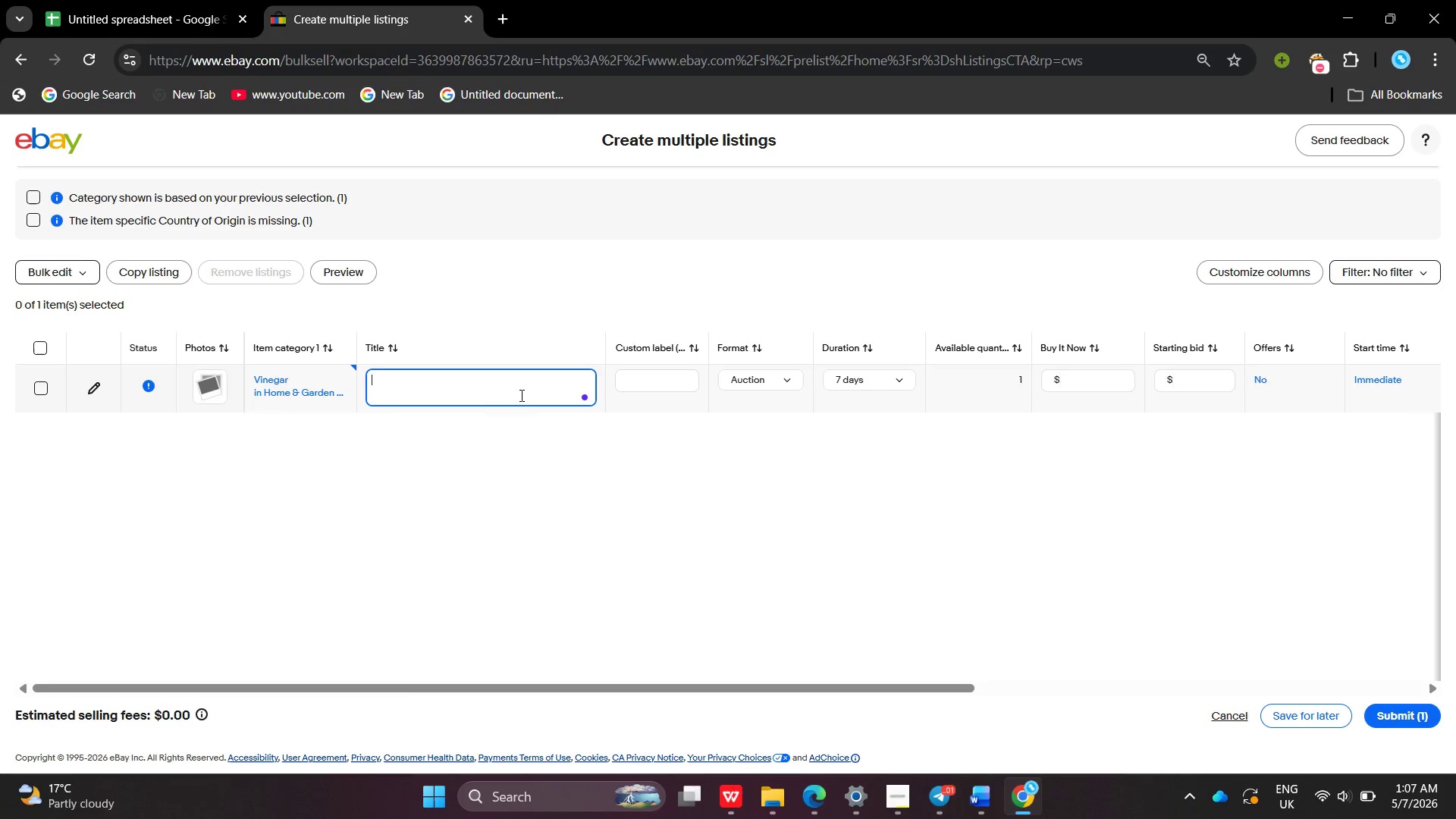 
scroll: coordinate [570, 287], scroll_direction: down, amount: 2.0
 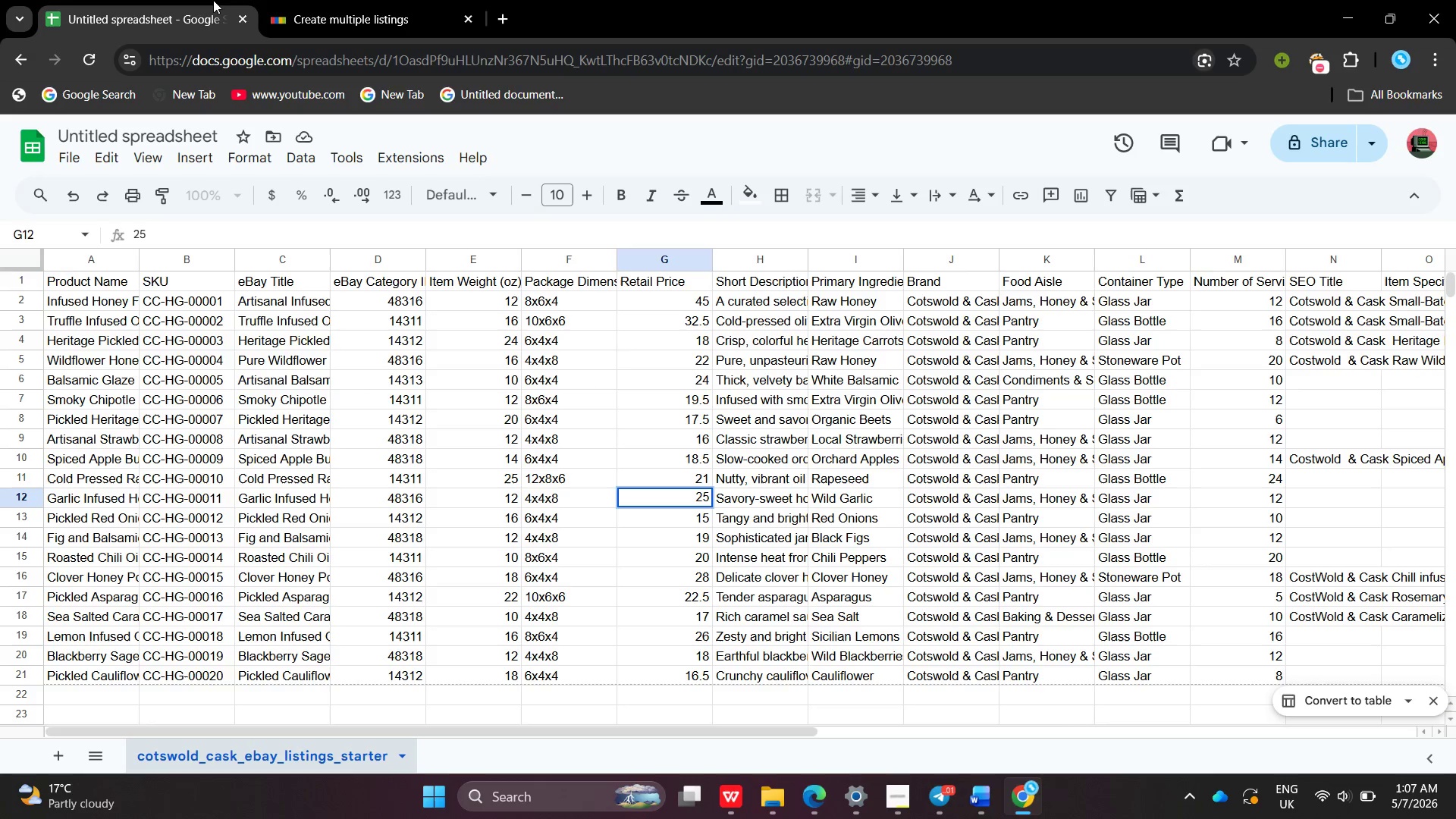 
left_click([213, 0])
 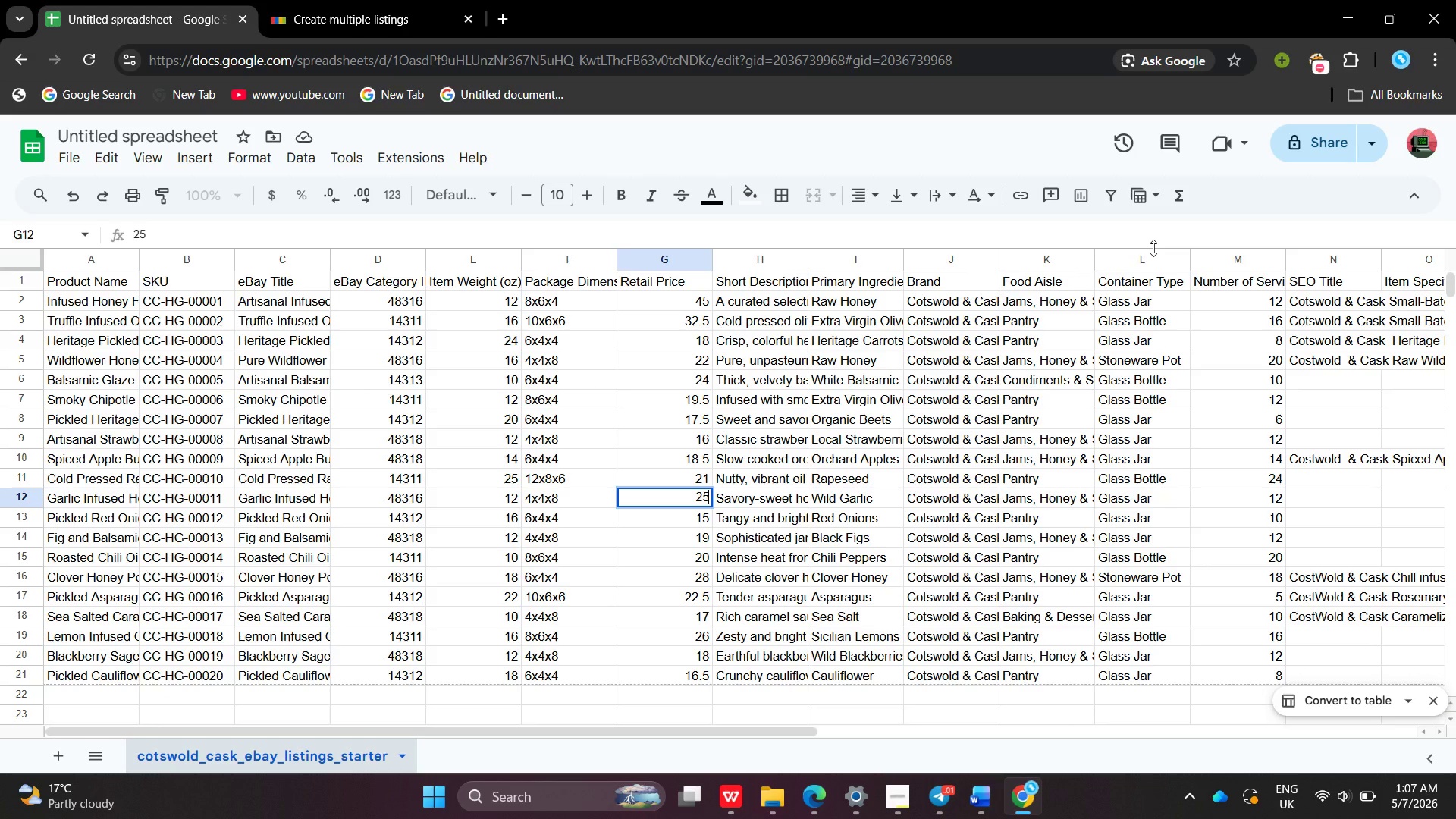 
key(Control+ControlLeft)
 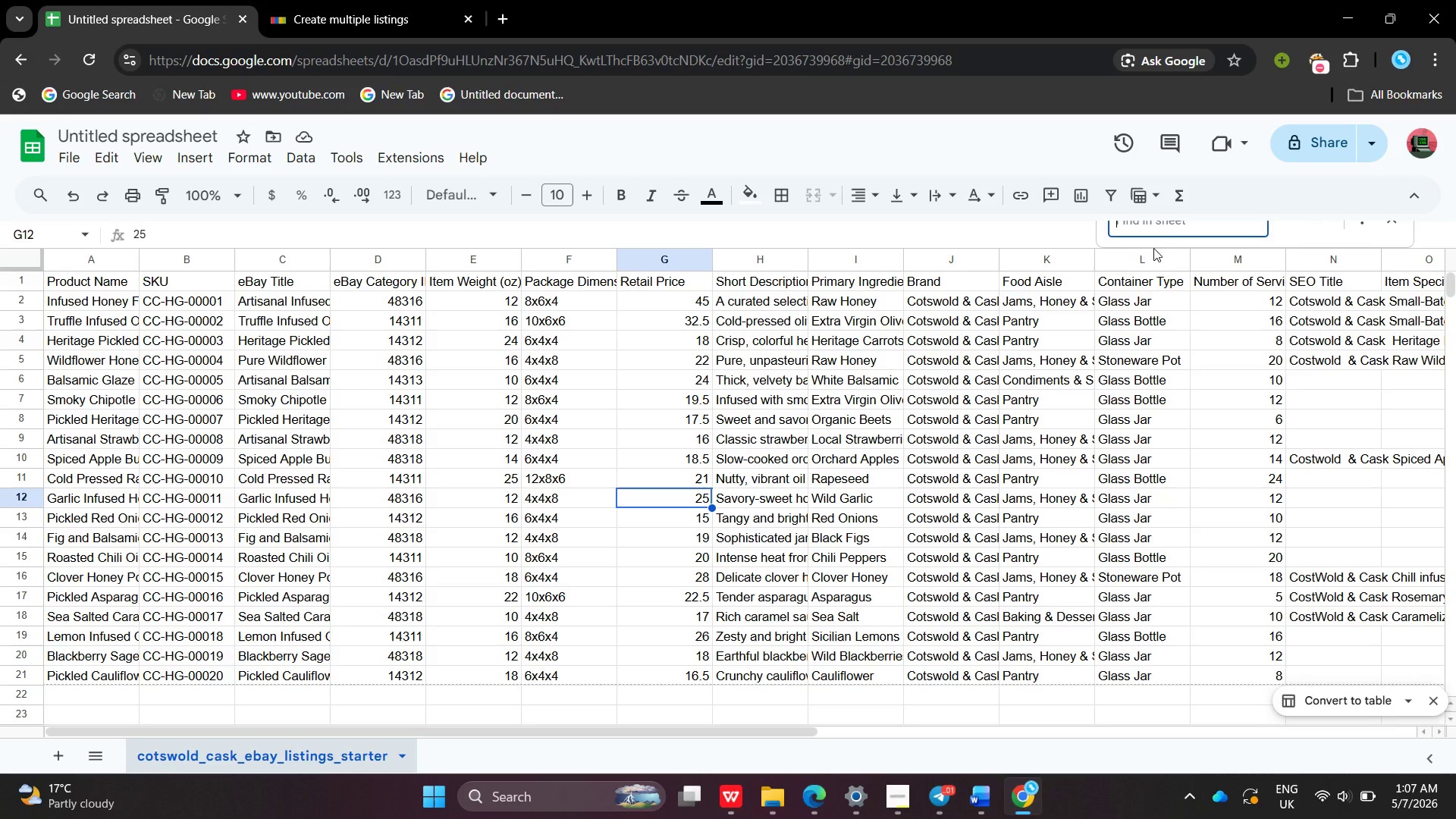 
key(Control+F)
 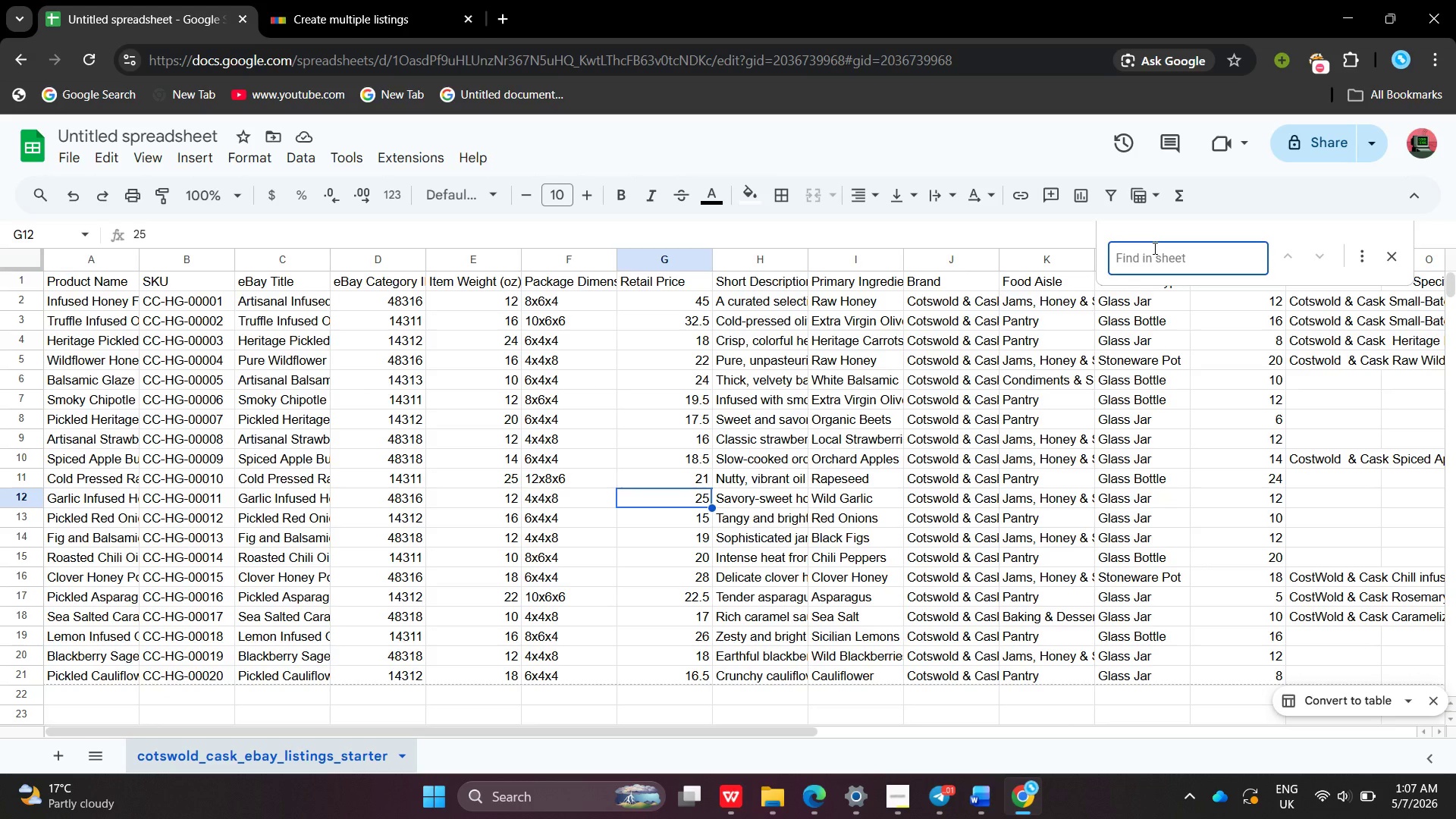 
key(VolumeUp)
 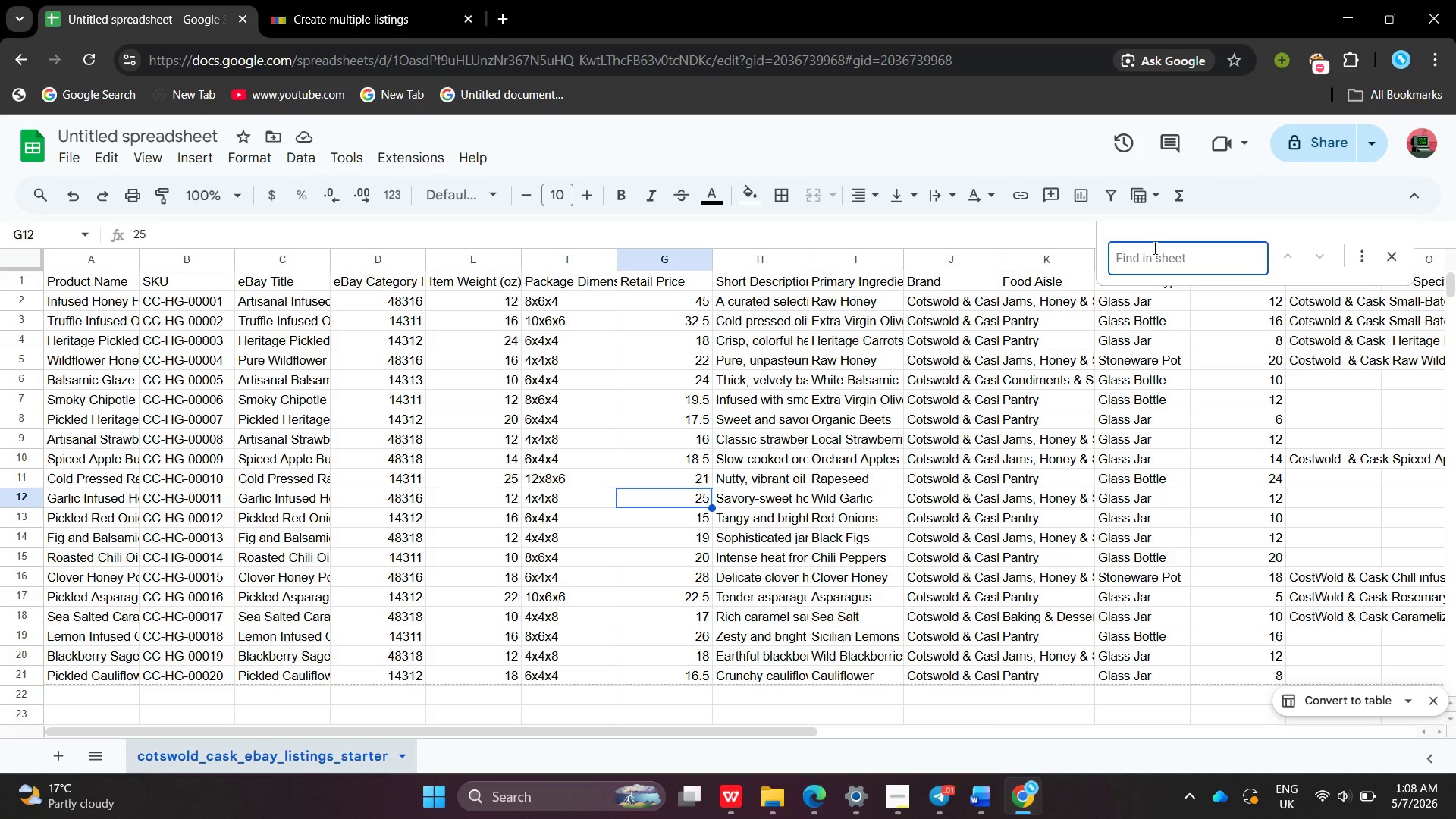 
wait(38.92)
 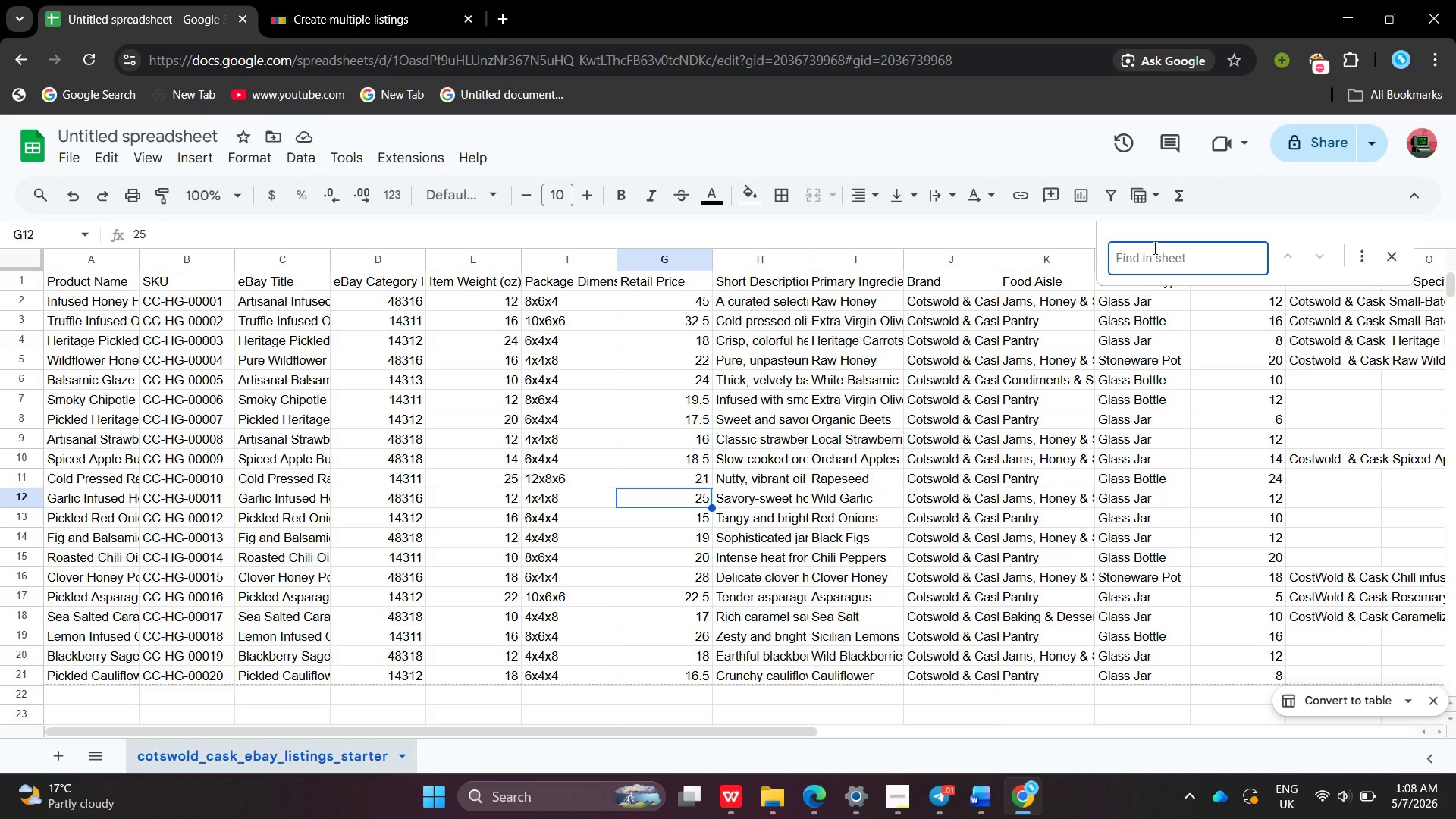 
type(Onion )
 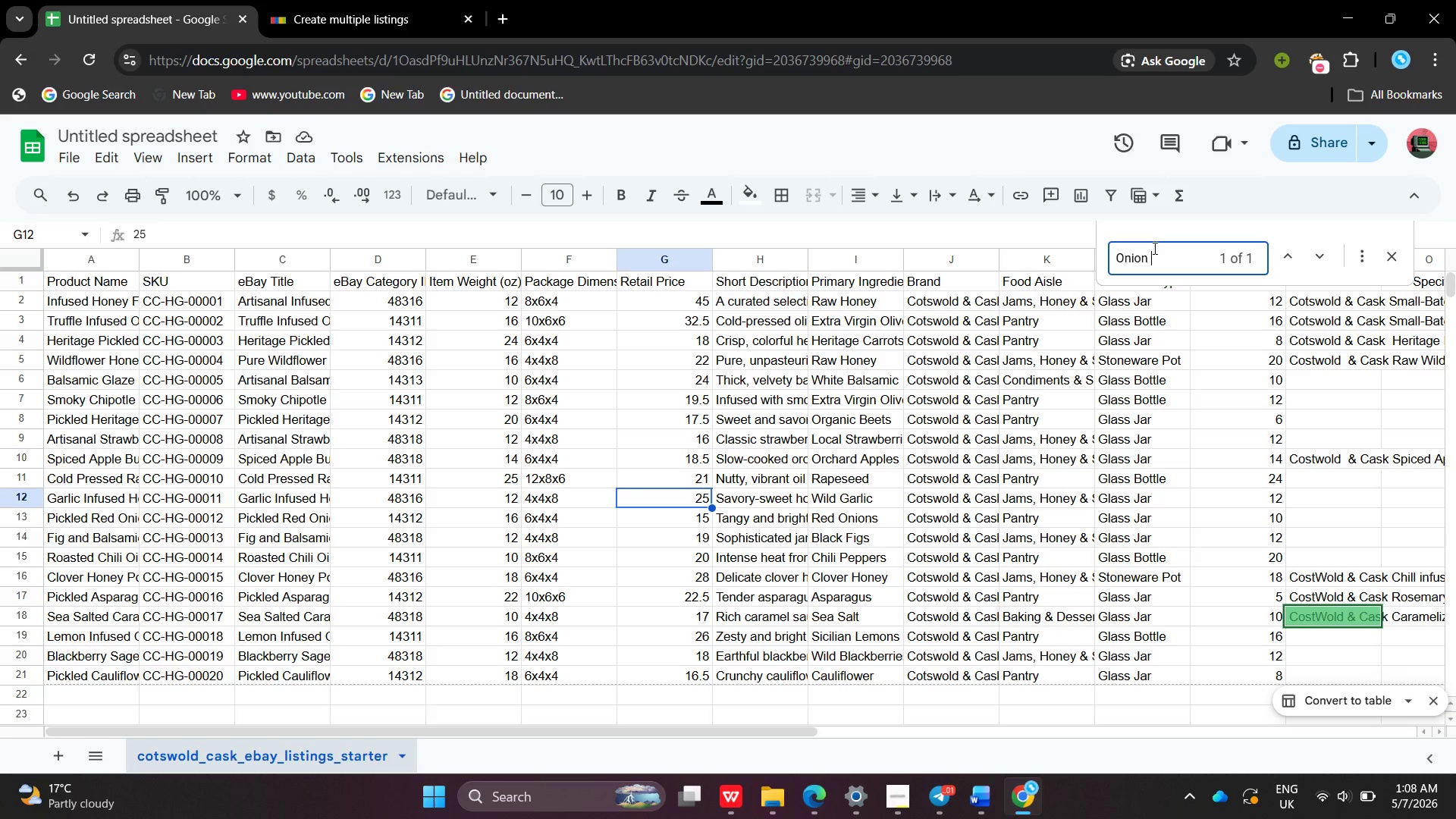 
key(Backspace)
 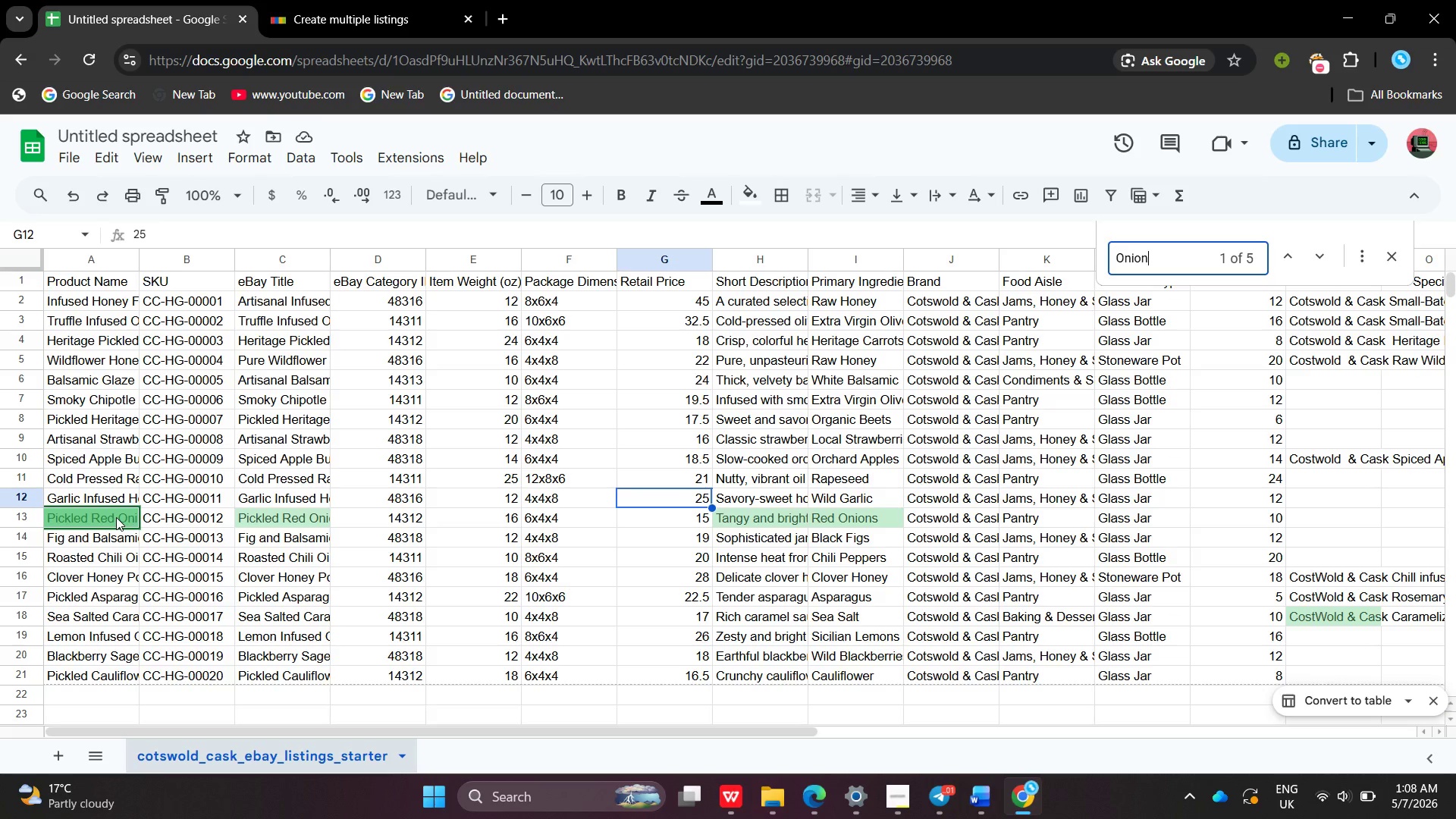 
double_click([116, 517])
 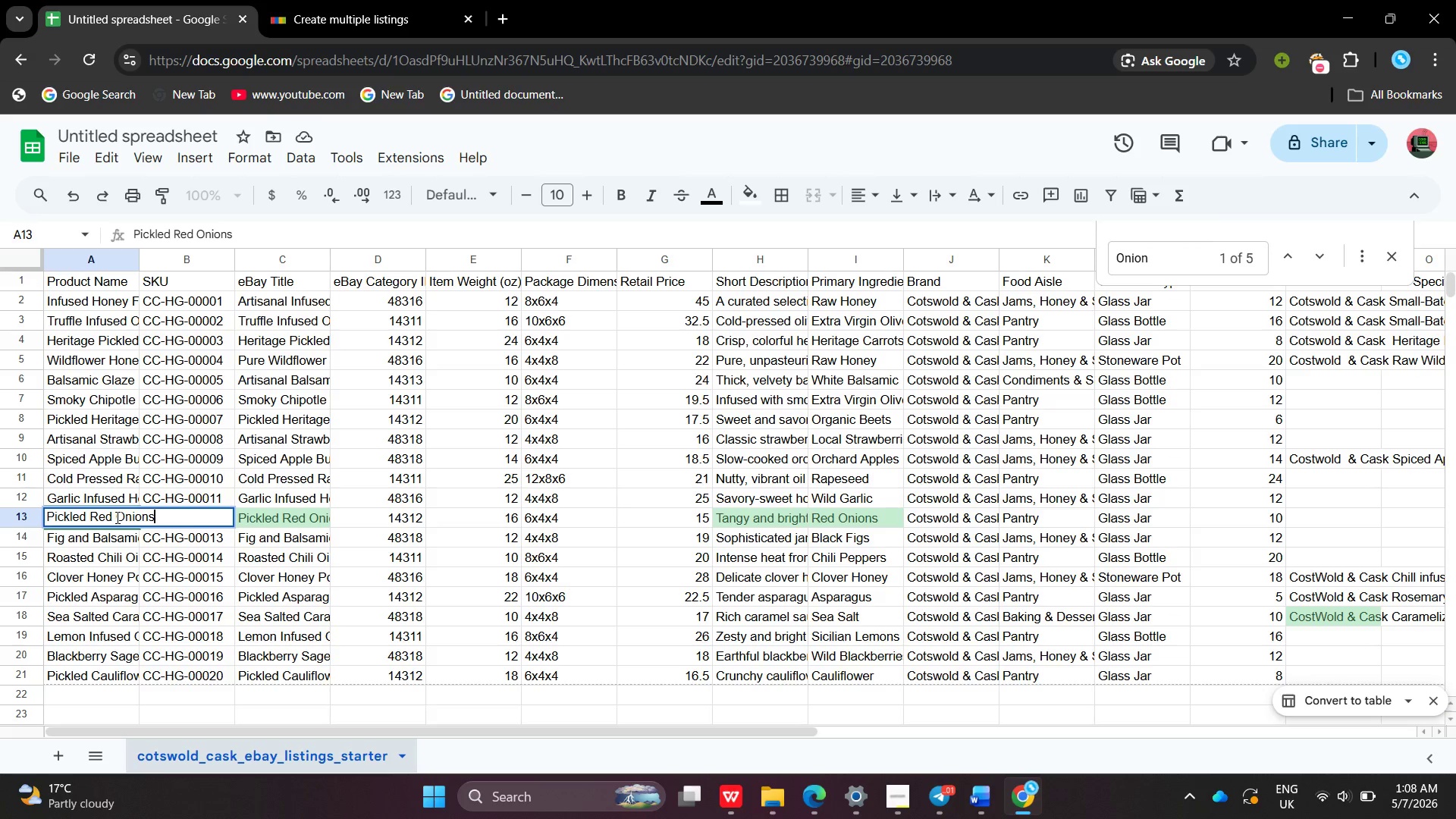 
wait(10.19)
 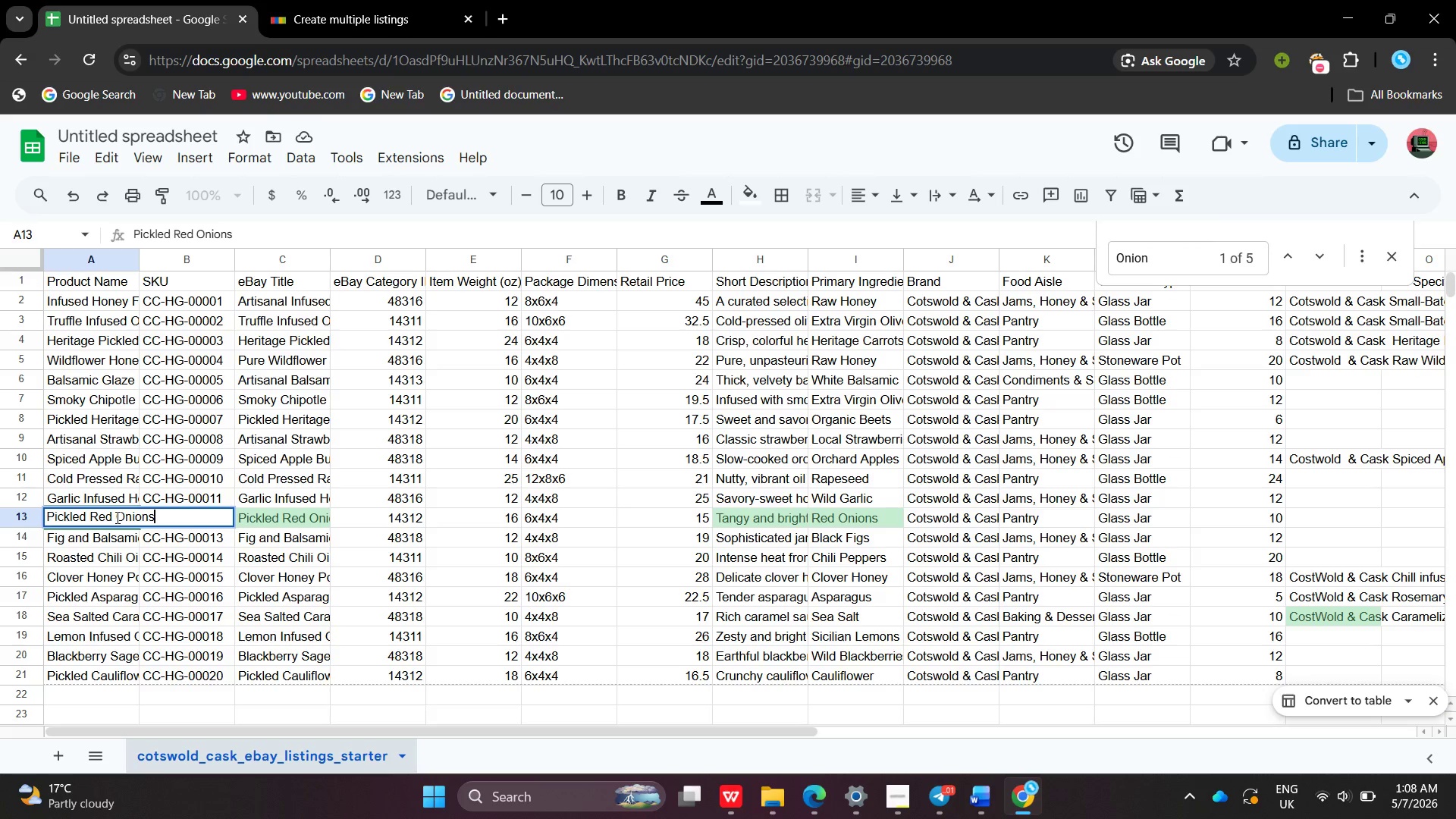 
left_click([380, 18])
 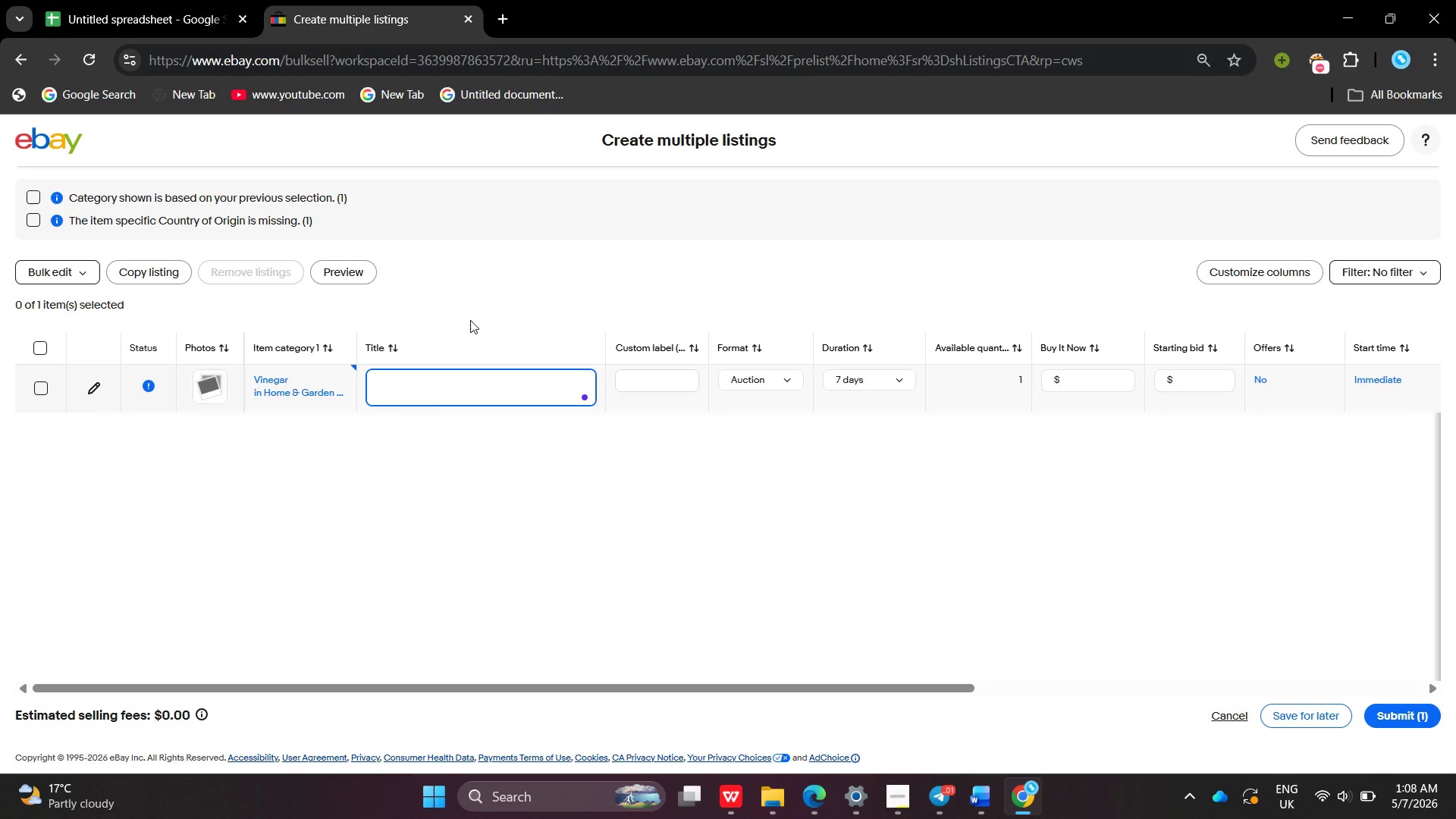 
left_click([470, 320])
 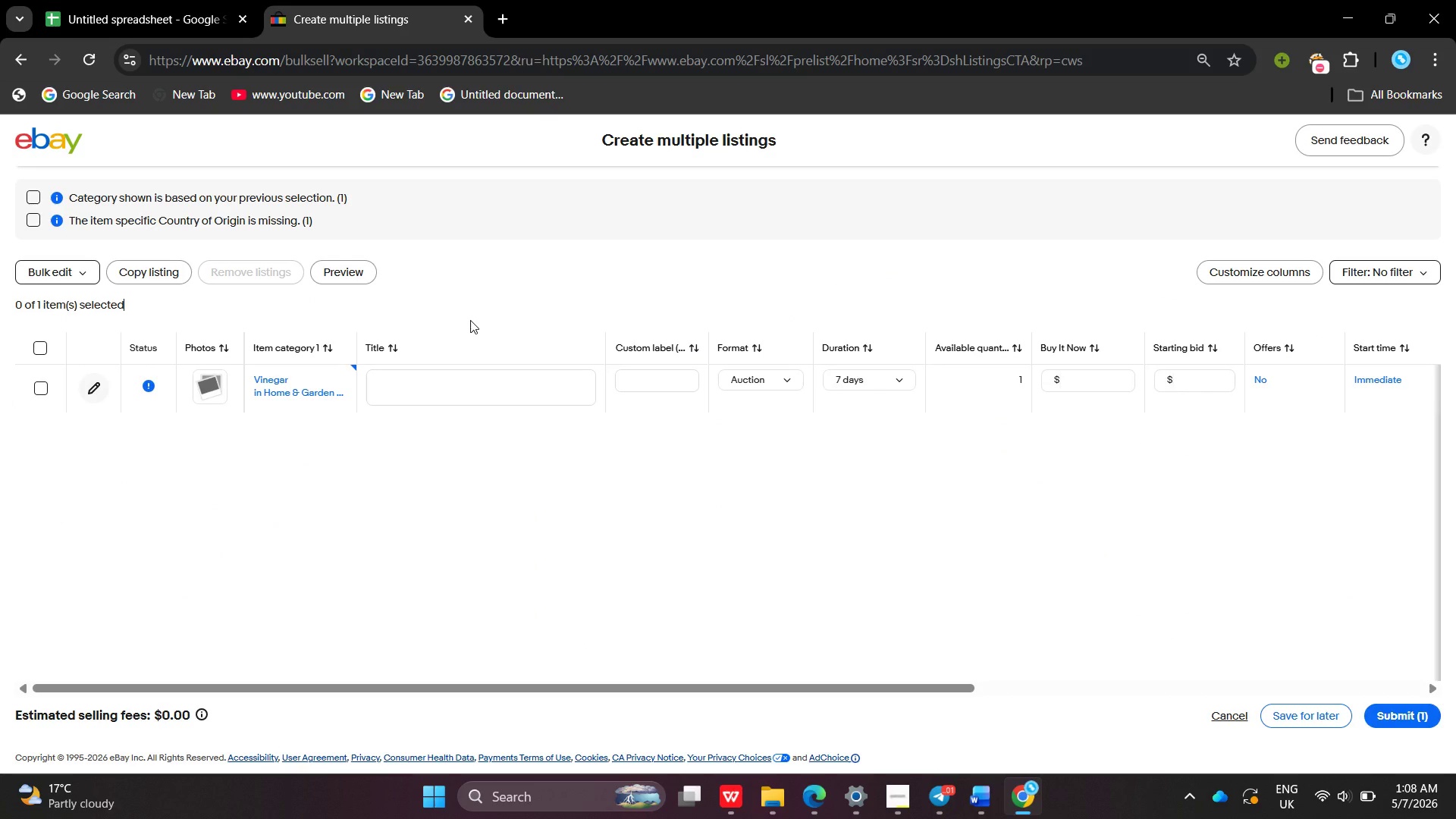 
key(Control+ControlLeft)
 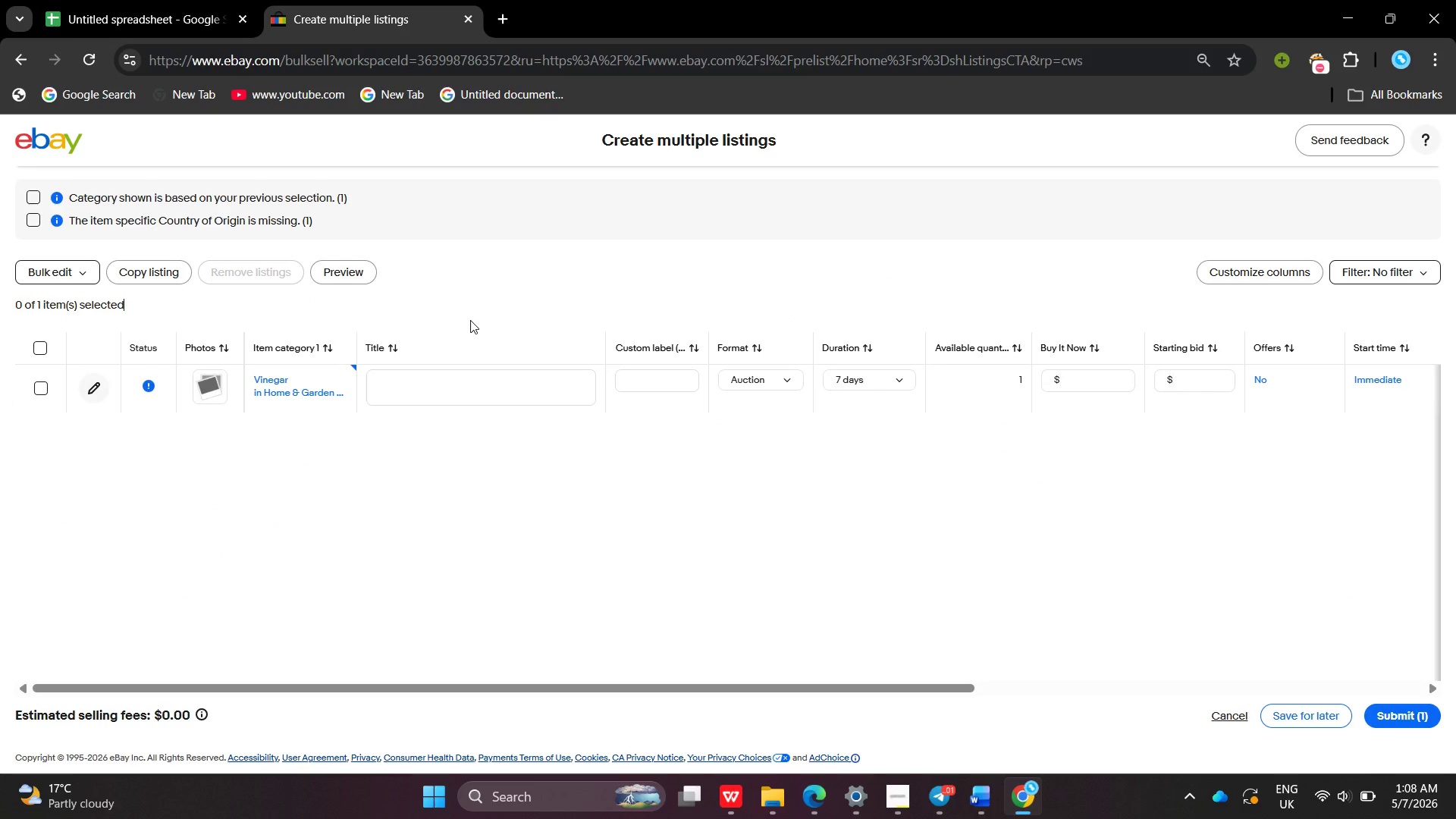 
key(Control+C)
 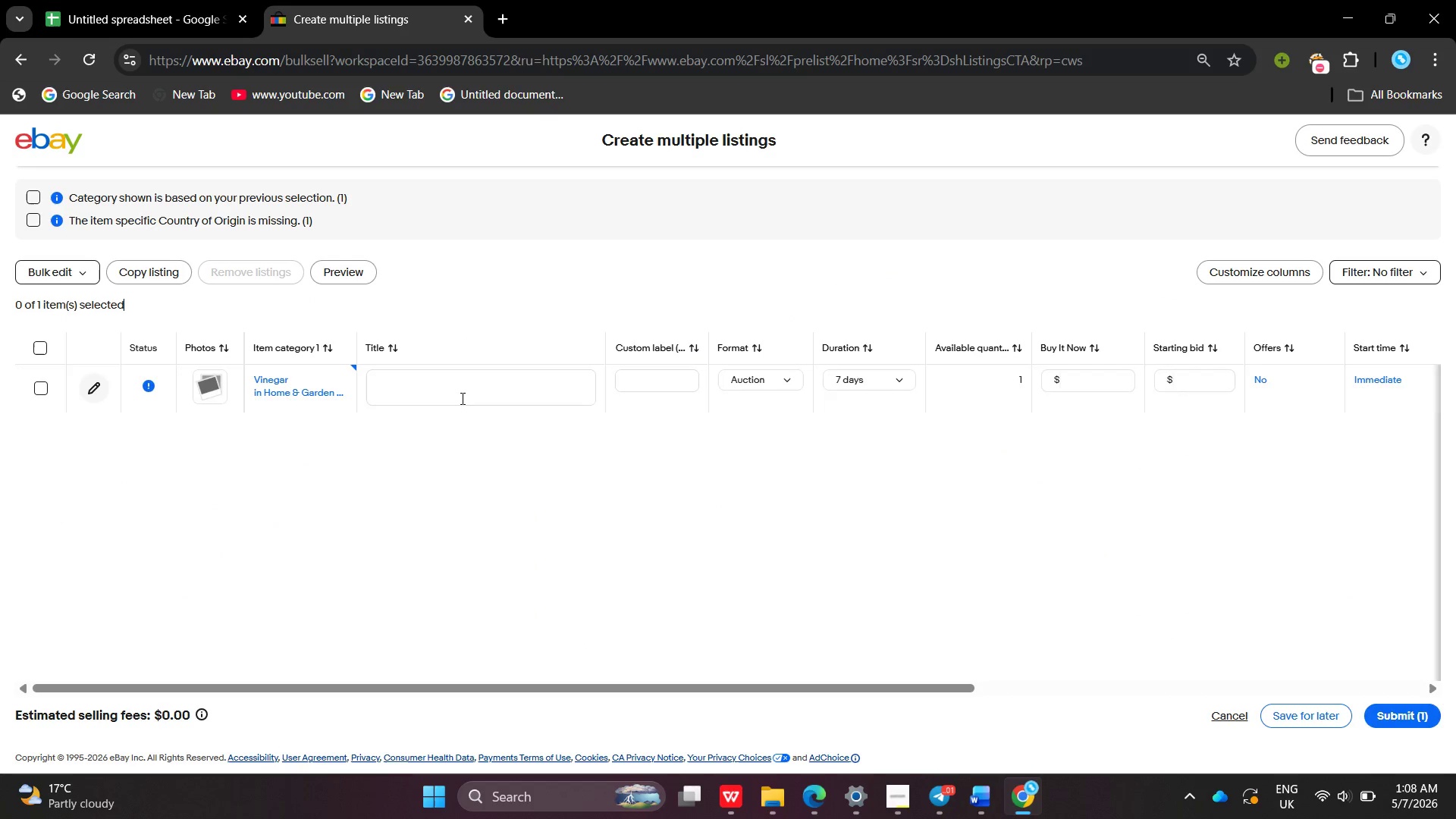 
left_click([461, 398])
 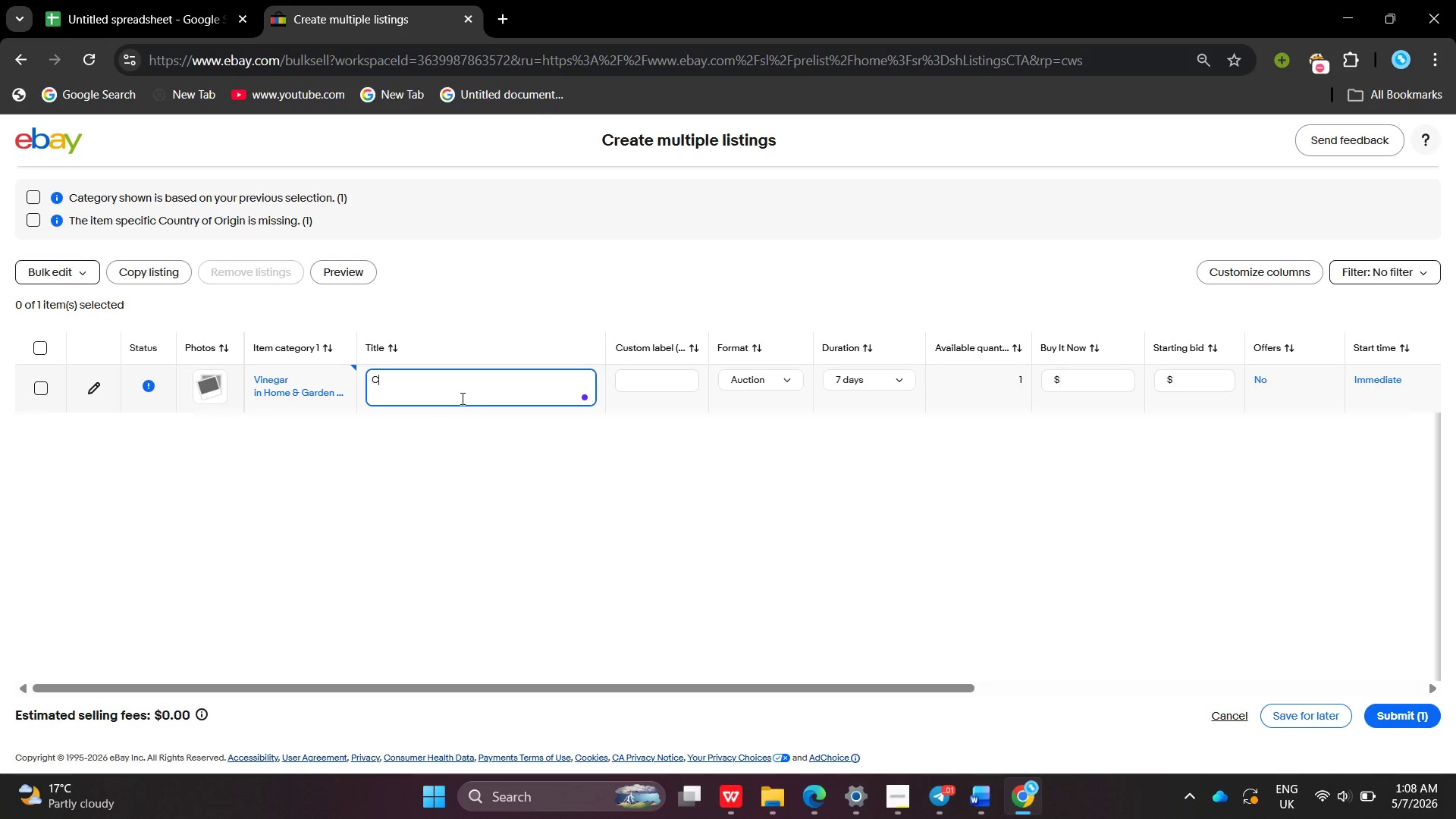 
type(Cotswold & Casj Ca)
key(Backspace)
key(Backspace)
key(Backspace)
key(Backspace)
key(Backspace)
type(sk Caramelized Ono)
key(Backspace)
type(io )
key(Backspace)
type(n Chutney Small)
 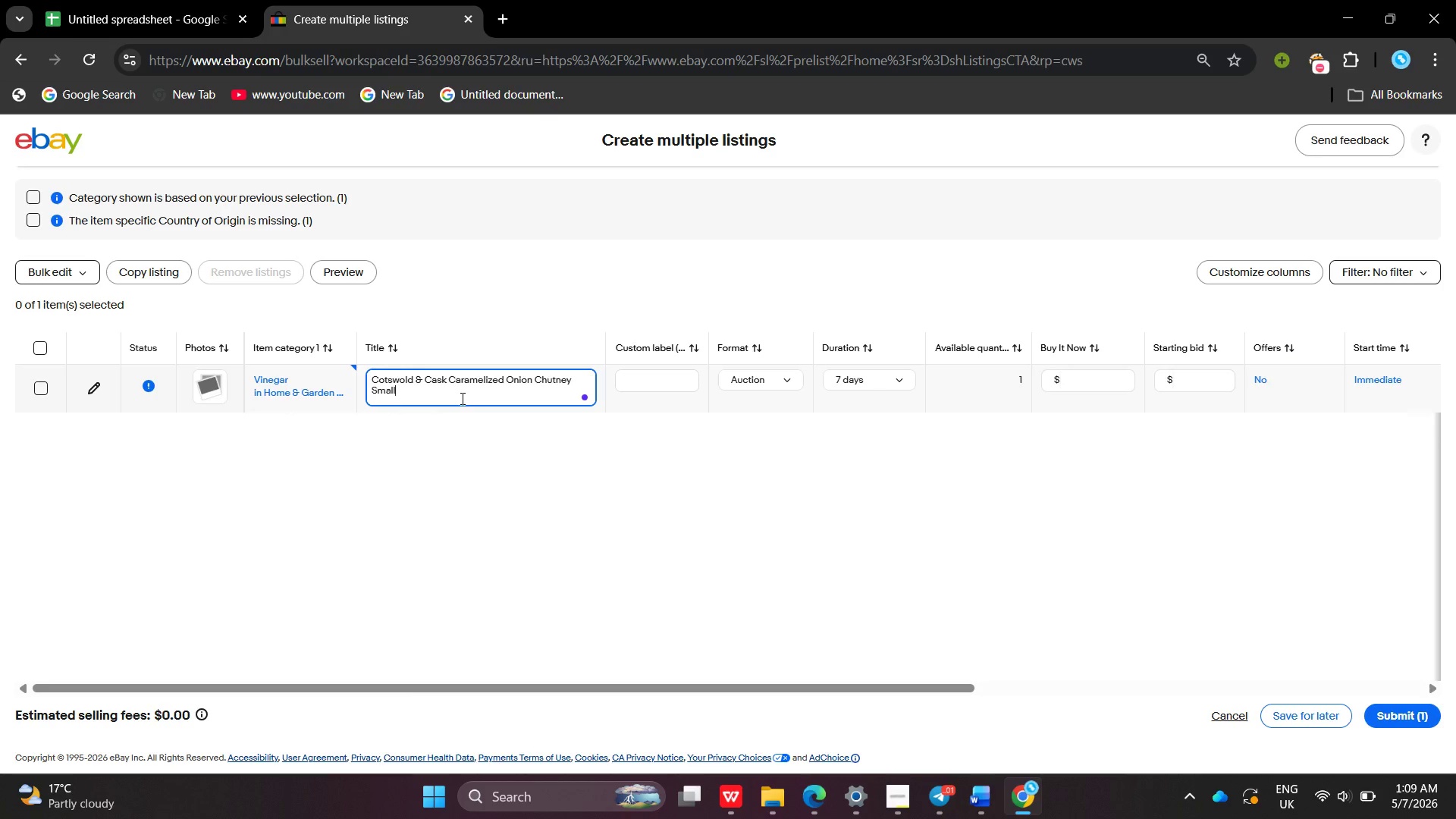 
wait(12.05)
 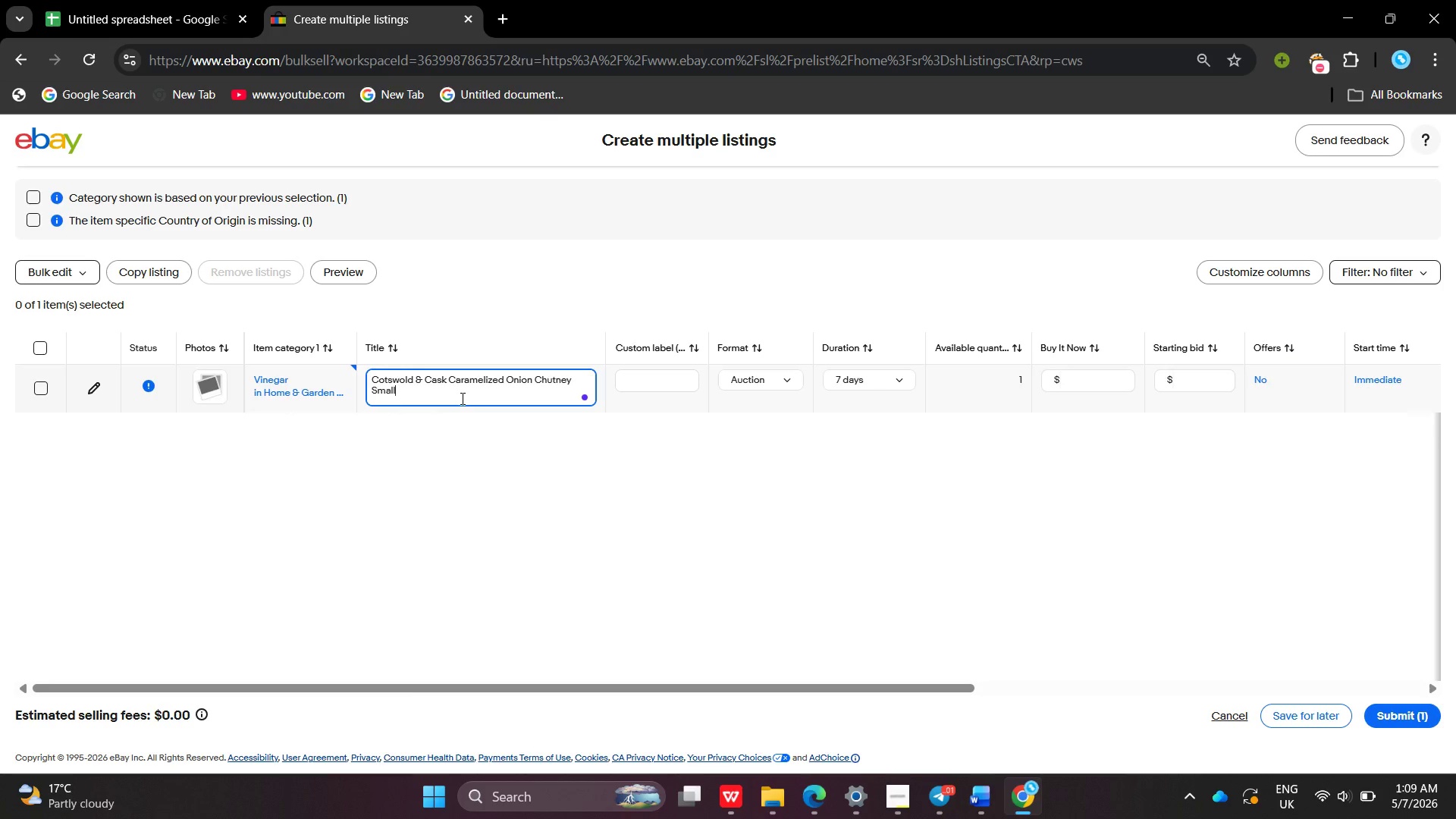 
type(-Batch Artisan Gourmet Jar )
 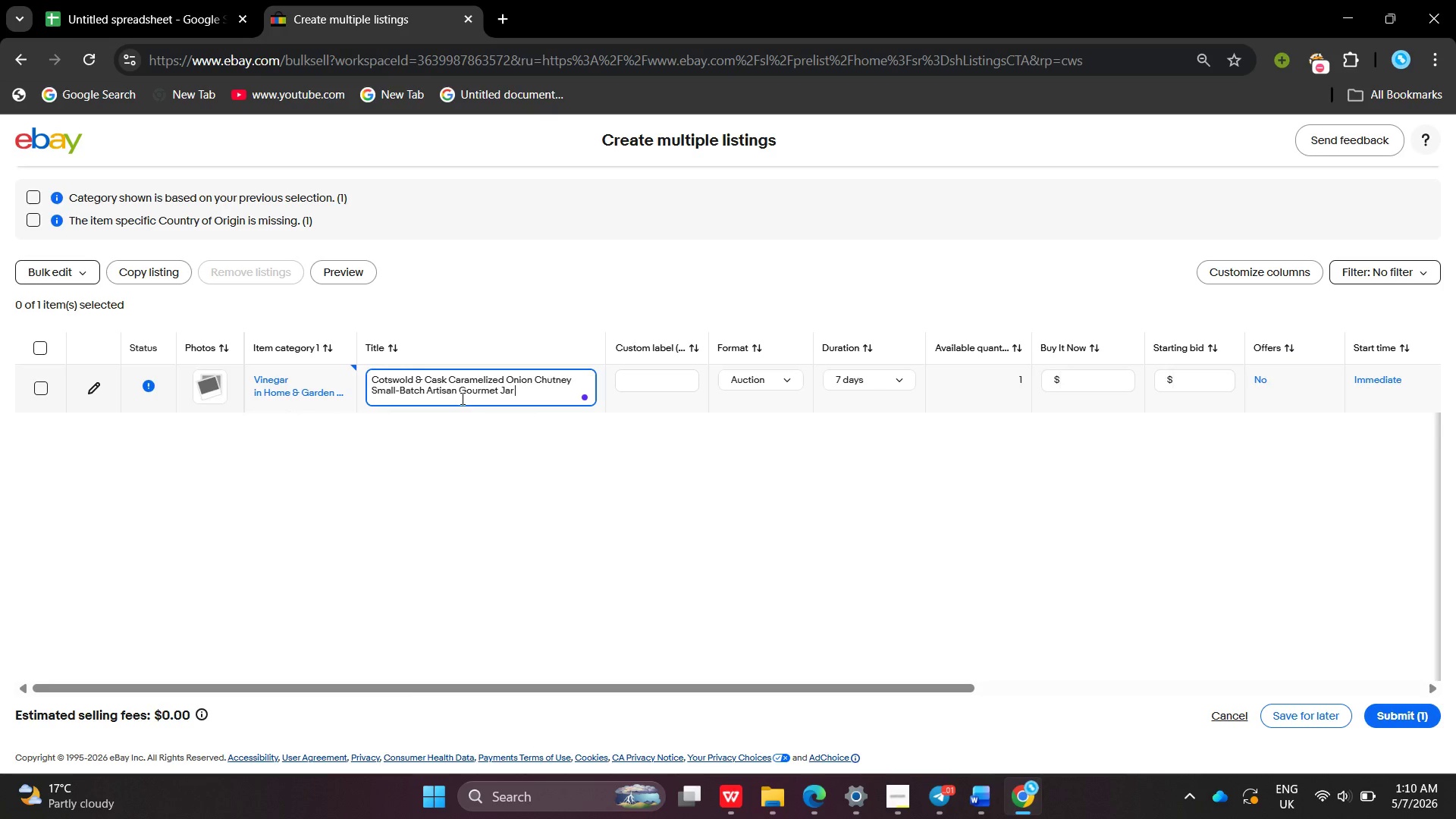 
wait(77.91)
 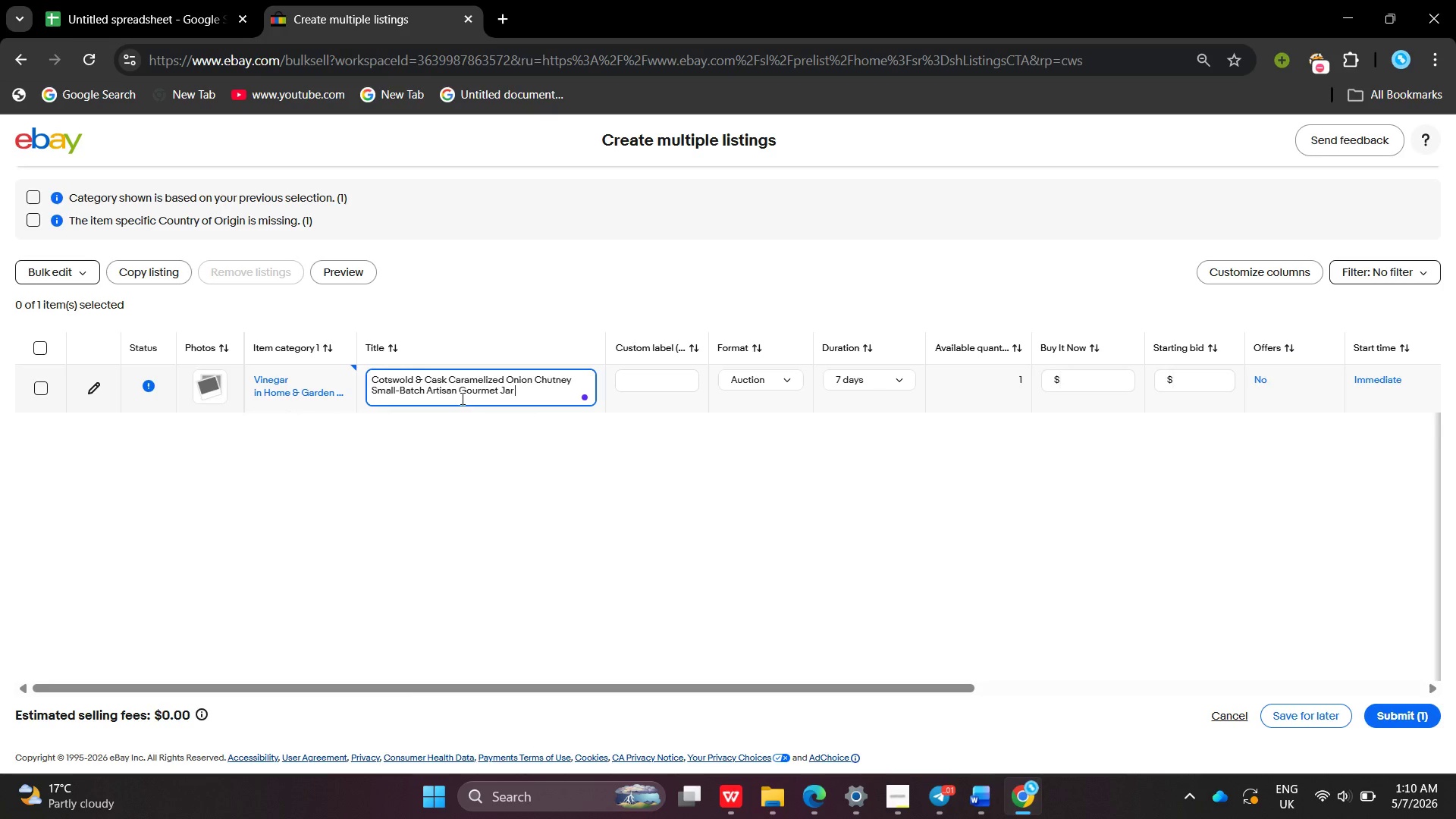 
left_click([744, 384])
 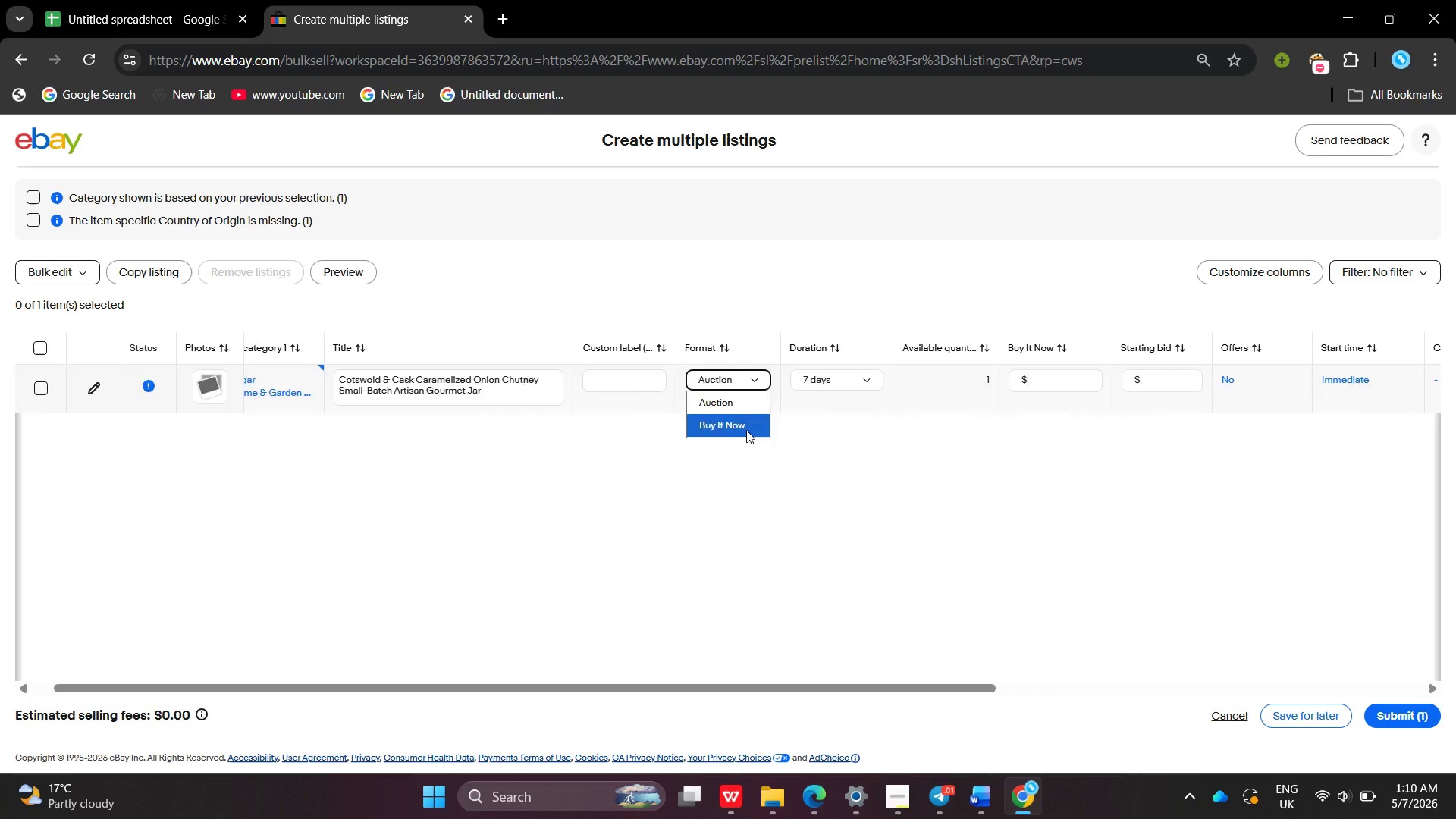 
left_click([746, 430])
 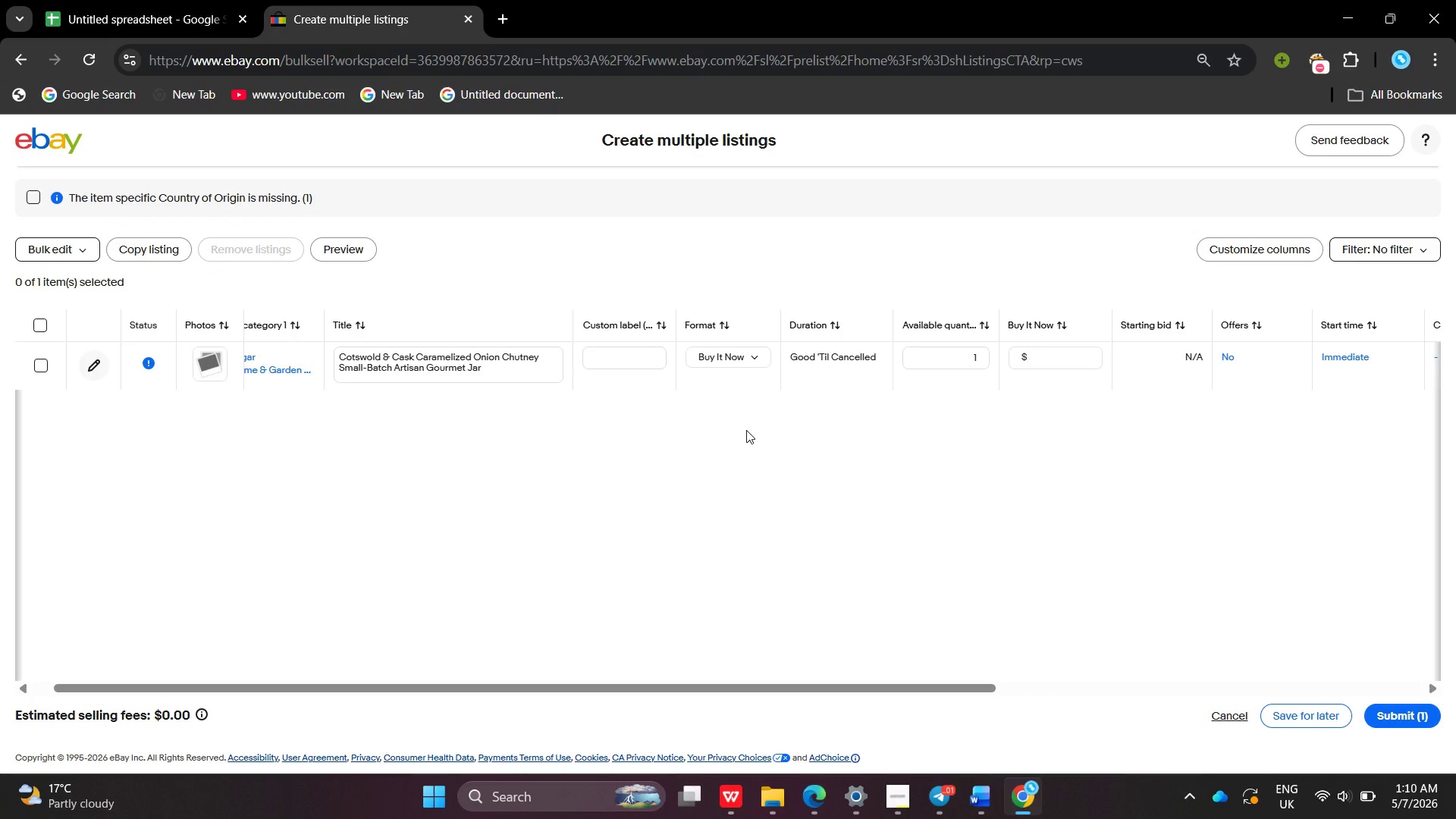 
wait(13.55)
 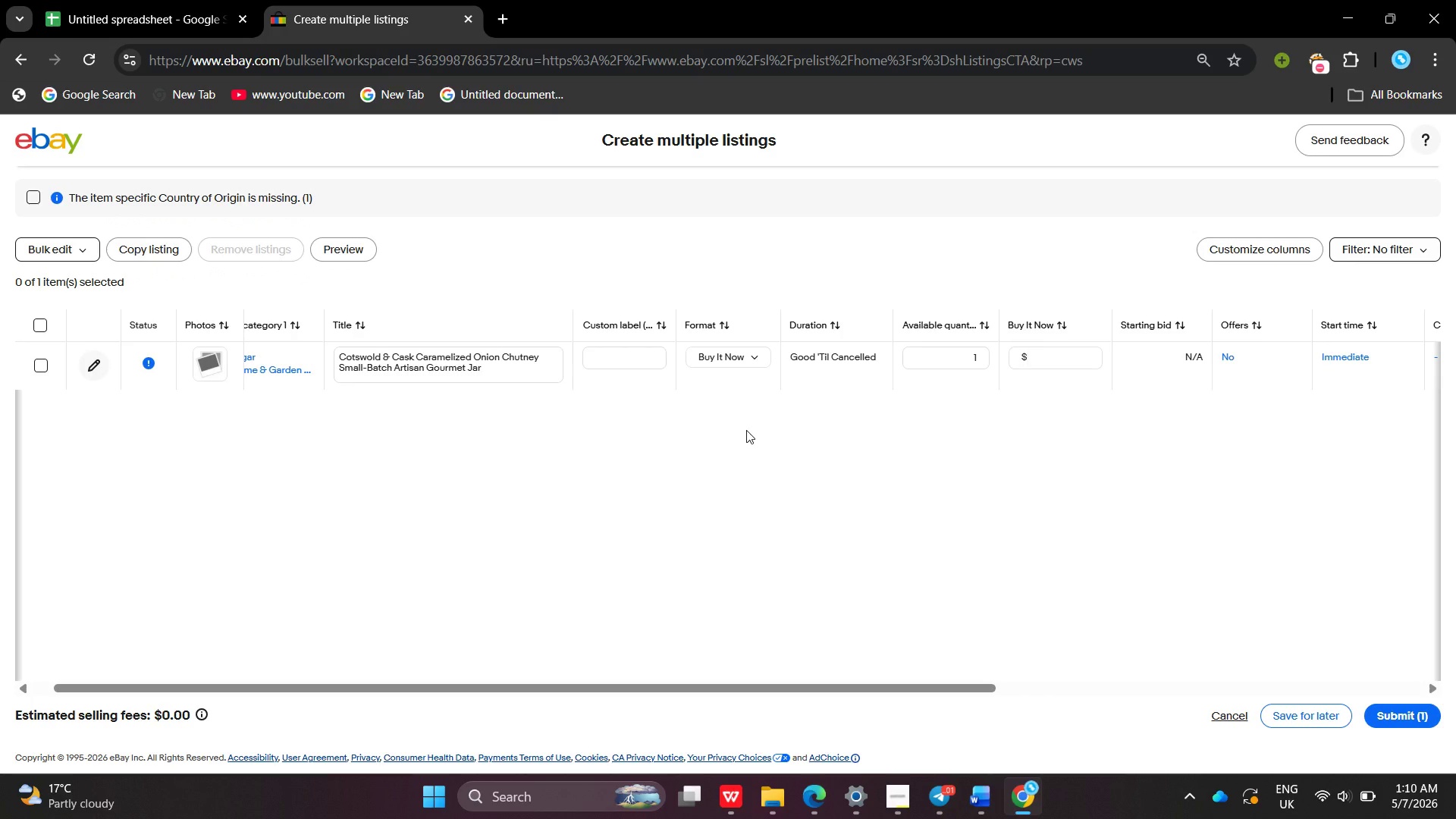 
left_click([946, 356])
 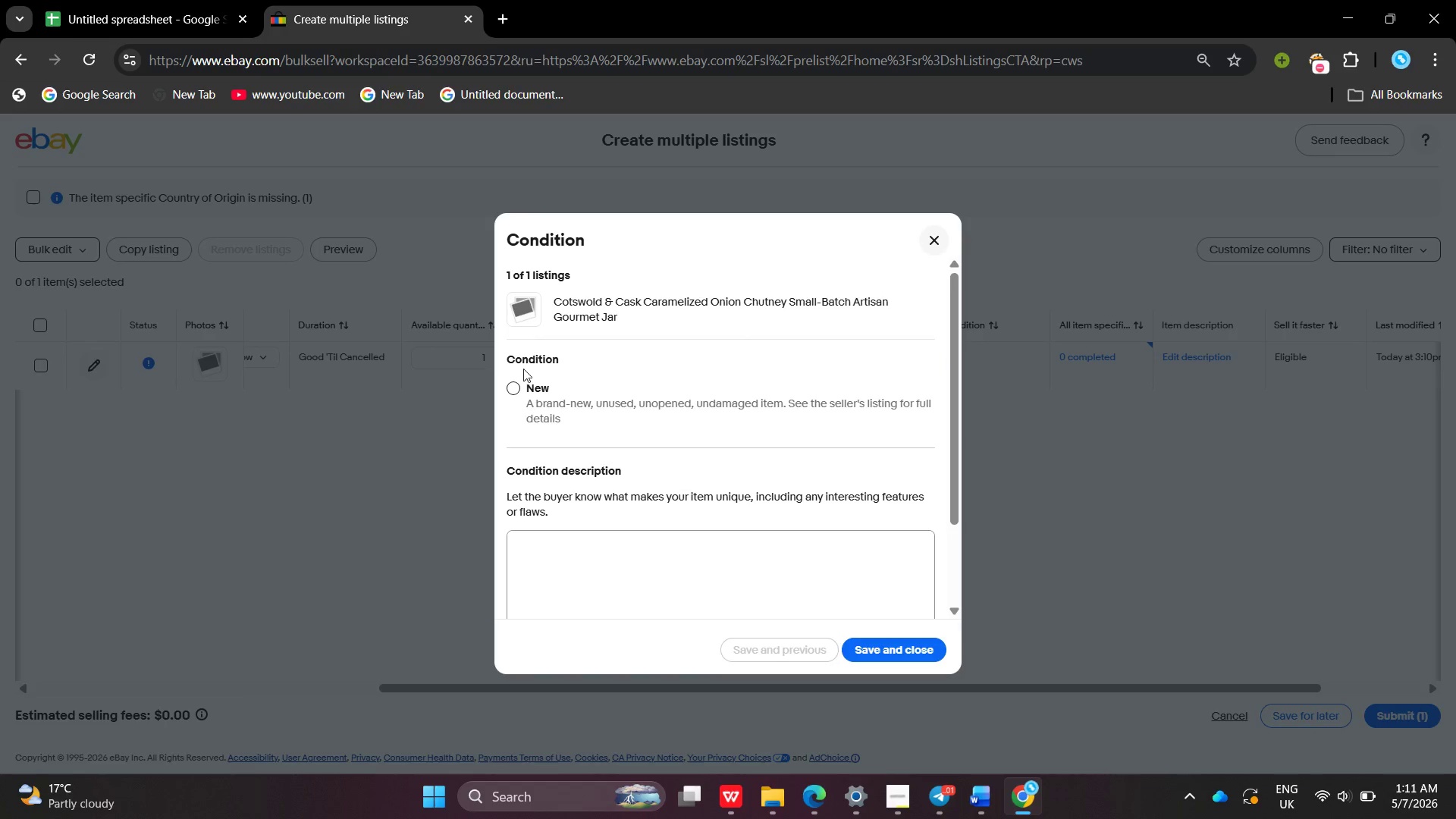 
left_click([516, 391])
 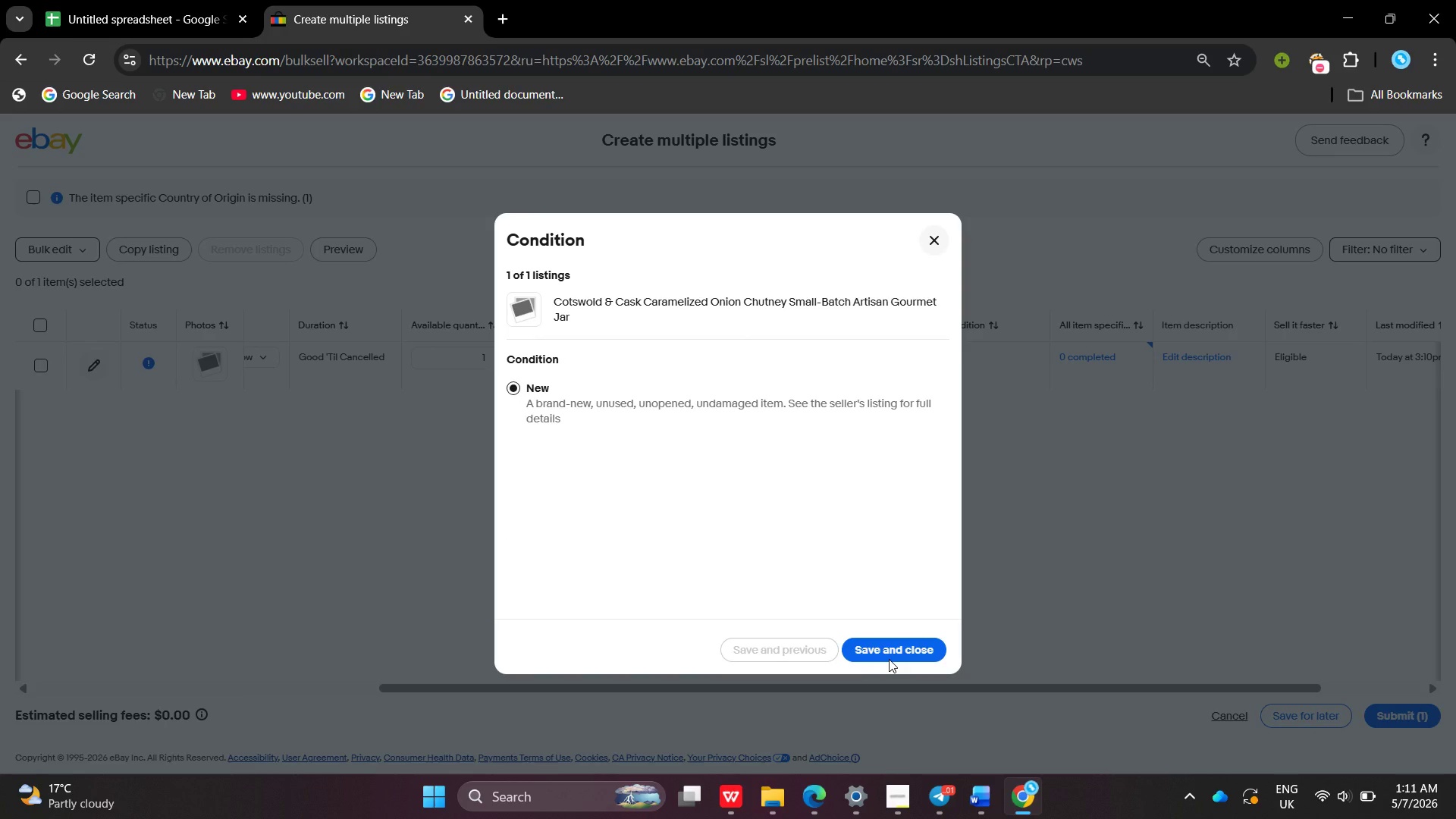 
left_click([889, 659])
 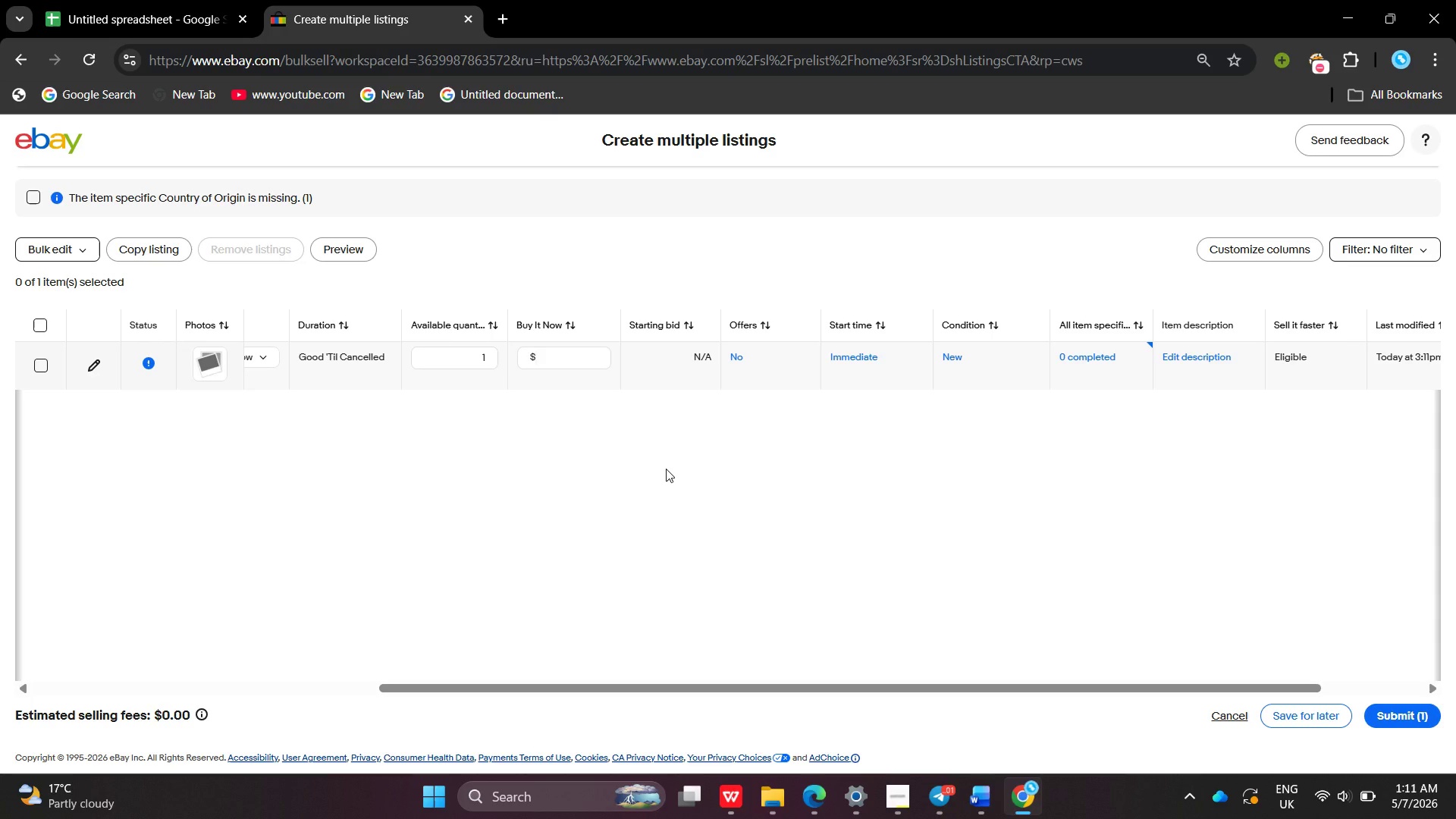 
wait(6.64)
 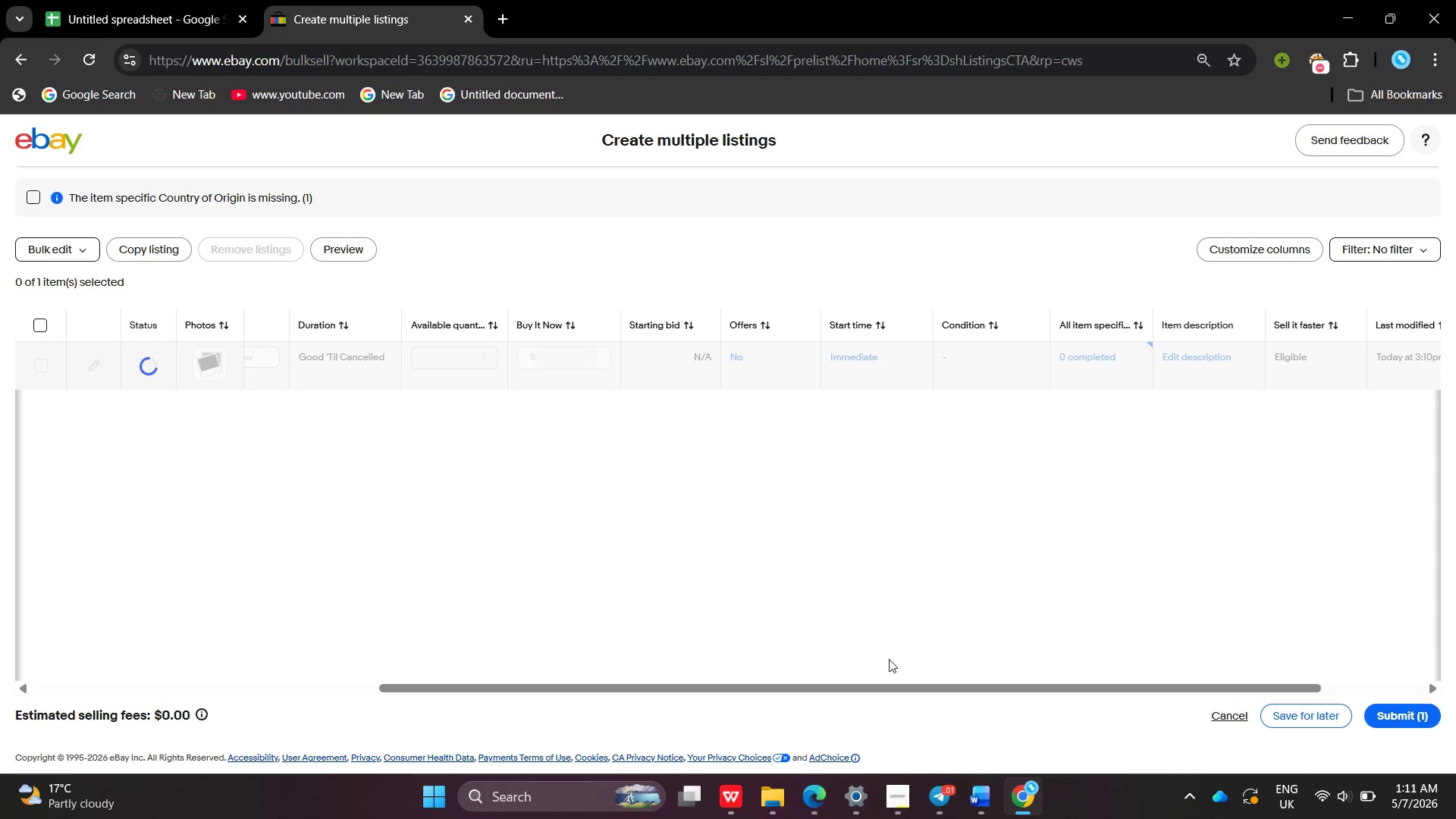 
key(Mute)
 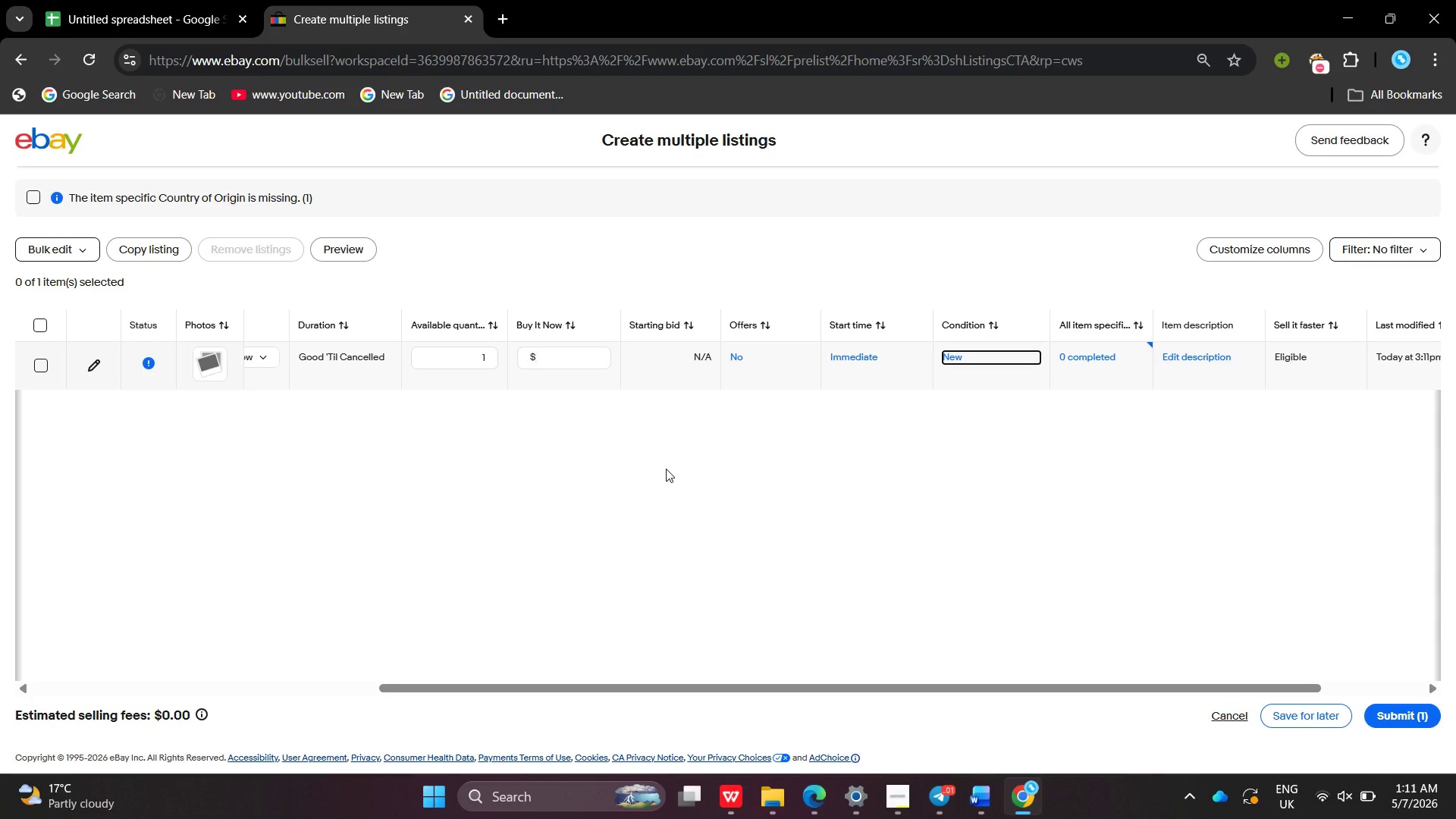 
wait(45.48)
 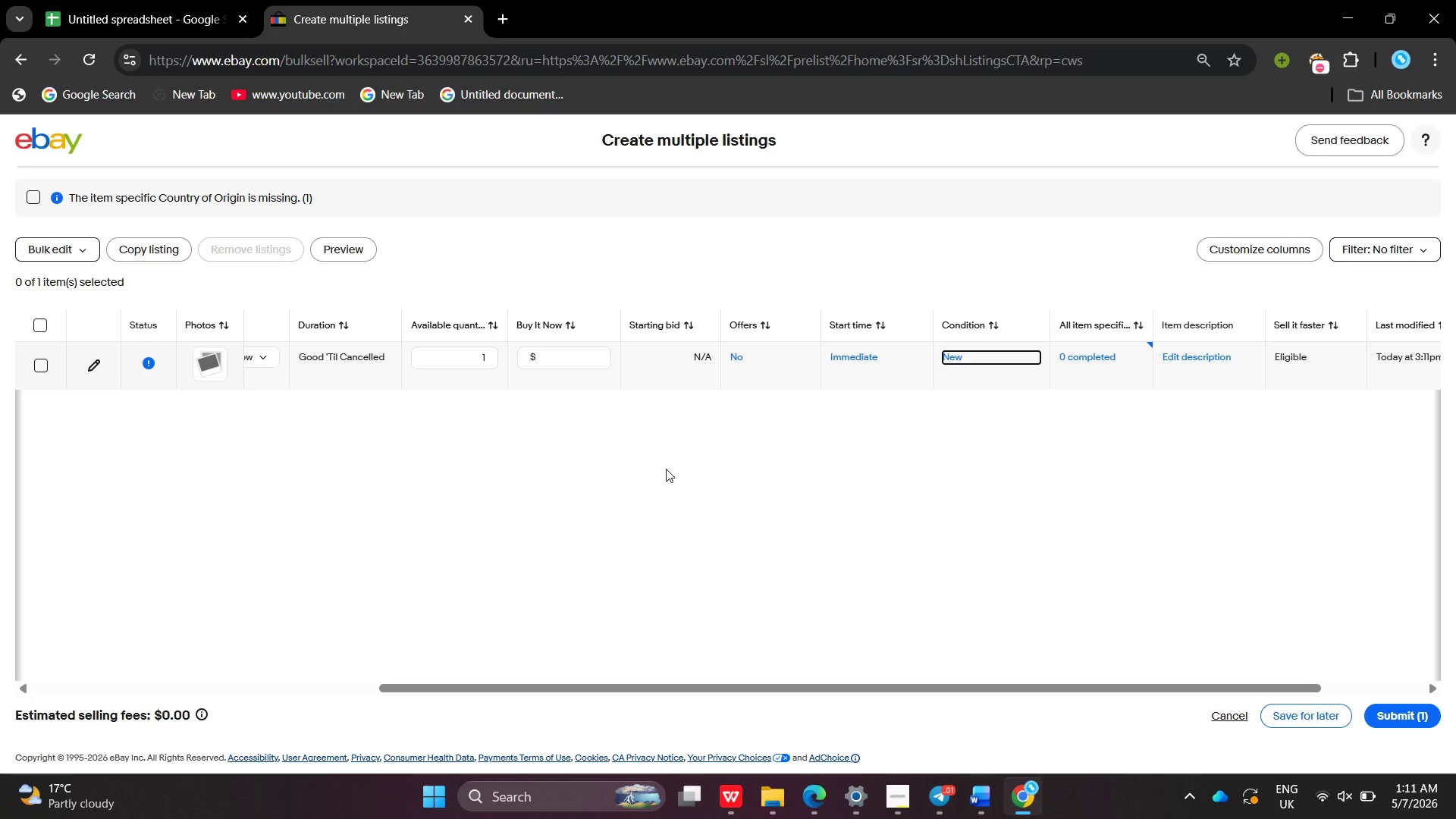 
left_click([502, 370])
 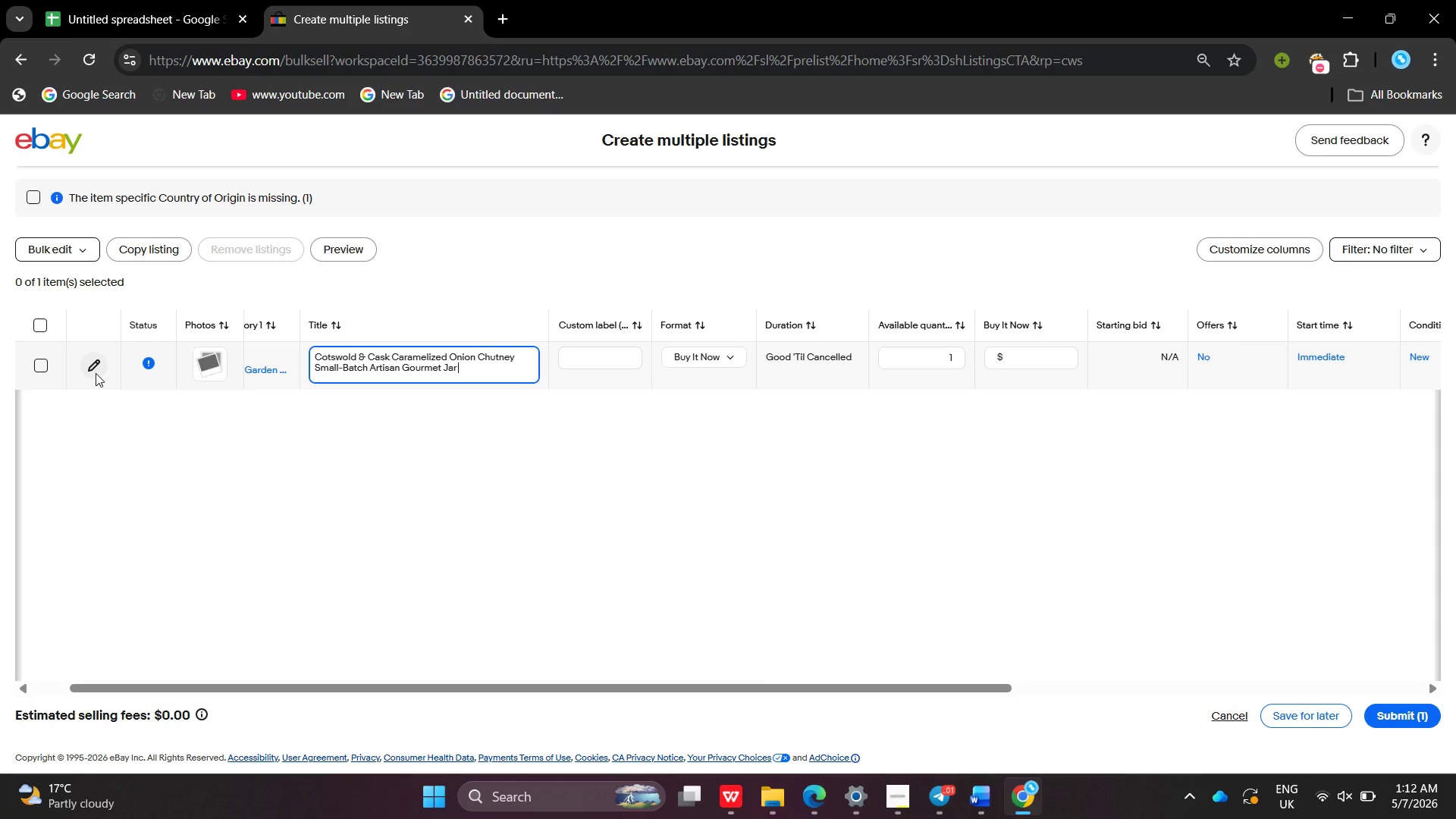 
wait(11.09)
 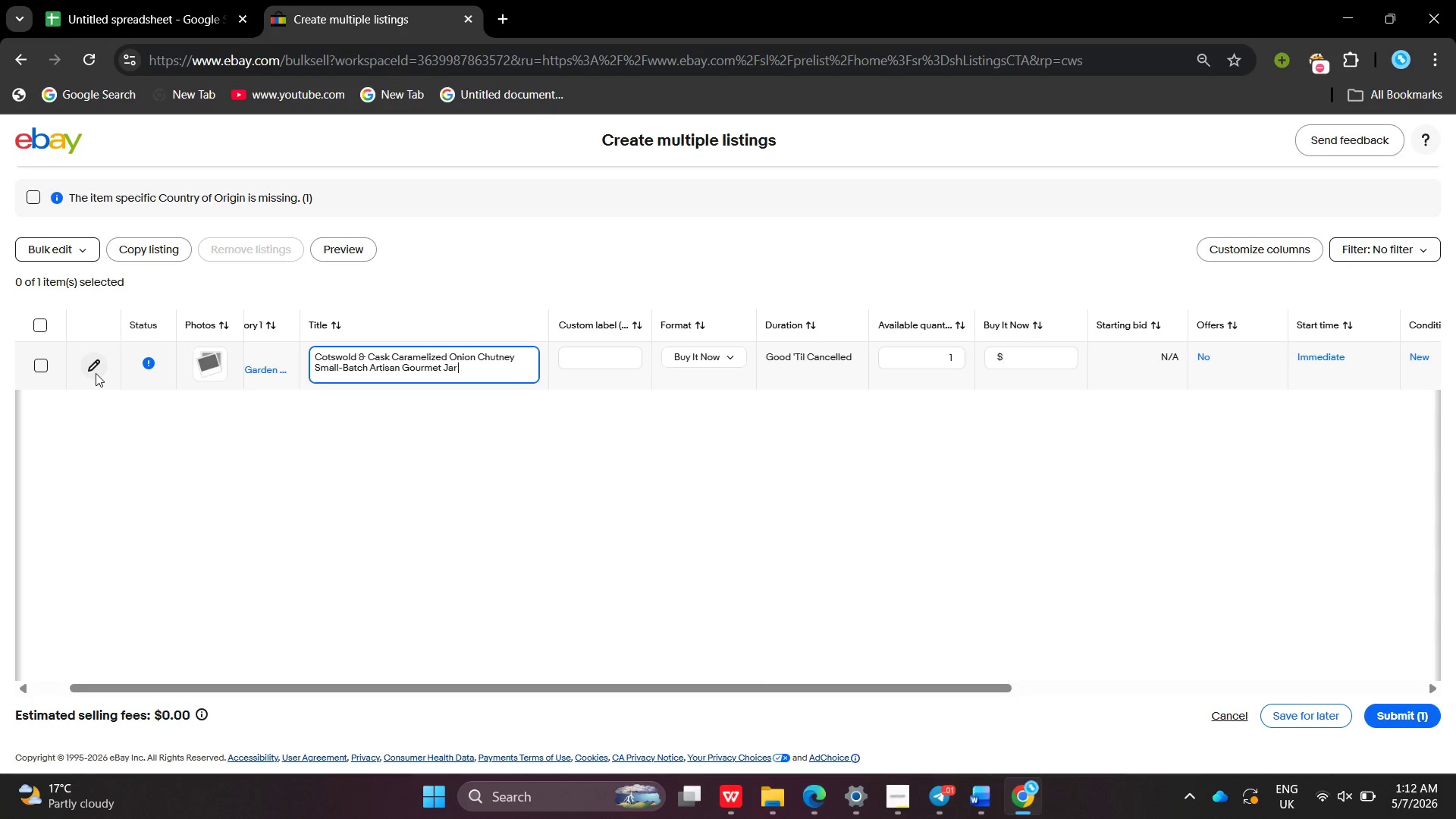 
left_click([96, 373])
 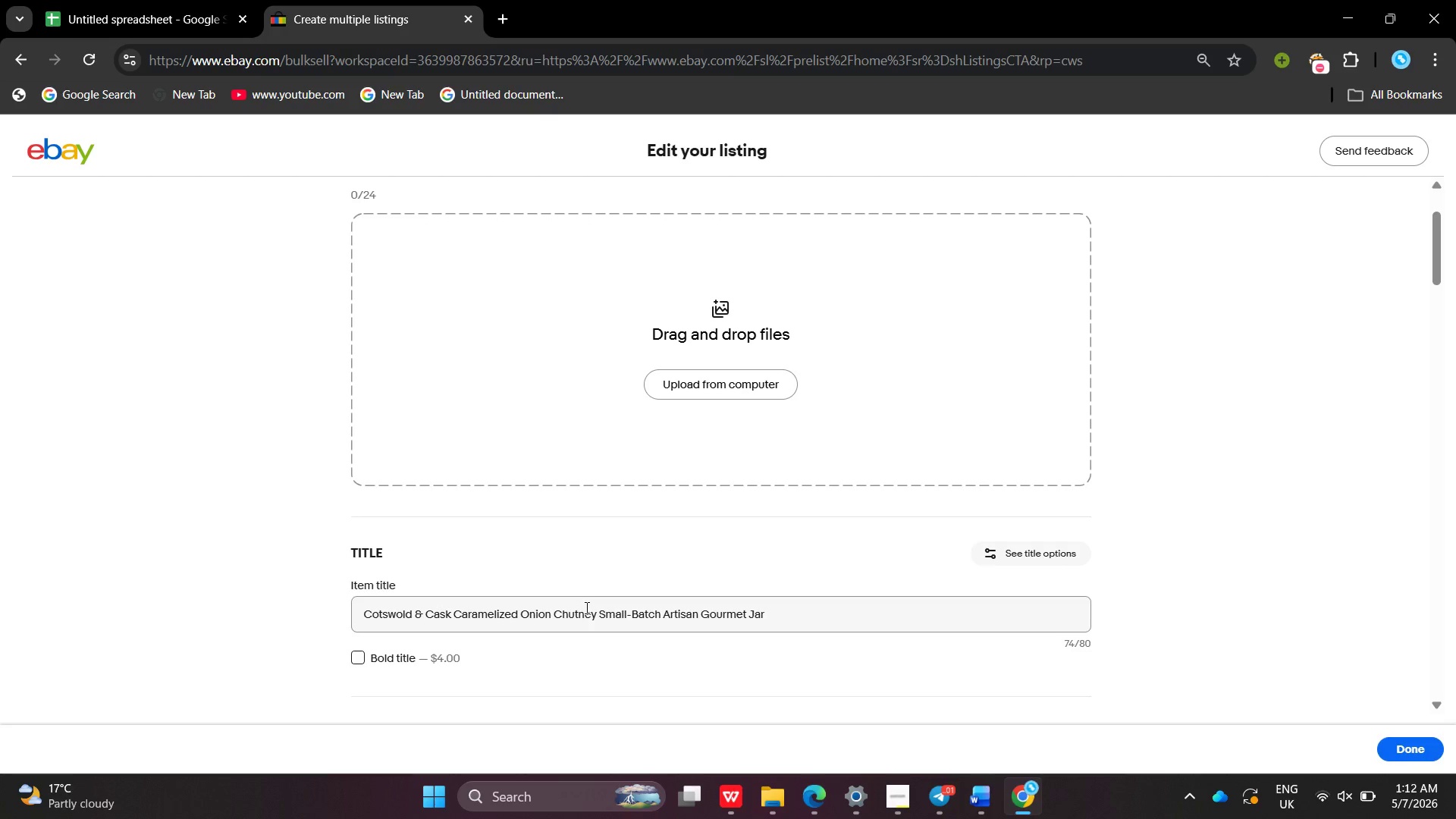 
wait(26.22)
 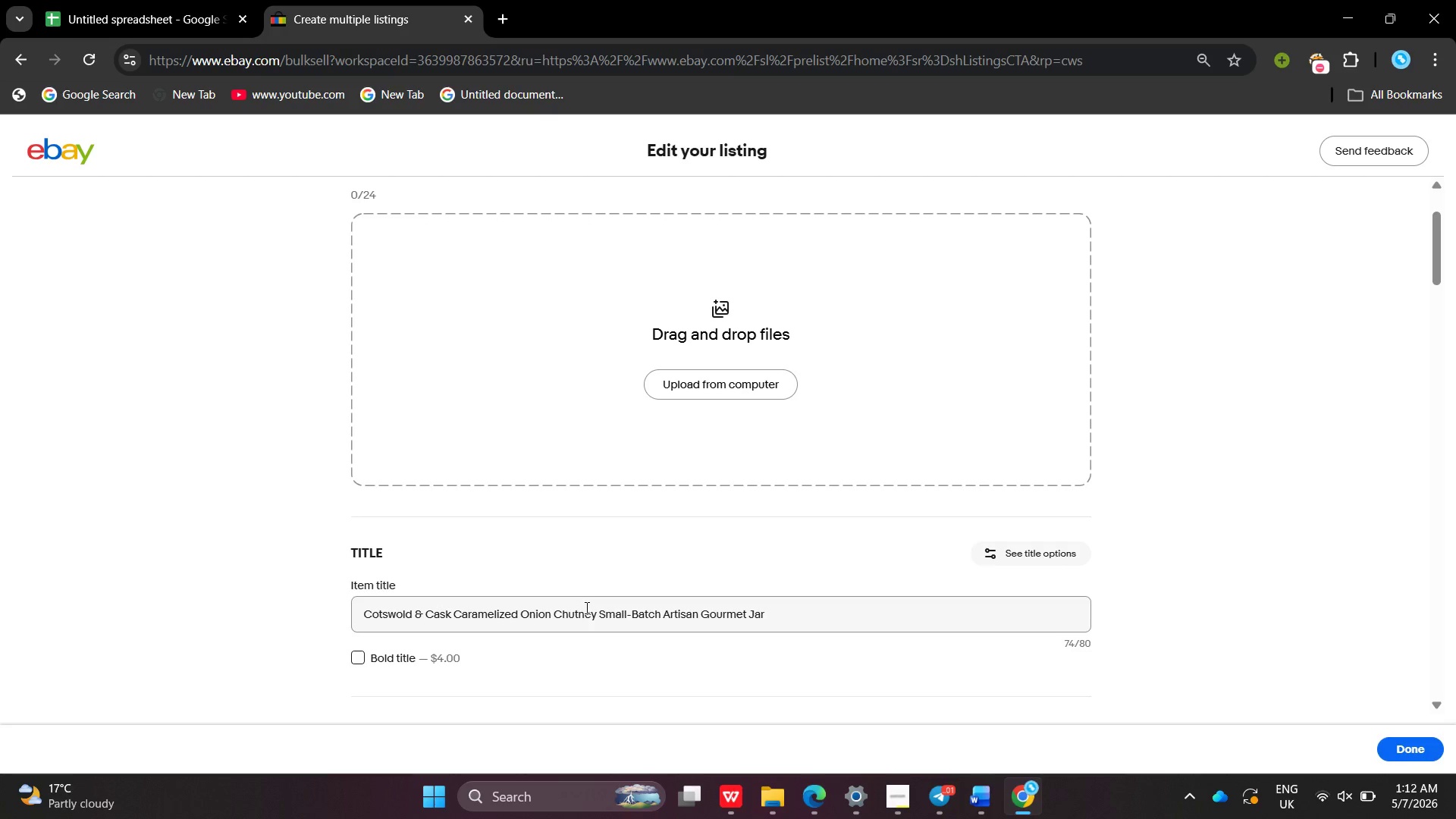 
left_click([564, 619])
 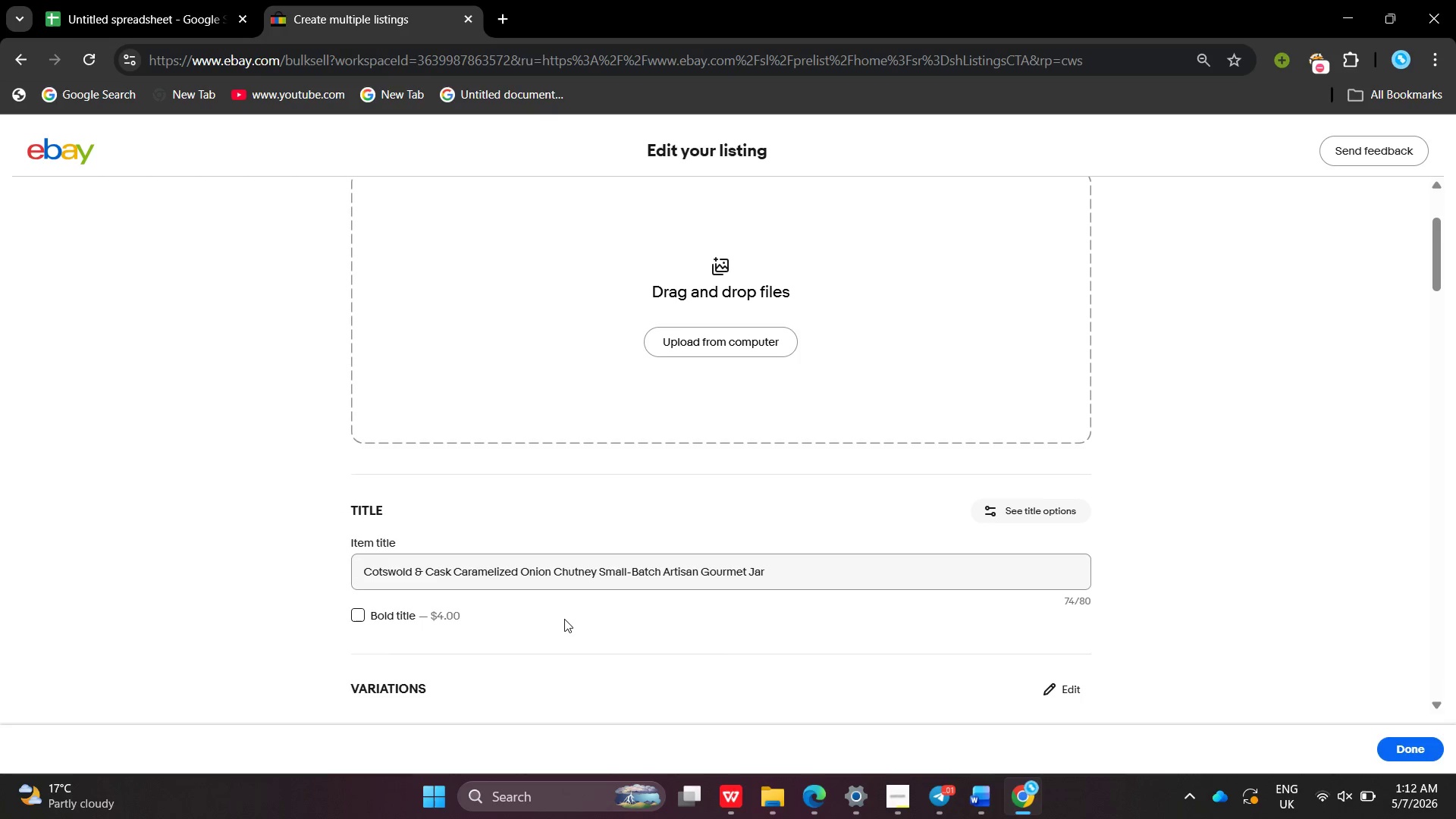 
wait(9.56)
 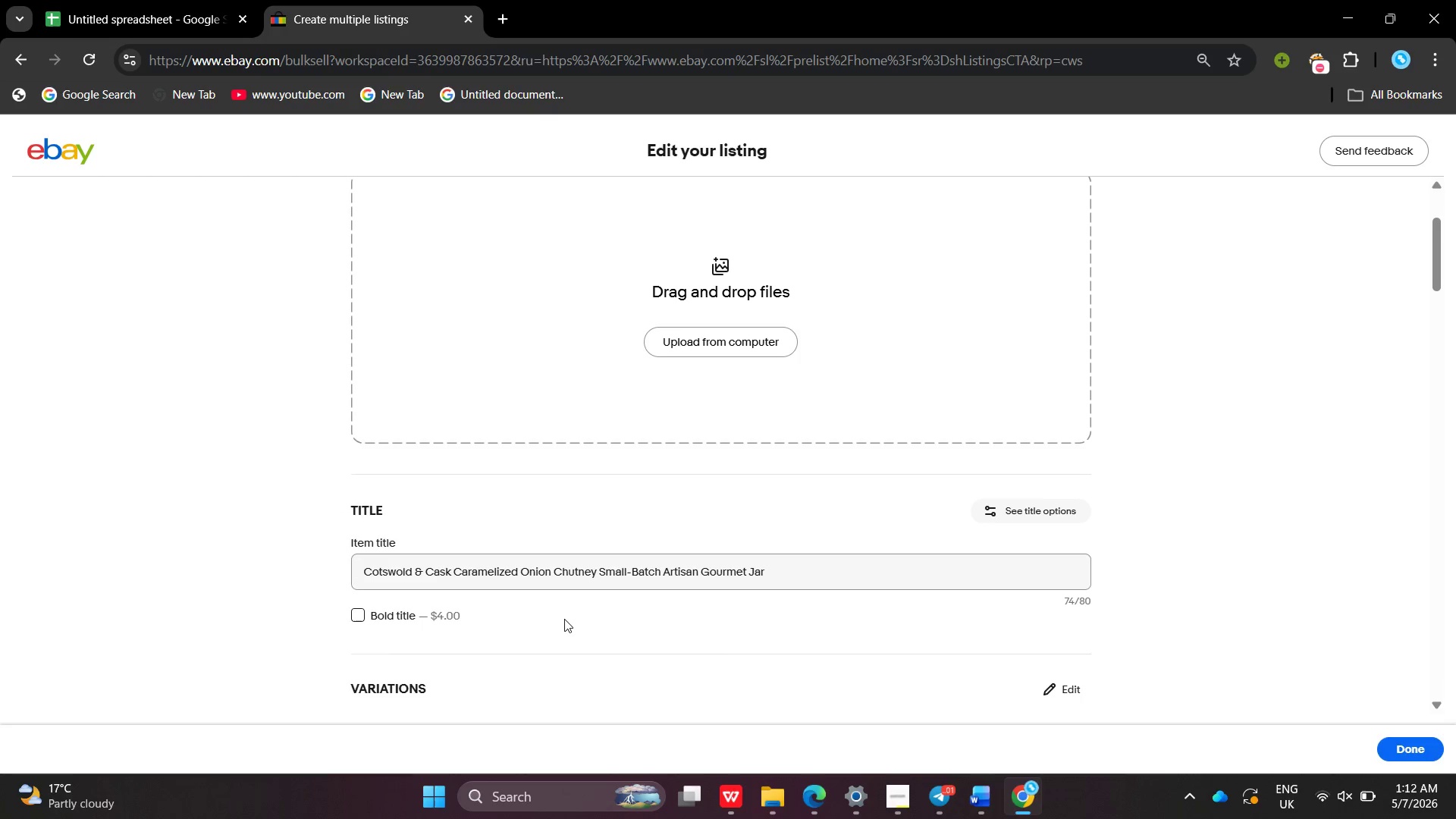 
left_click([666, 499])
 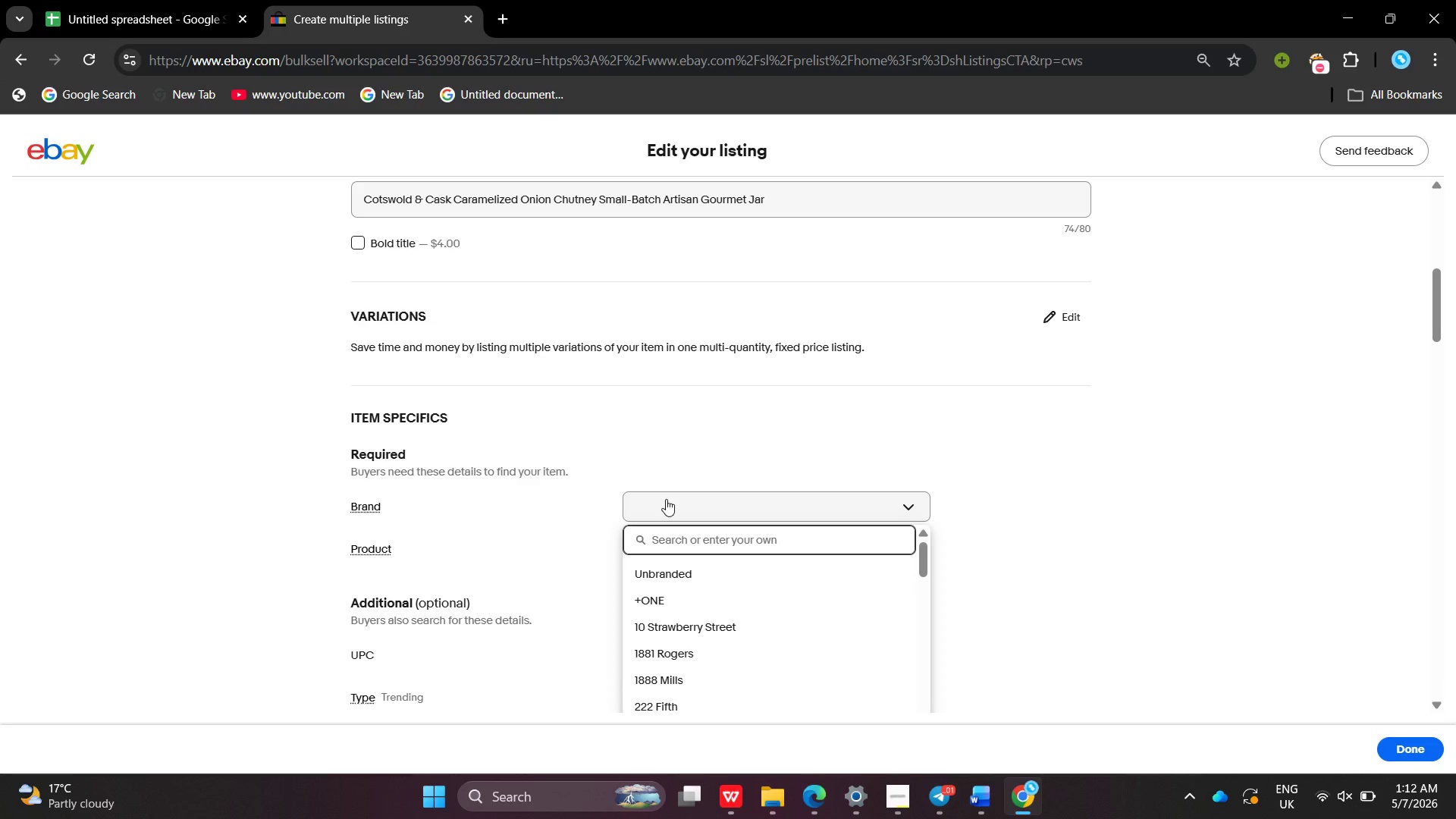 
wait(11.91)
 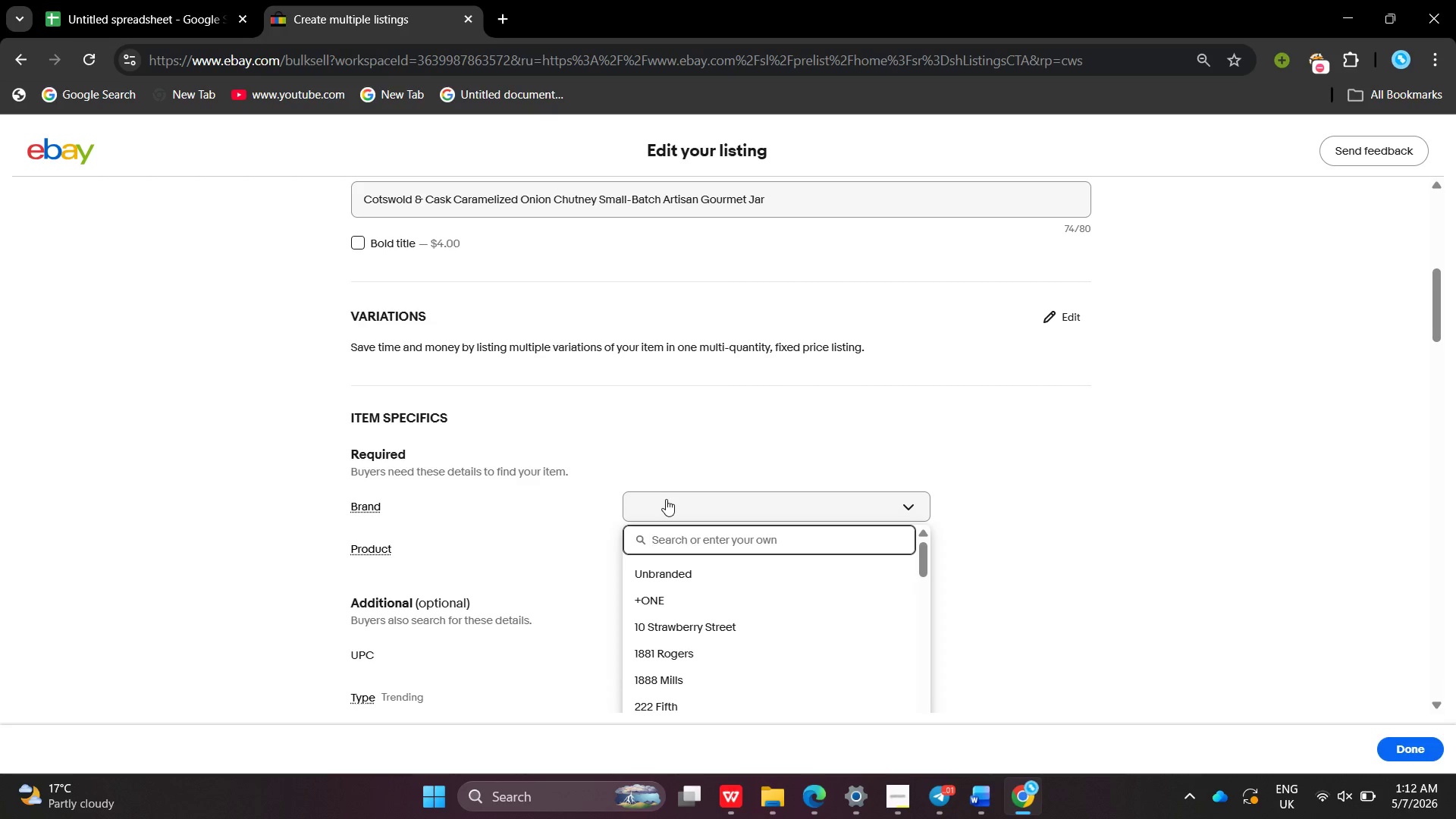 
type(Cos[Mute][Mute]t[Mute]w[Mute][Mute]old )
 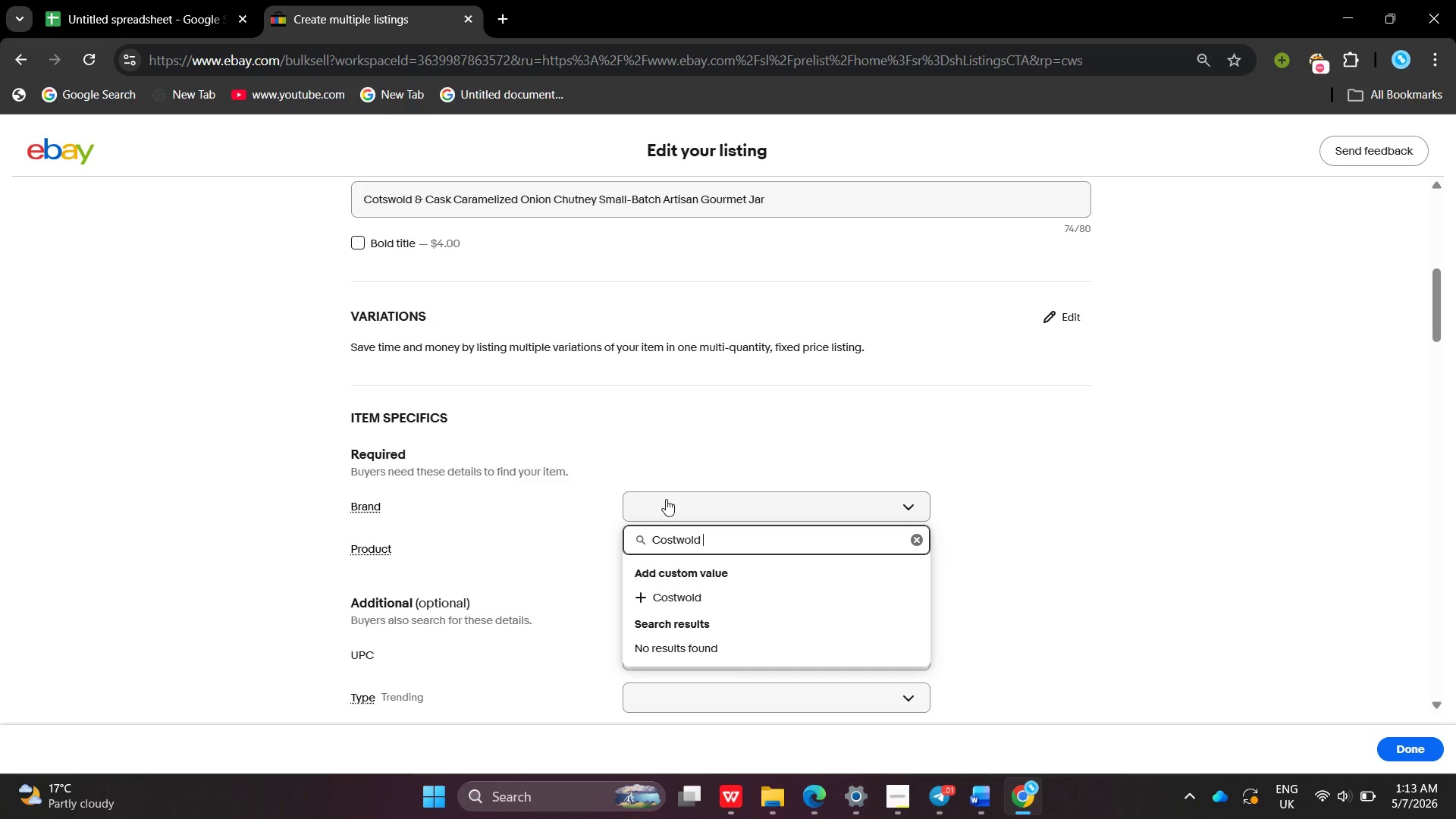 
wait(10.17)
 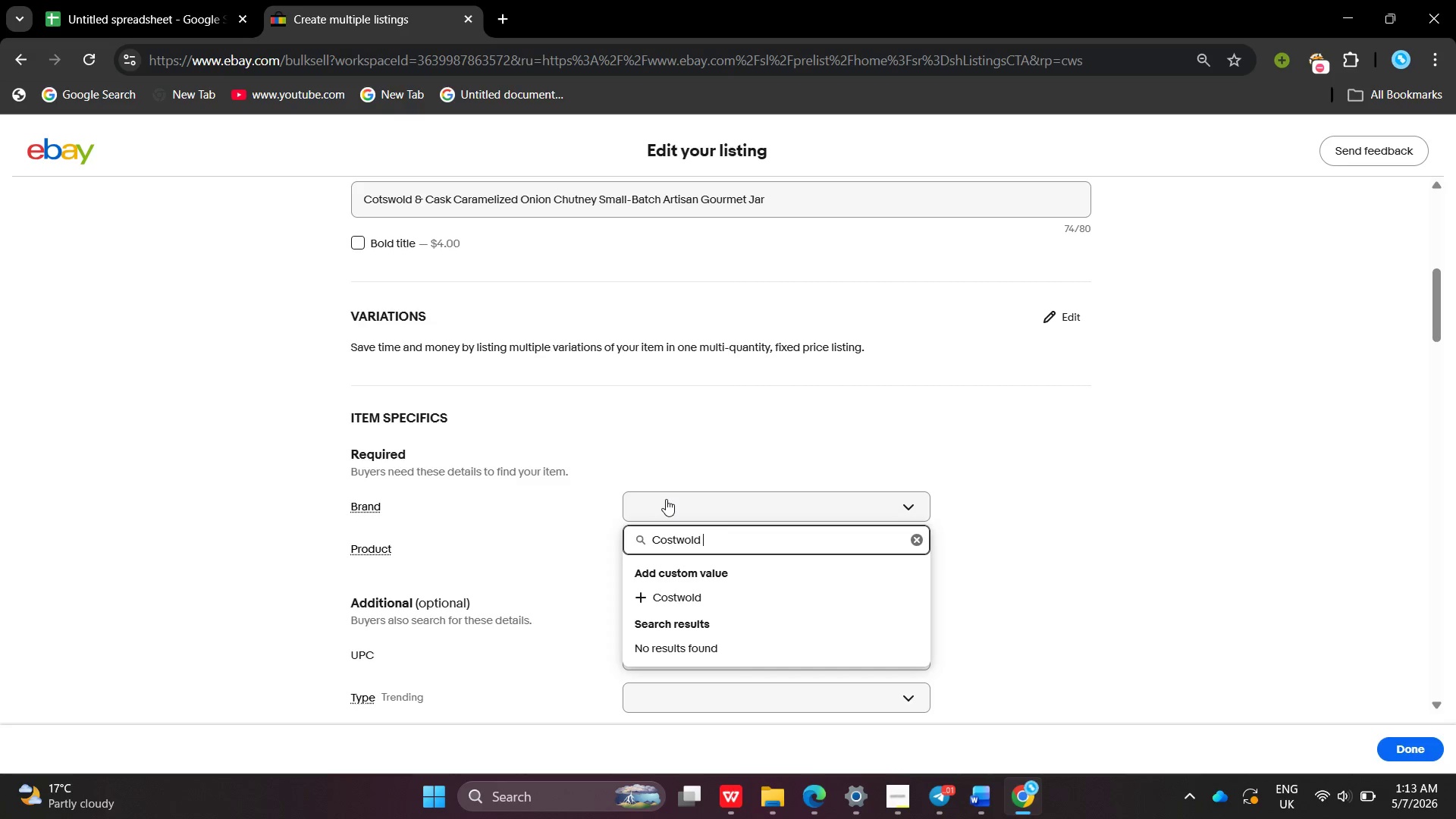 
key(Shift+ShiftLeft)
 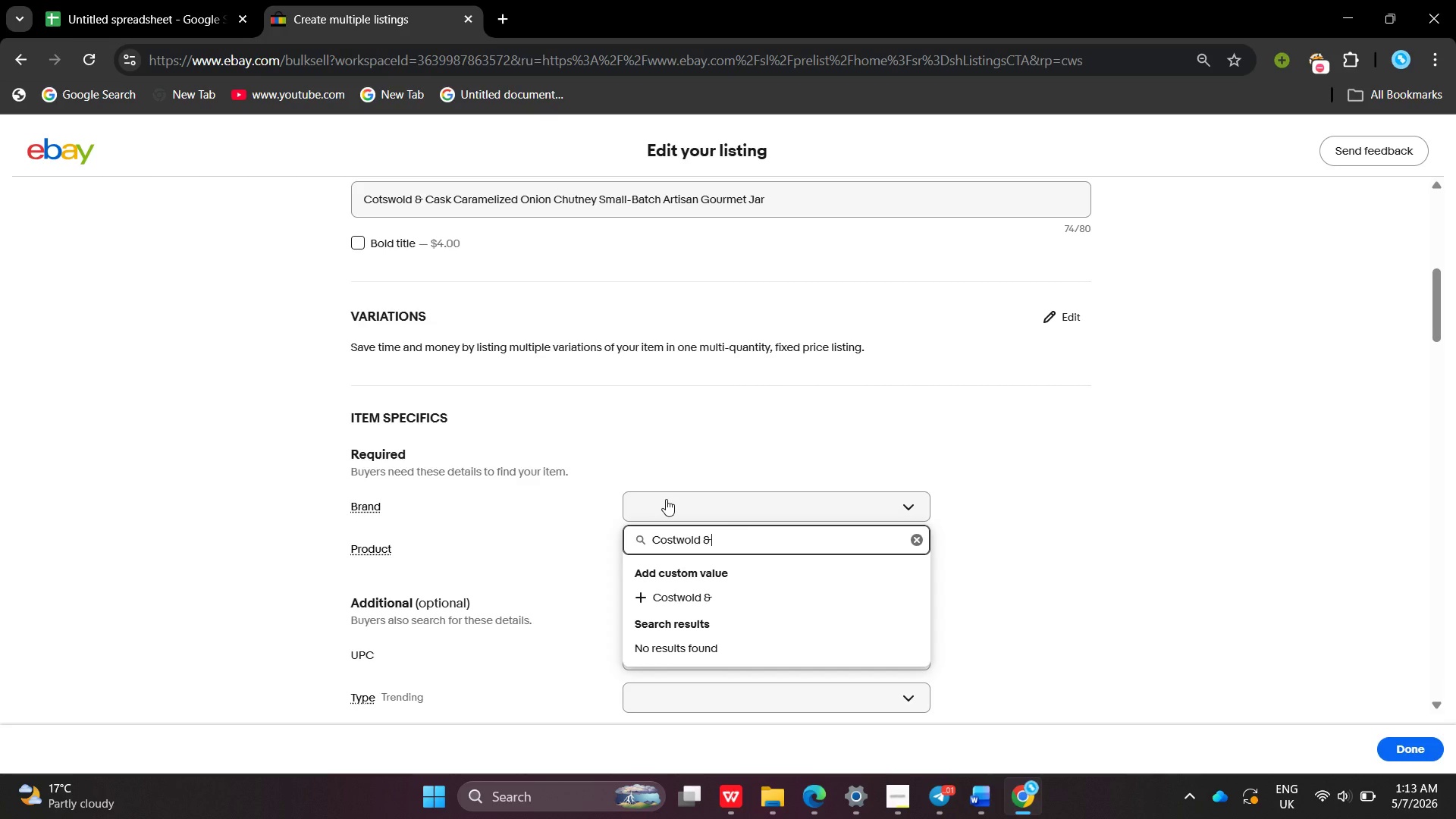 
key(Shift+7)
 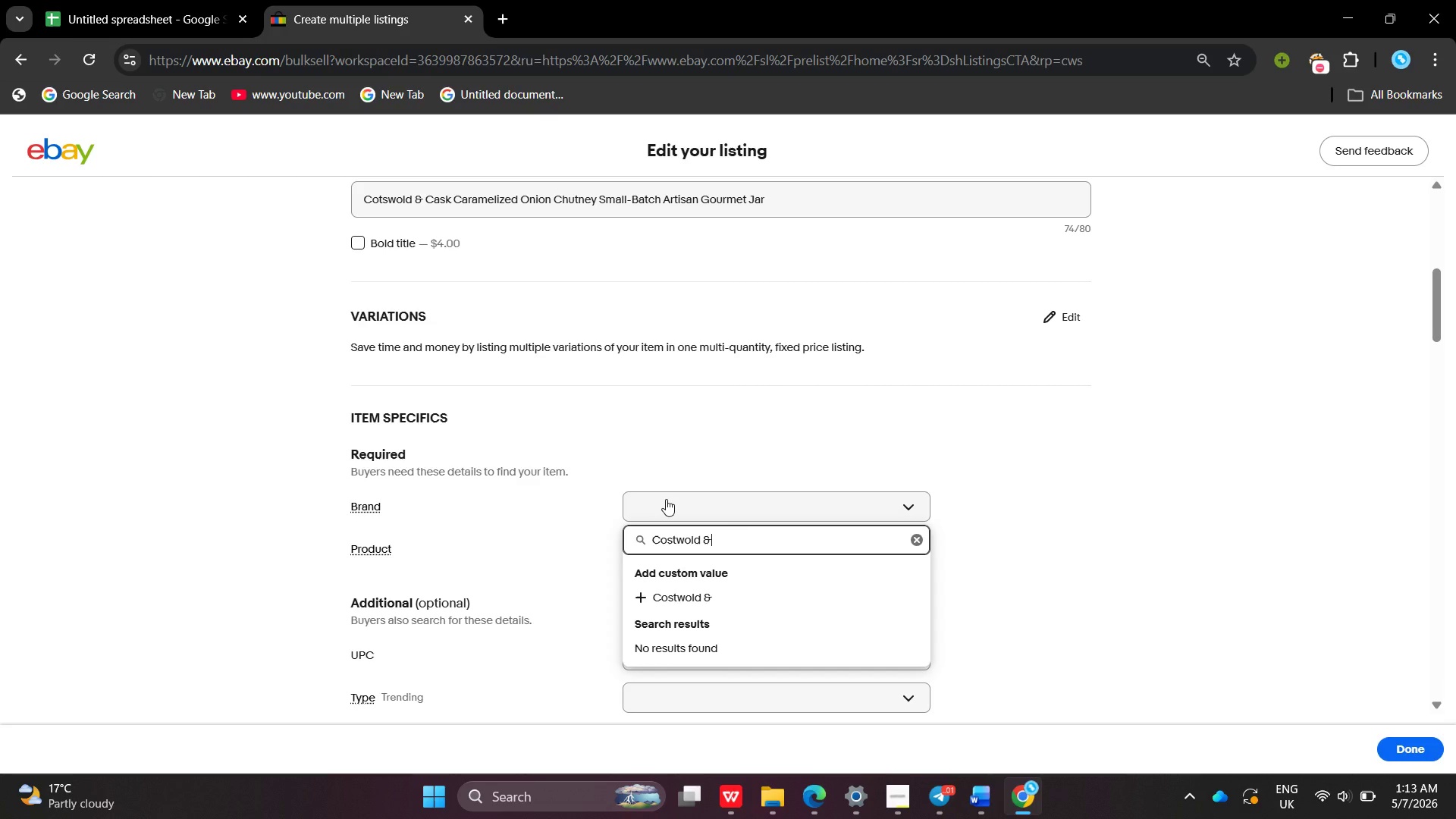 
key(Mute)
 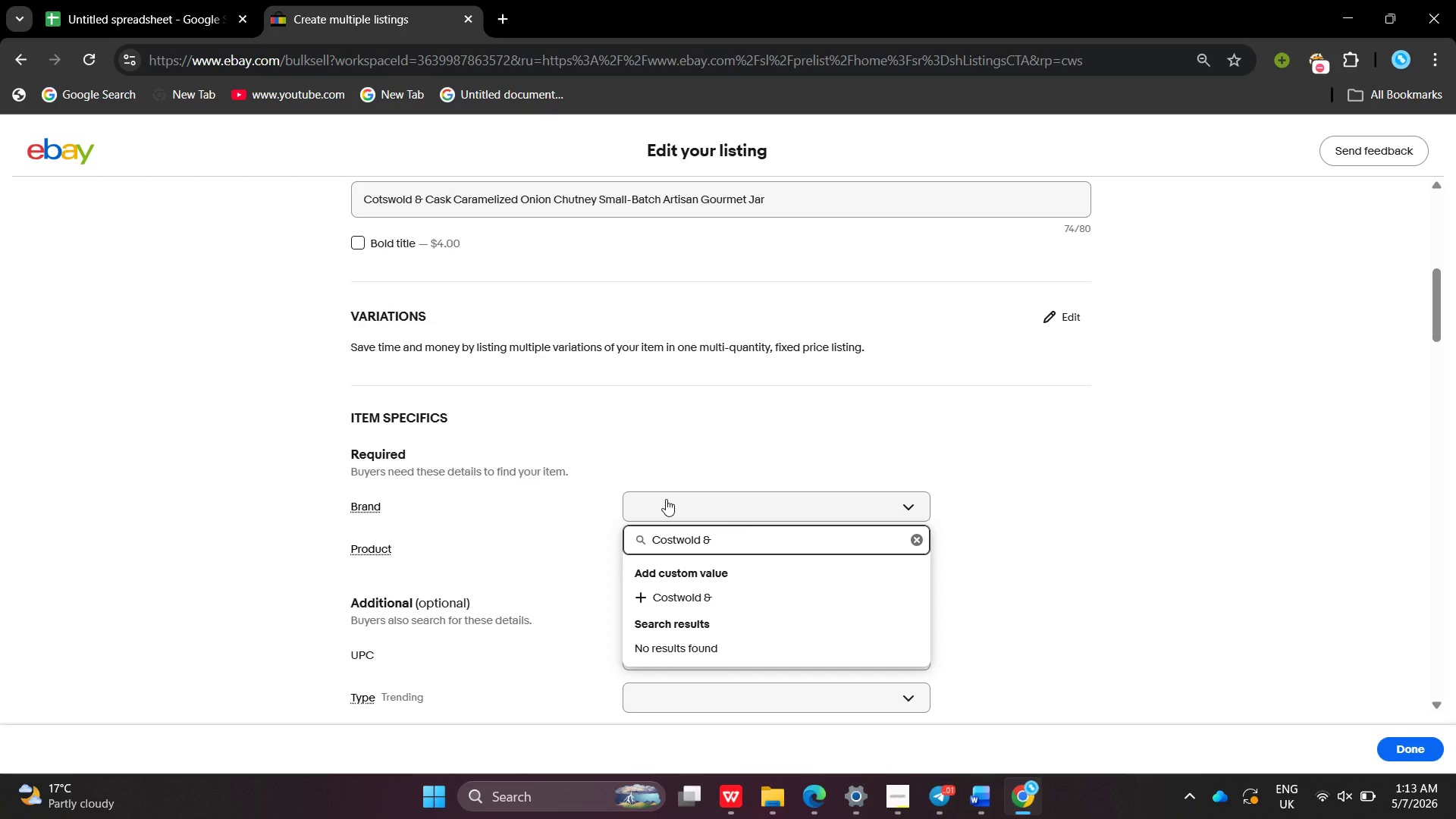 
wait(6.44)
 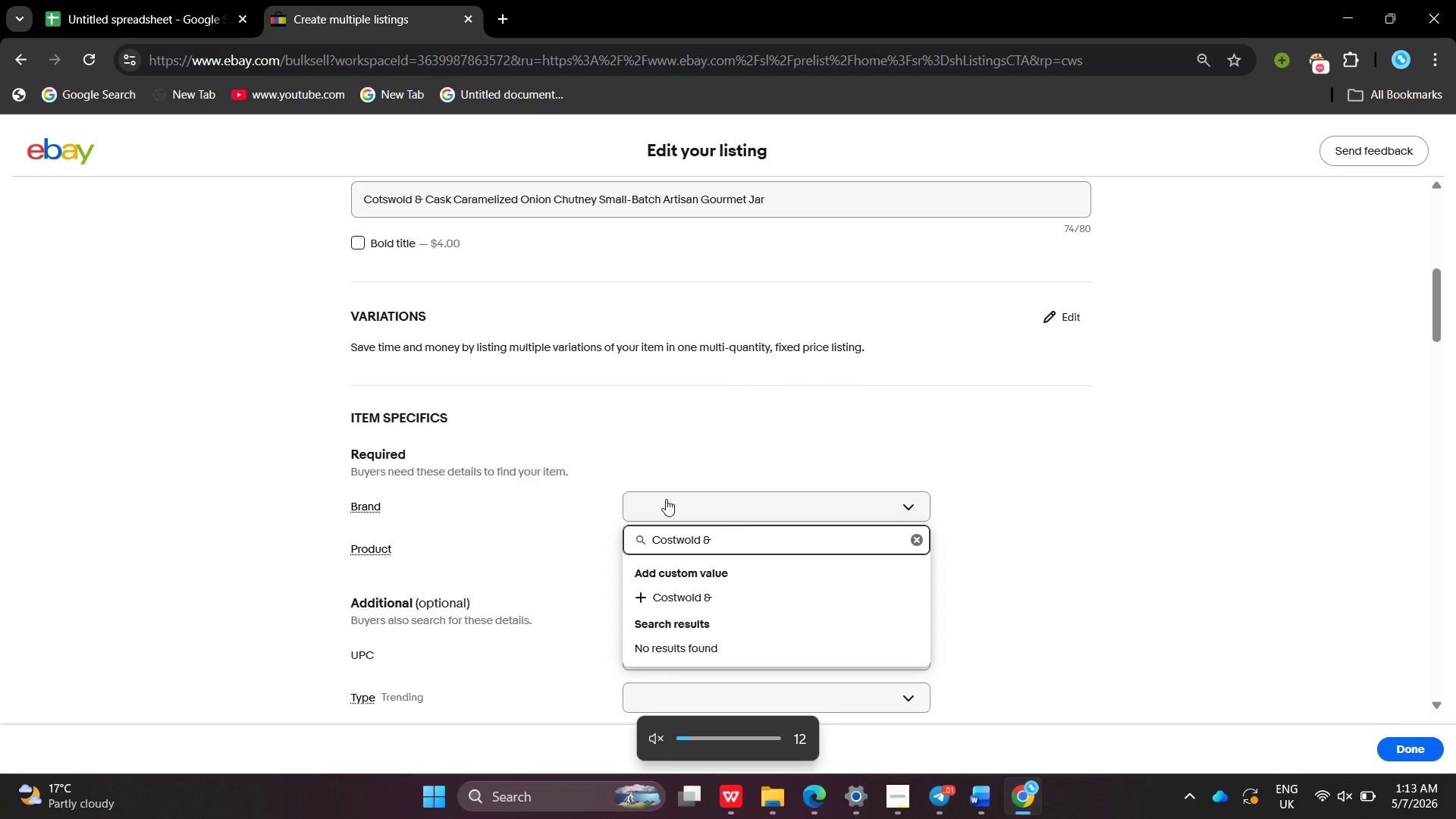 
key(Space)
 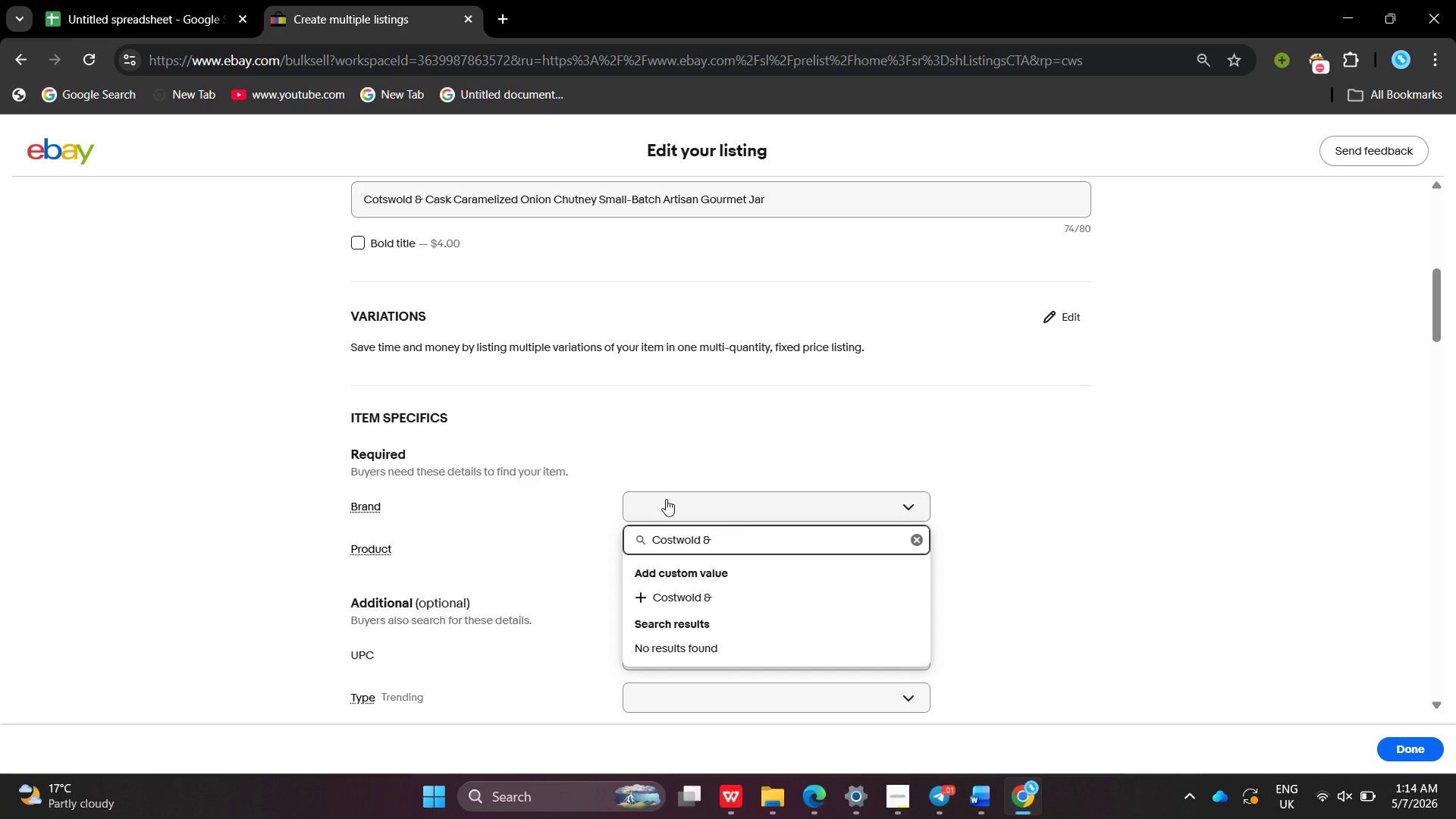 
wait(50.19)
 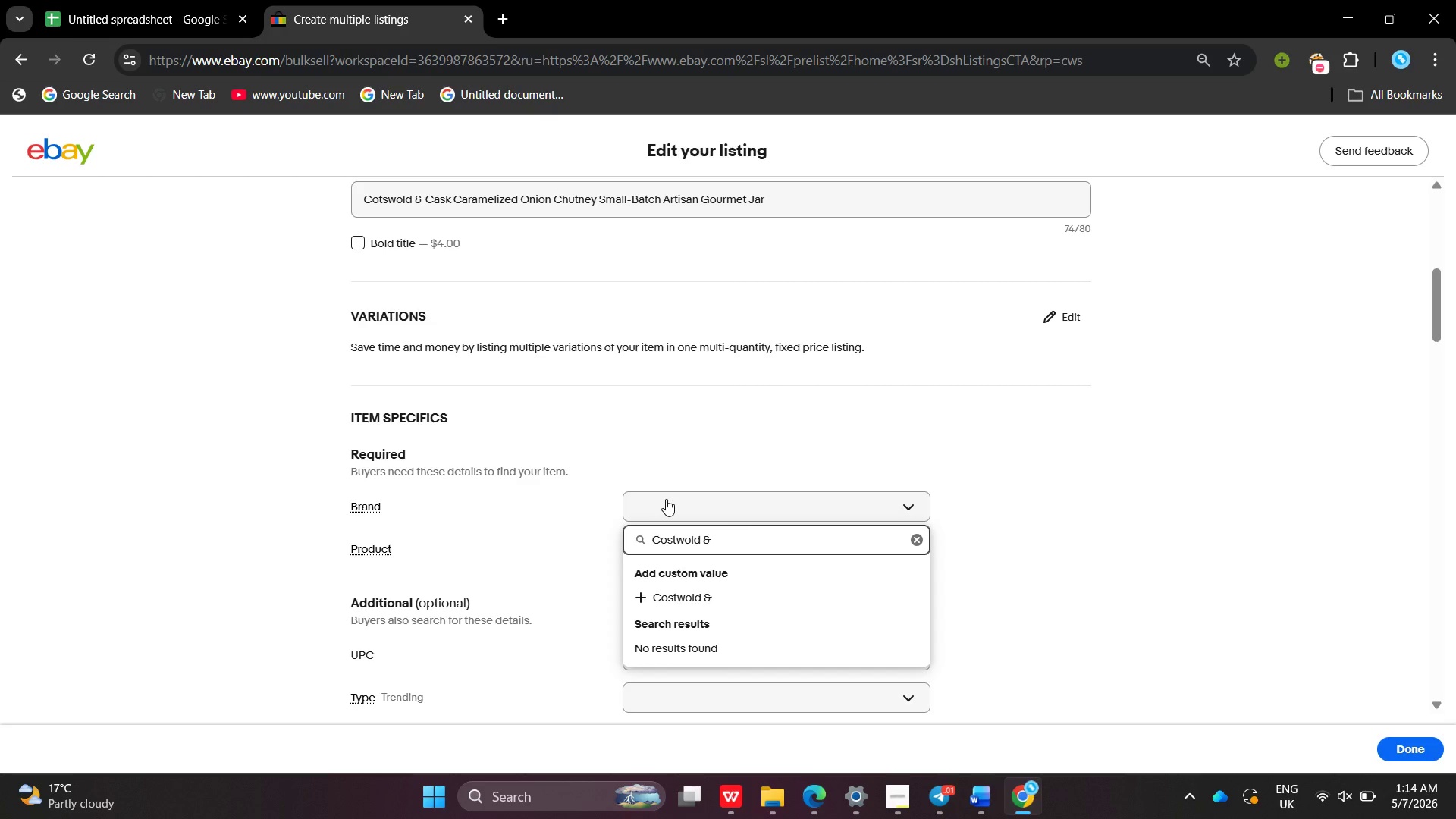 
key(Mute)
 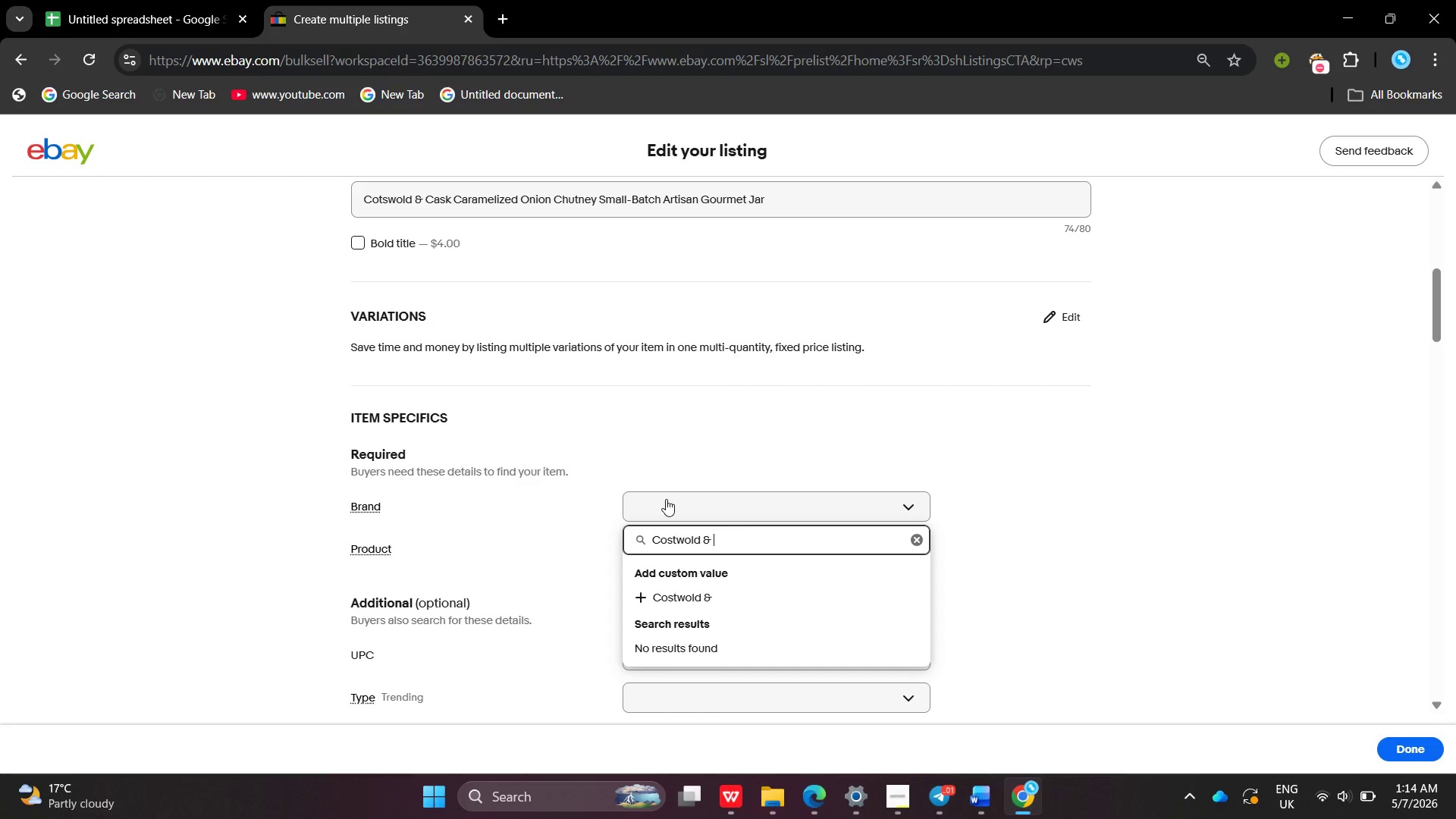 
wait(7.74)
 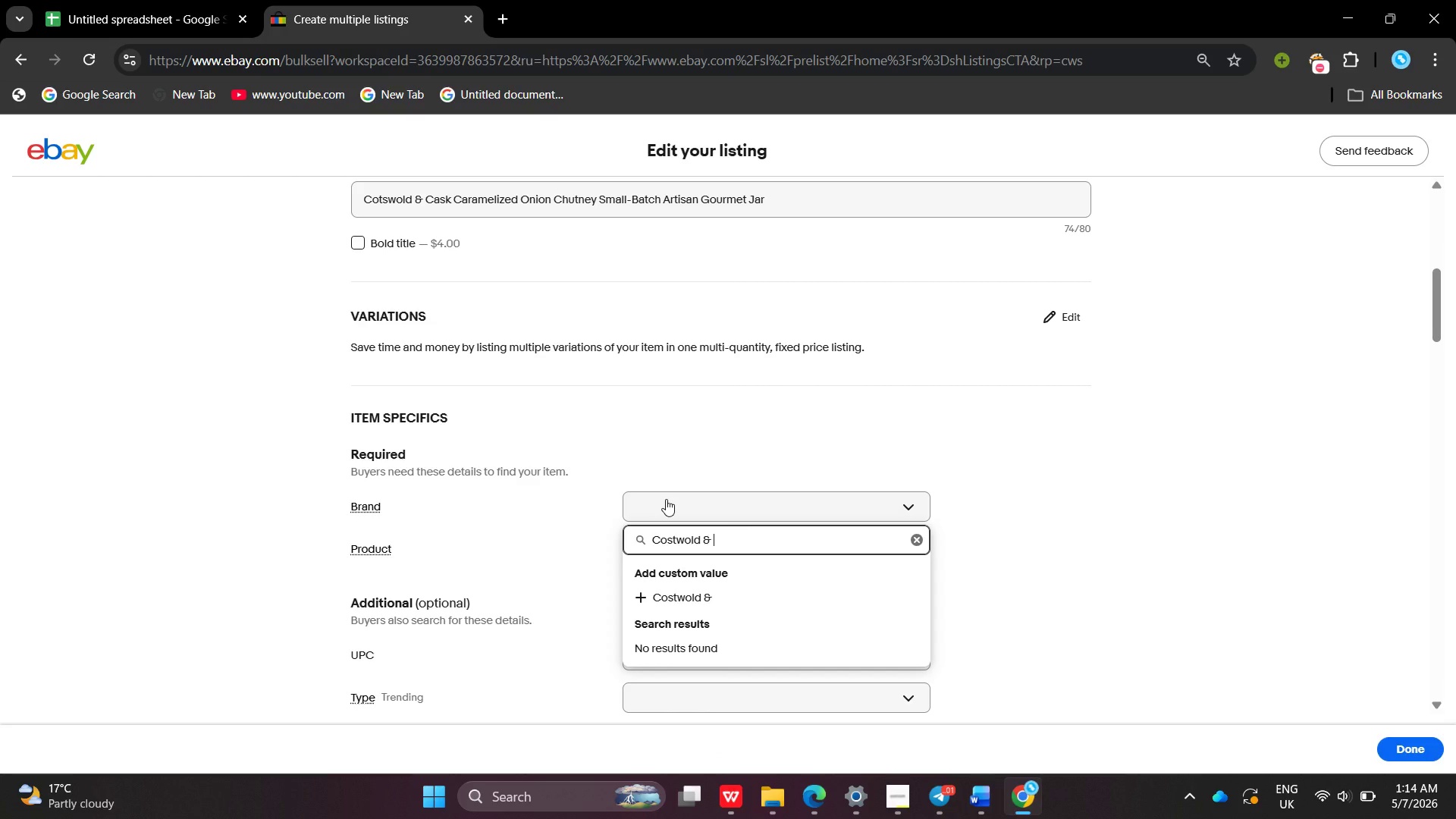 
type(Cask)
 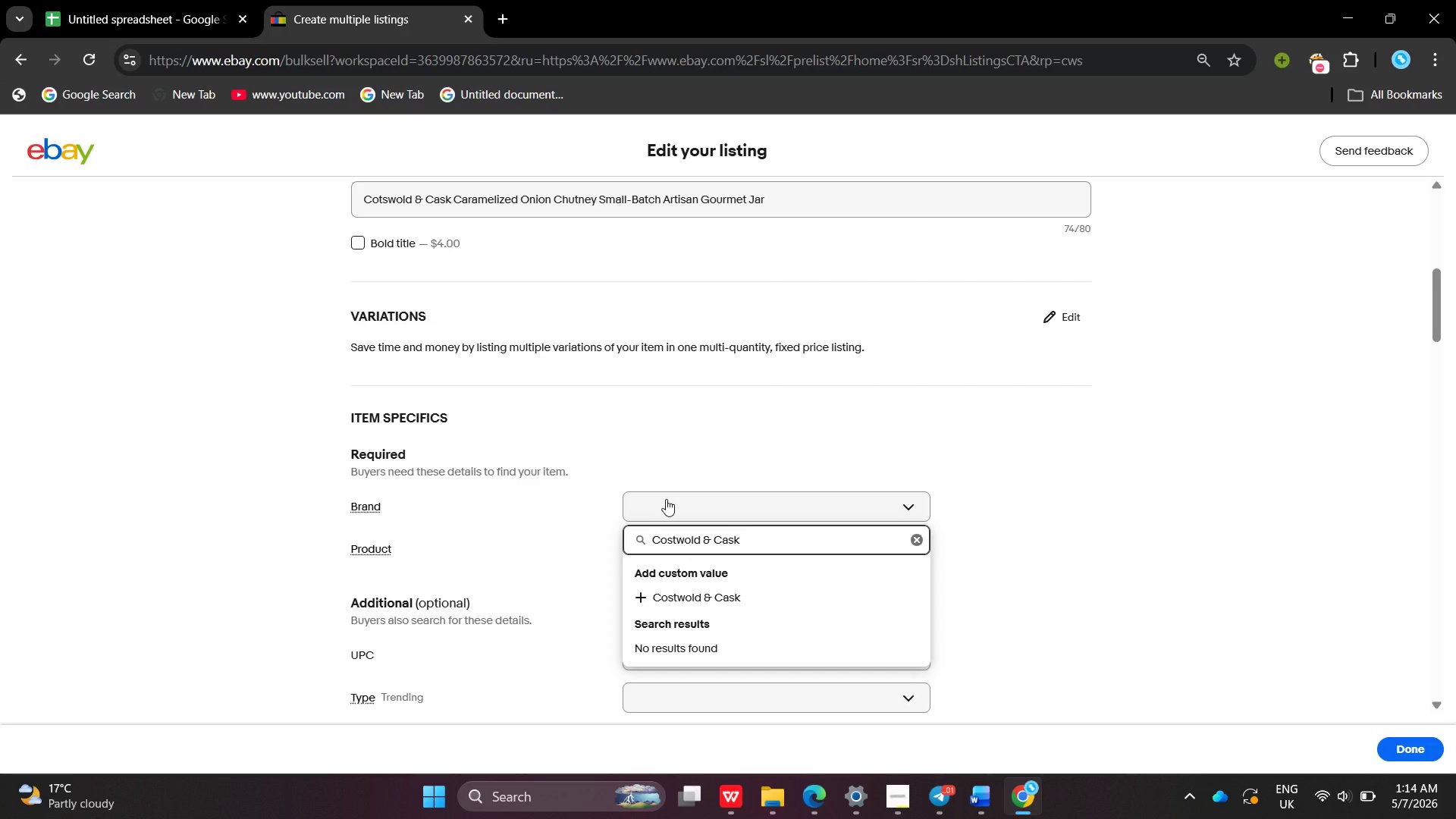 
key(Space)
 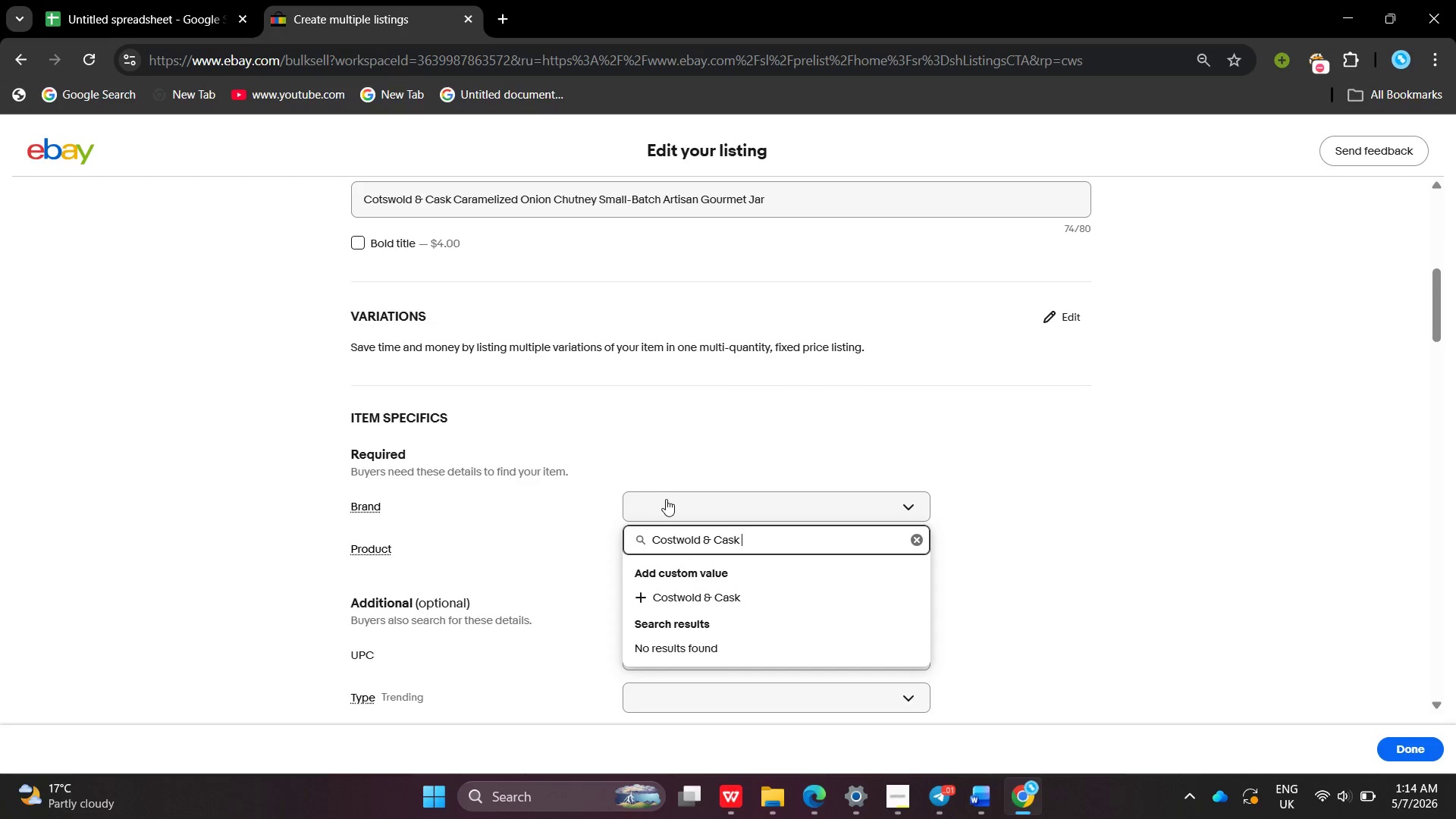 
key(Mute)
 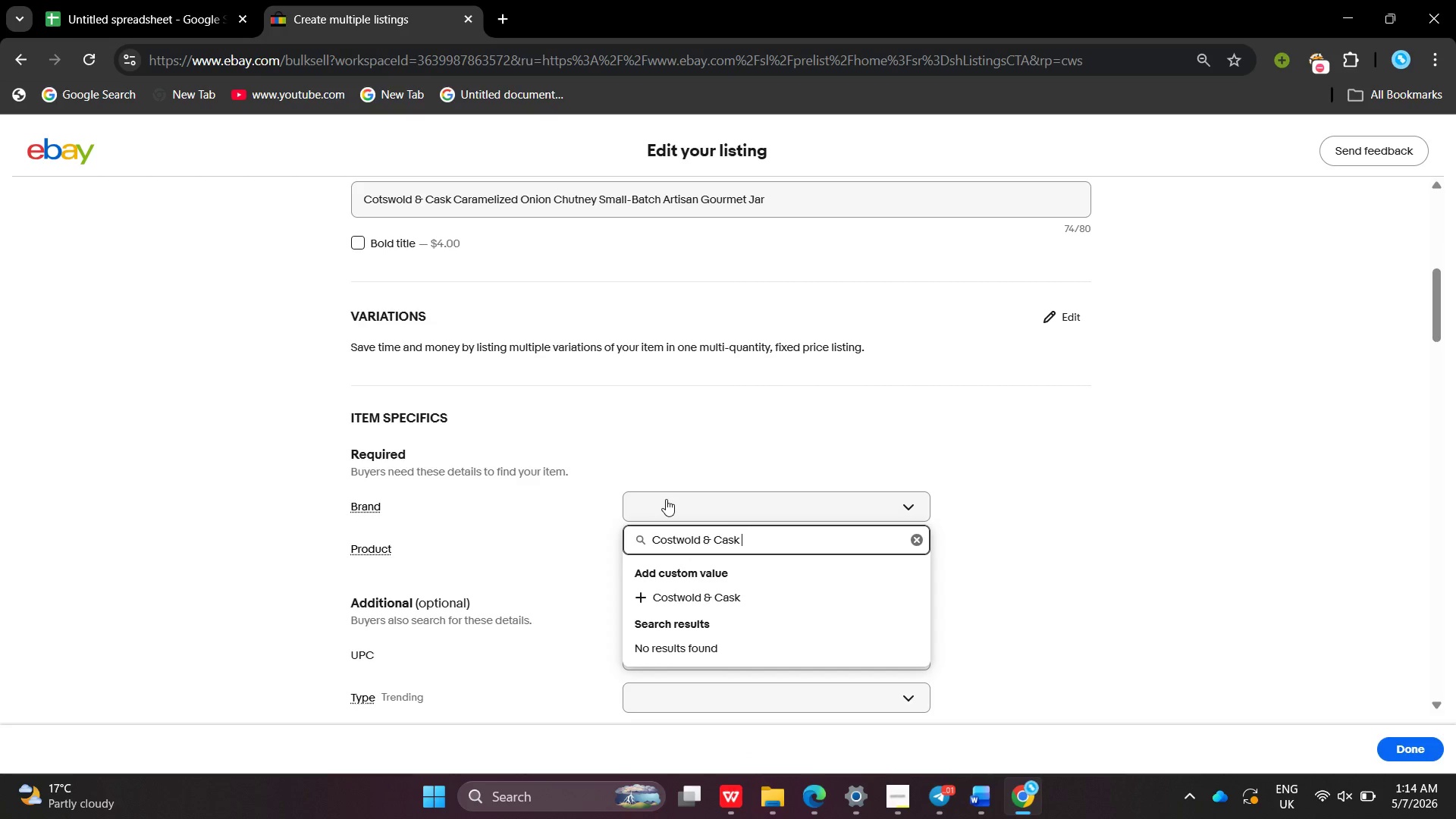 
key(Enter)
 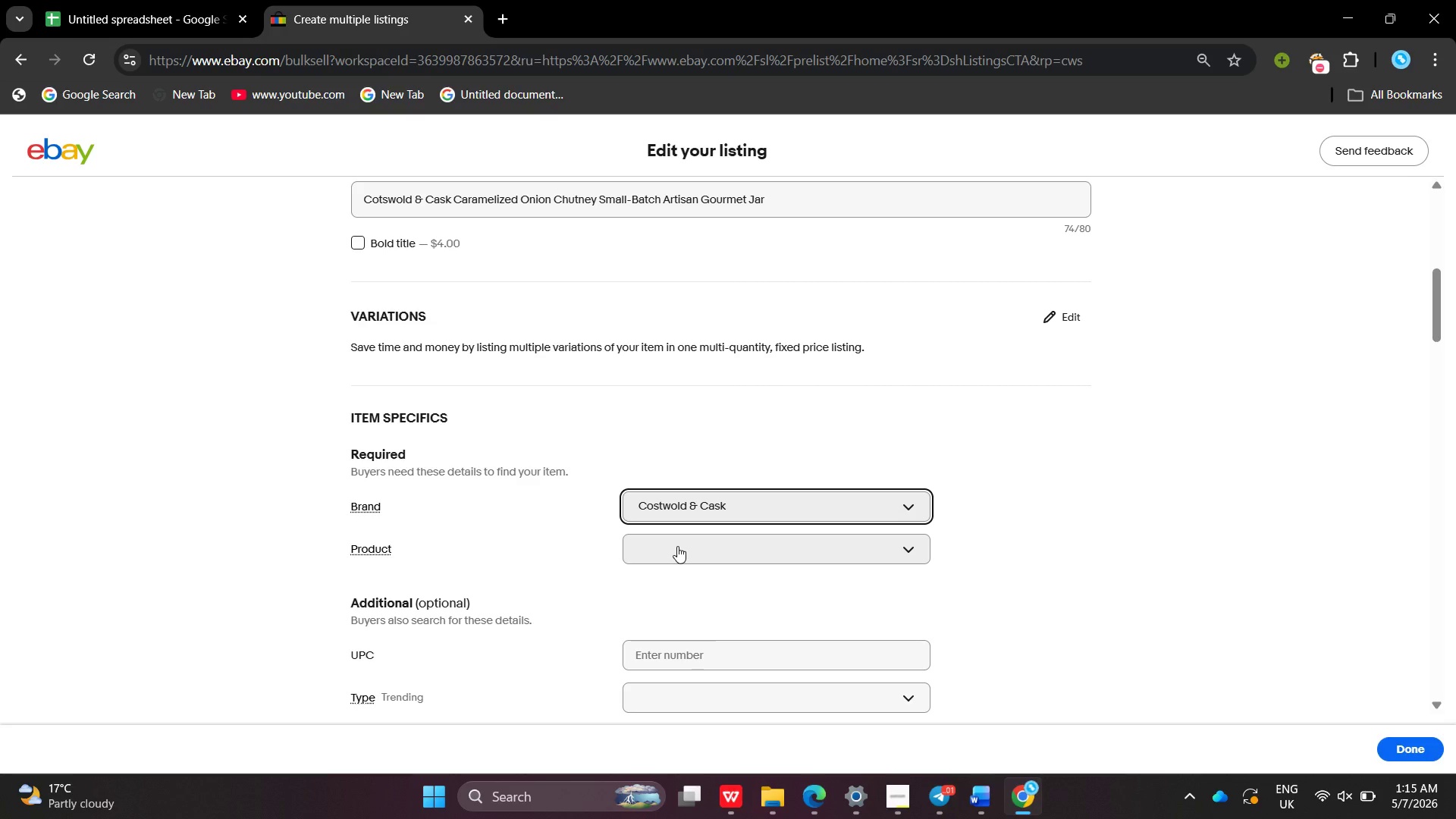 
wait(30.84)
 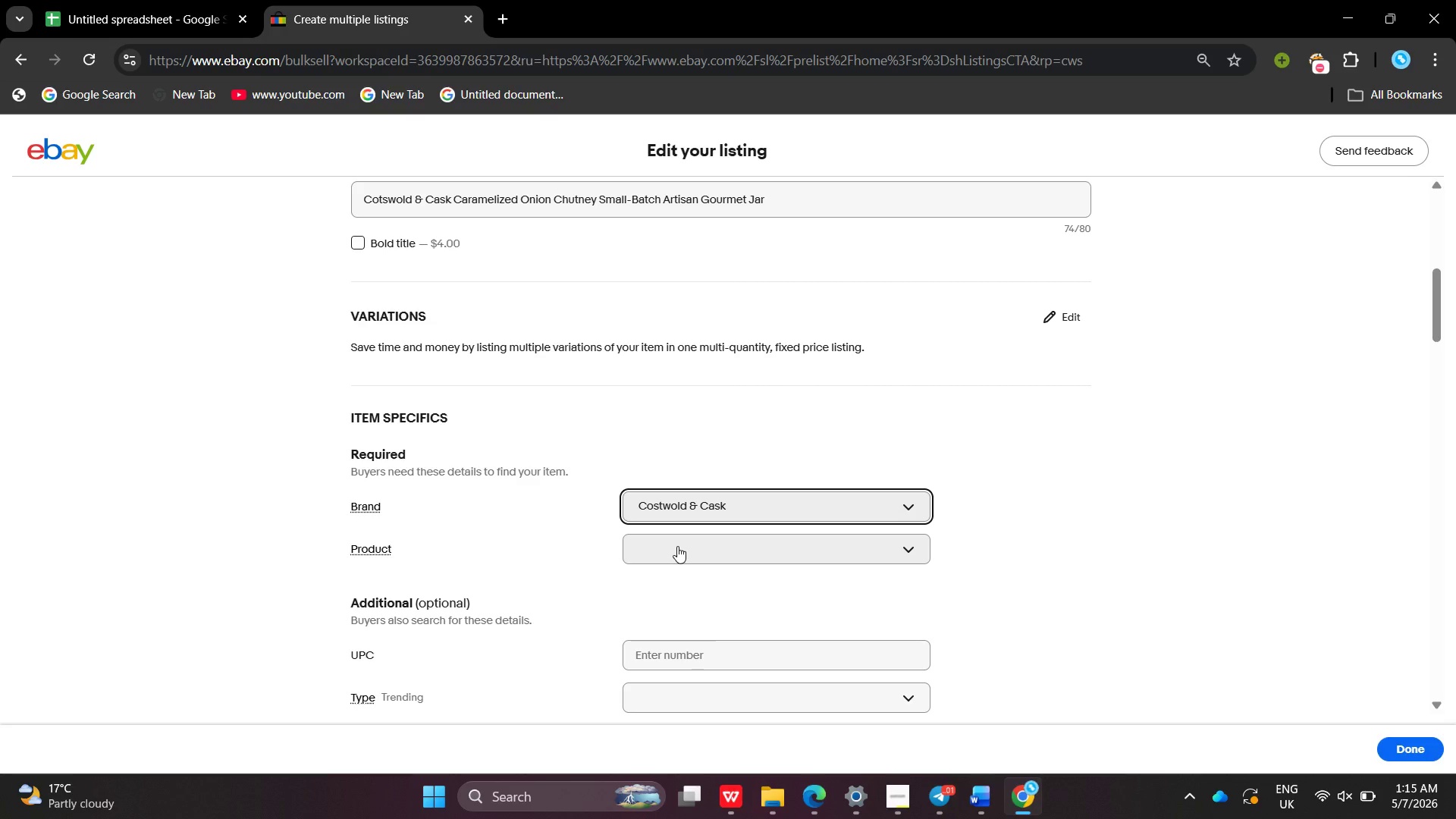 
left_click([686, 554])
 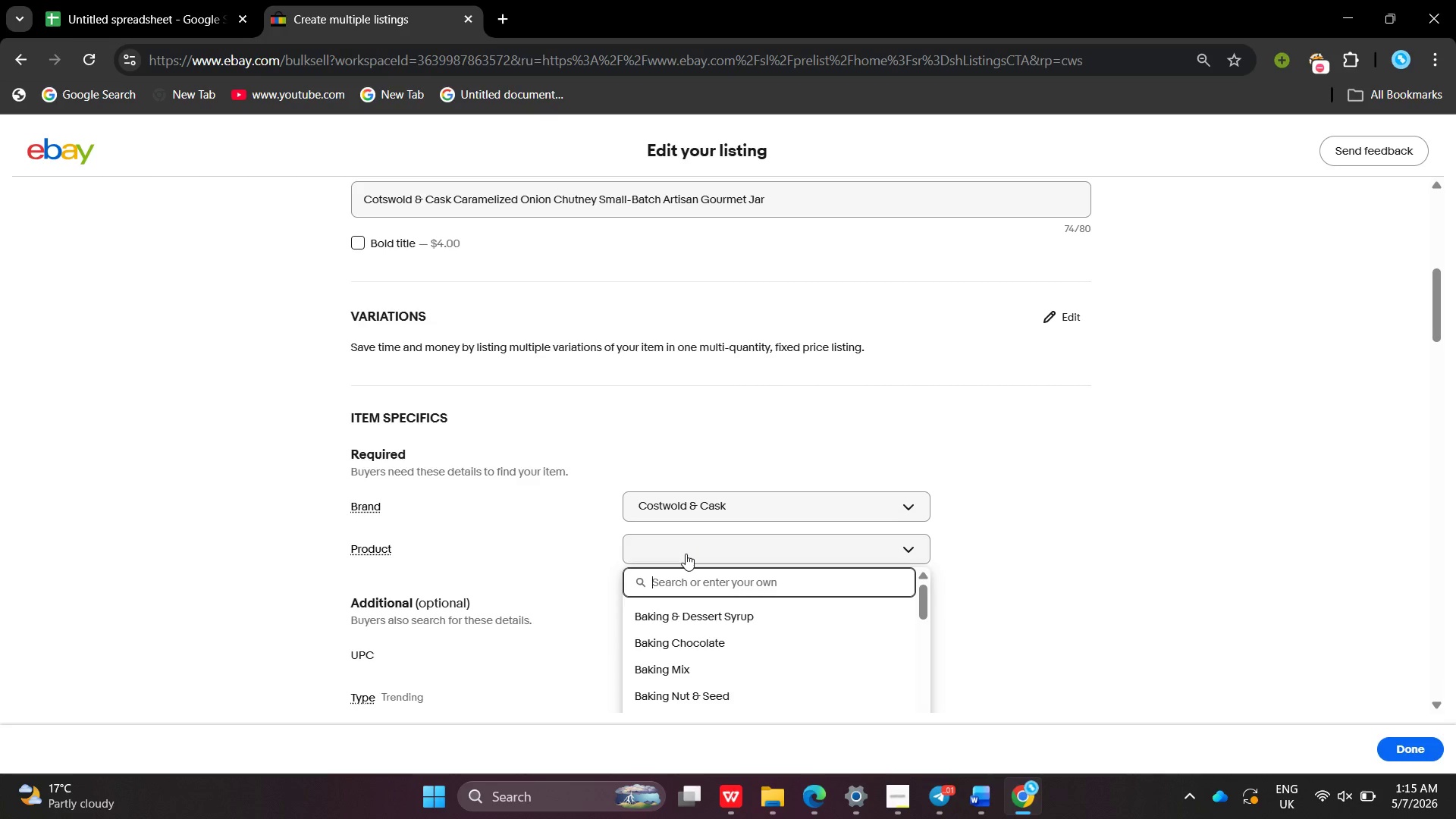 
wait(21.98)
 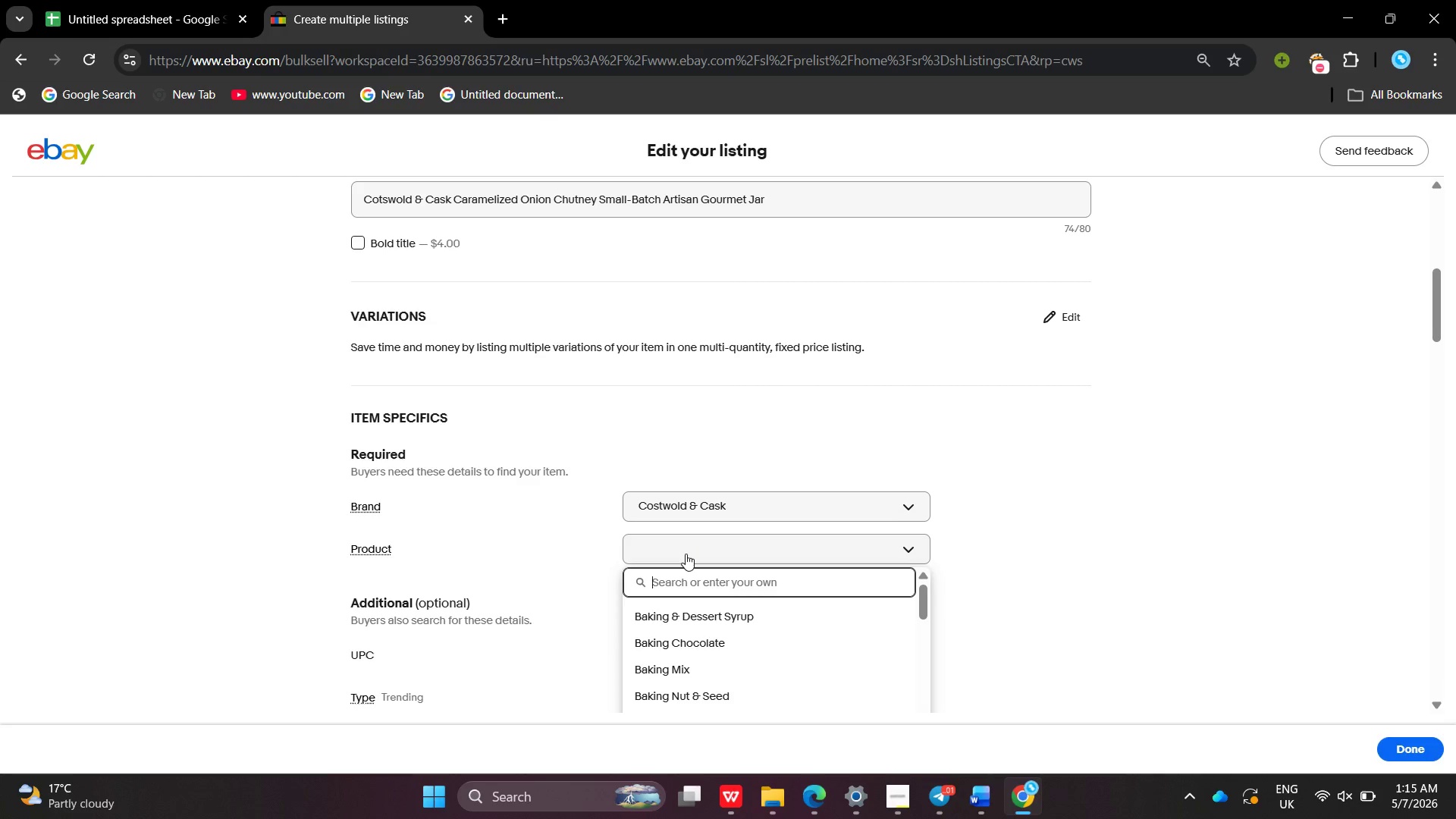 
left_click([1028, 782])
 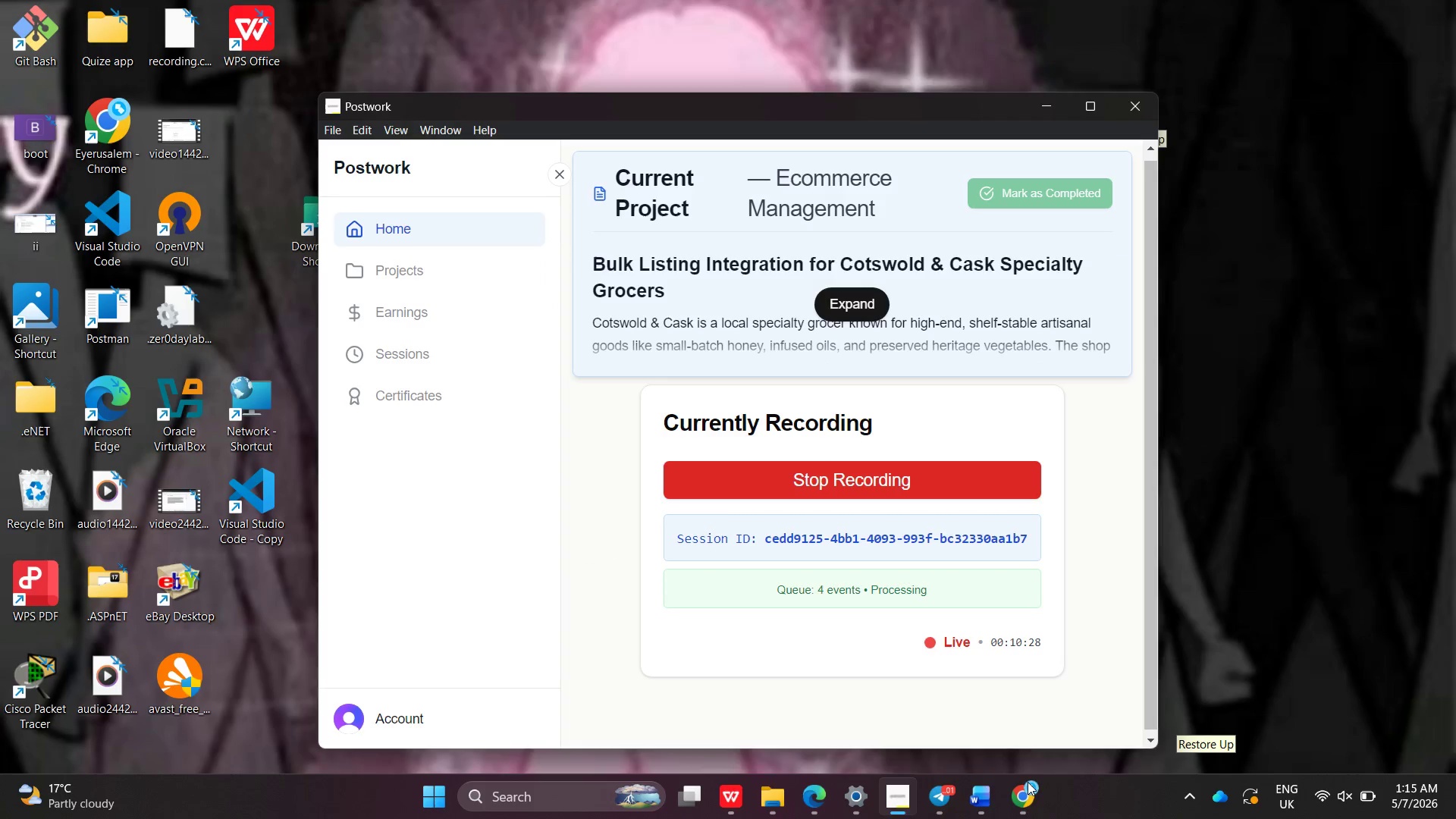 
left_click([1028, 782])
 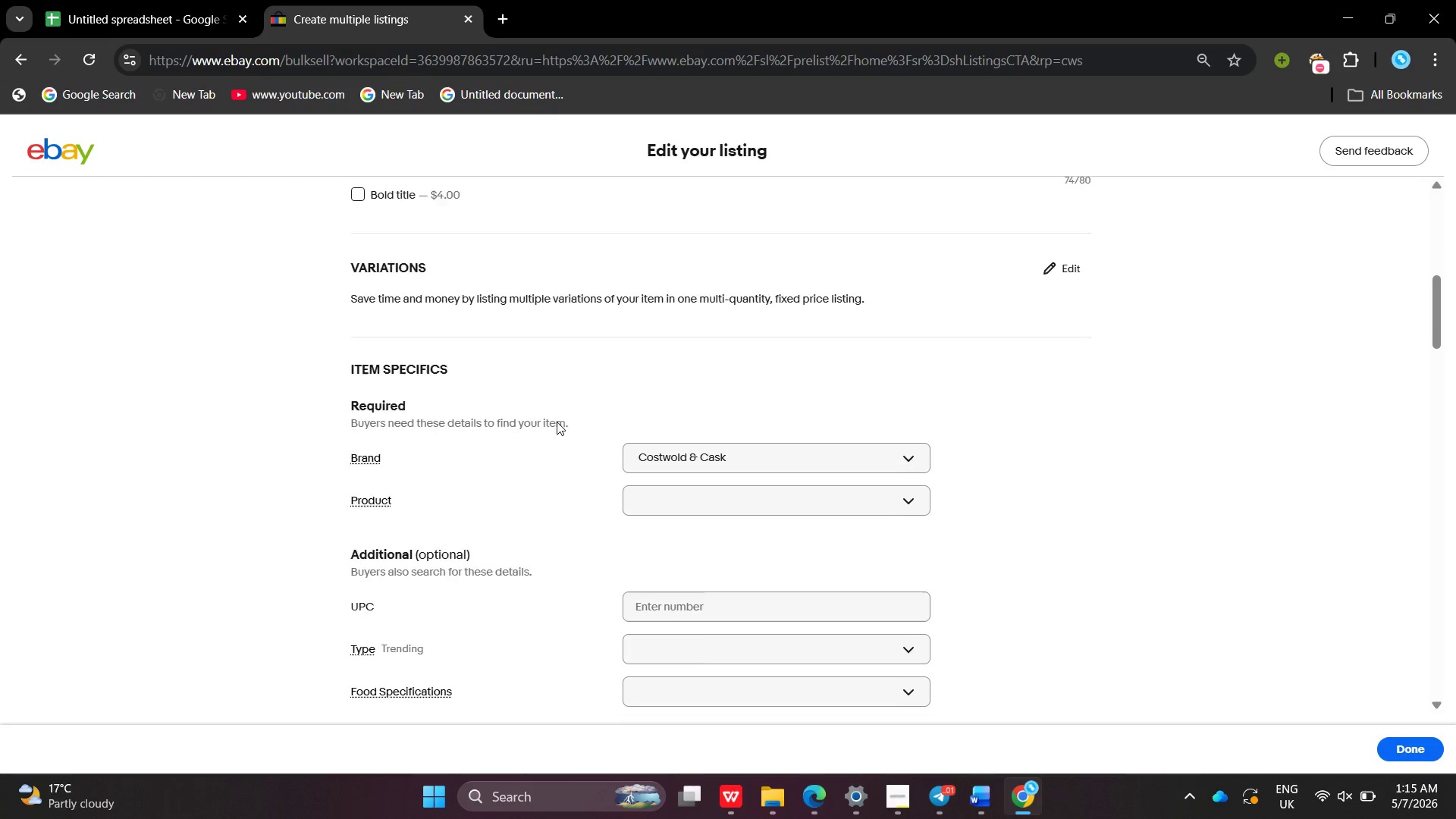 
left_click([101, 0])
 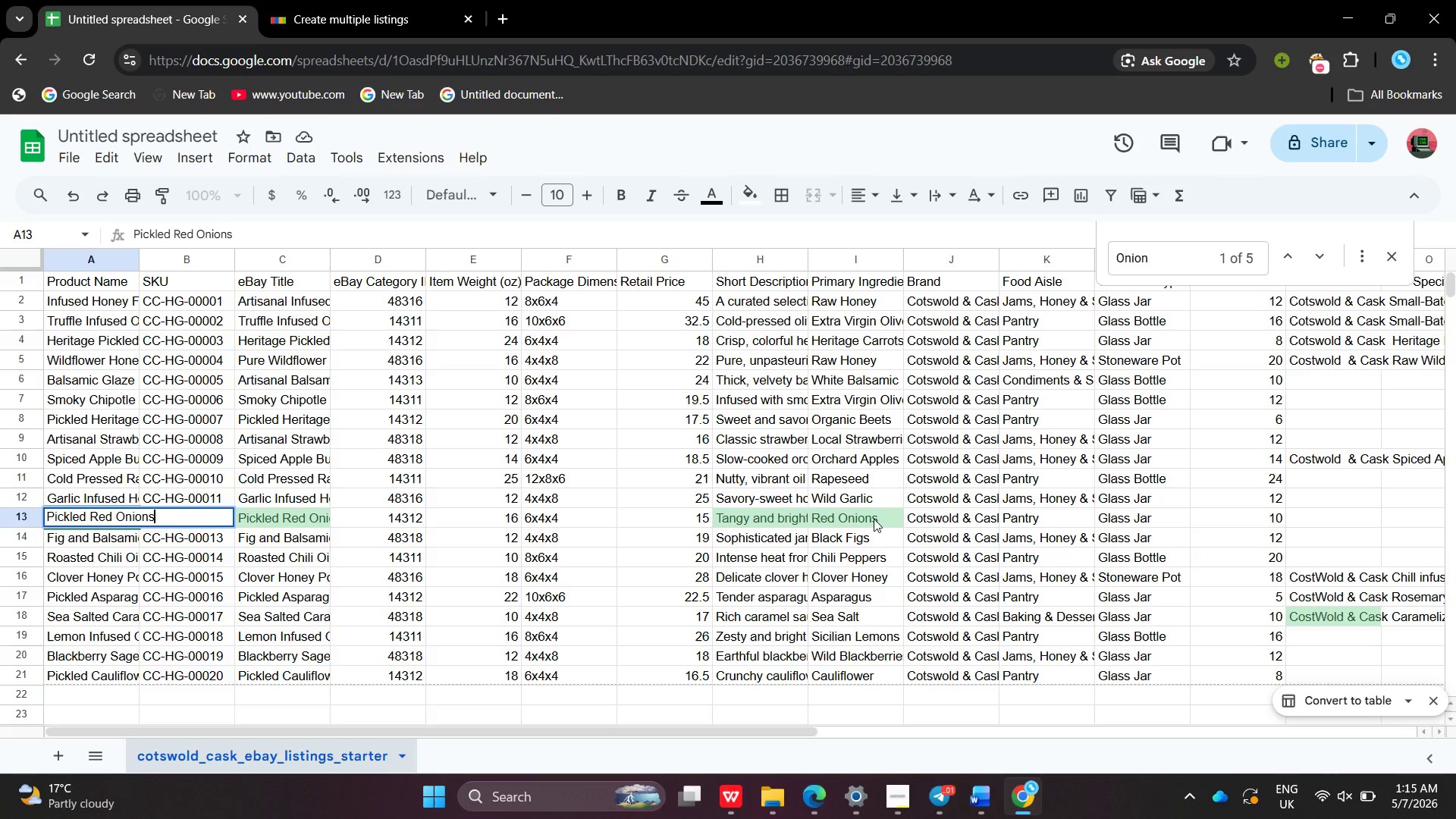 
left_click([927, 516])
 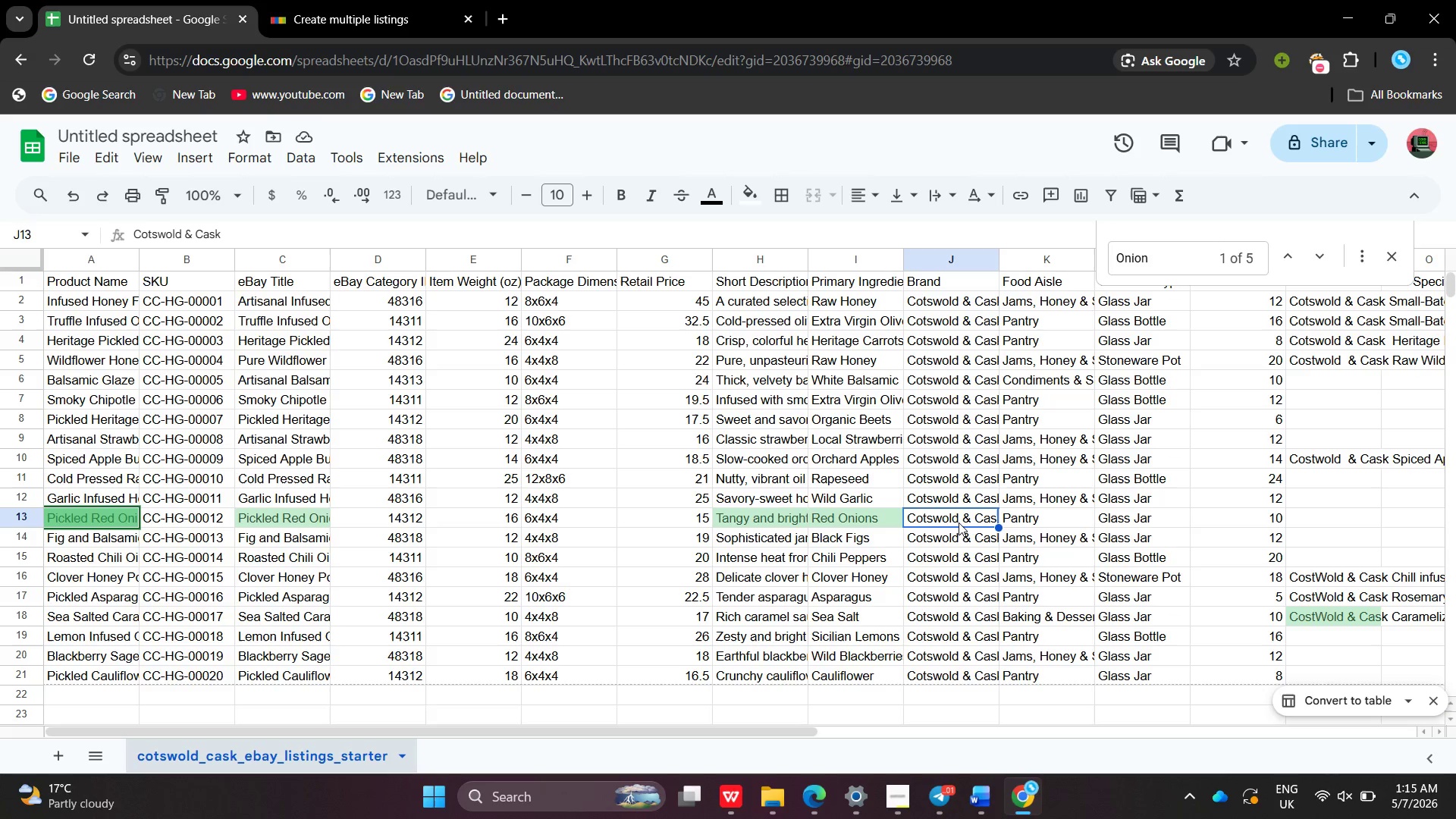 
double_click([953, 523])
 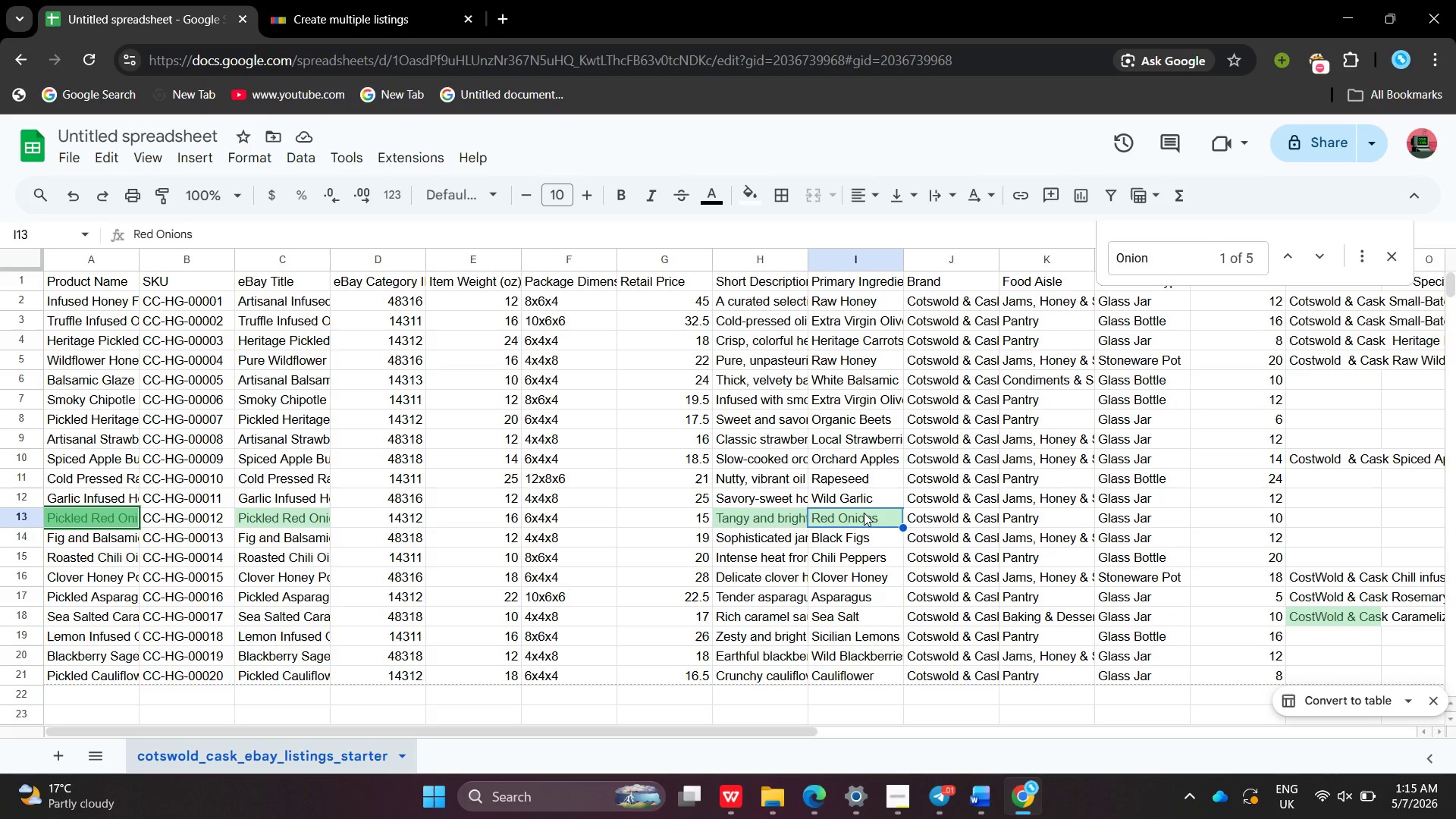 
double_click([864, 513])
 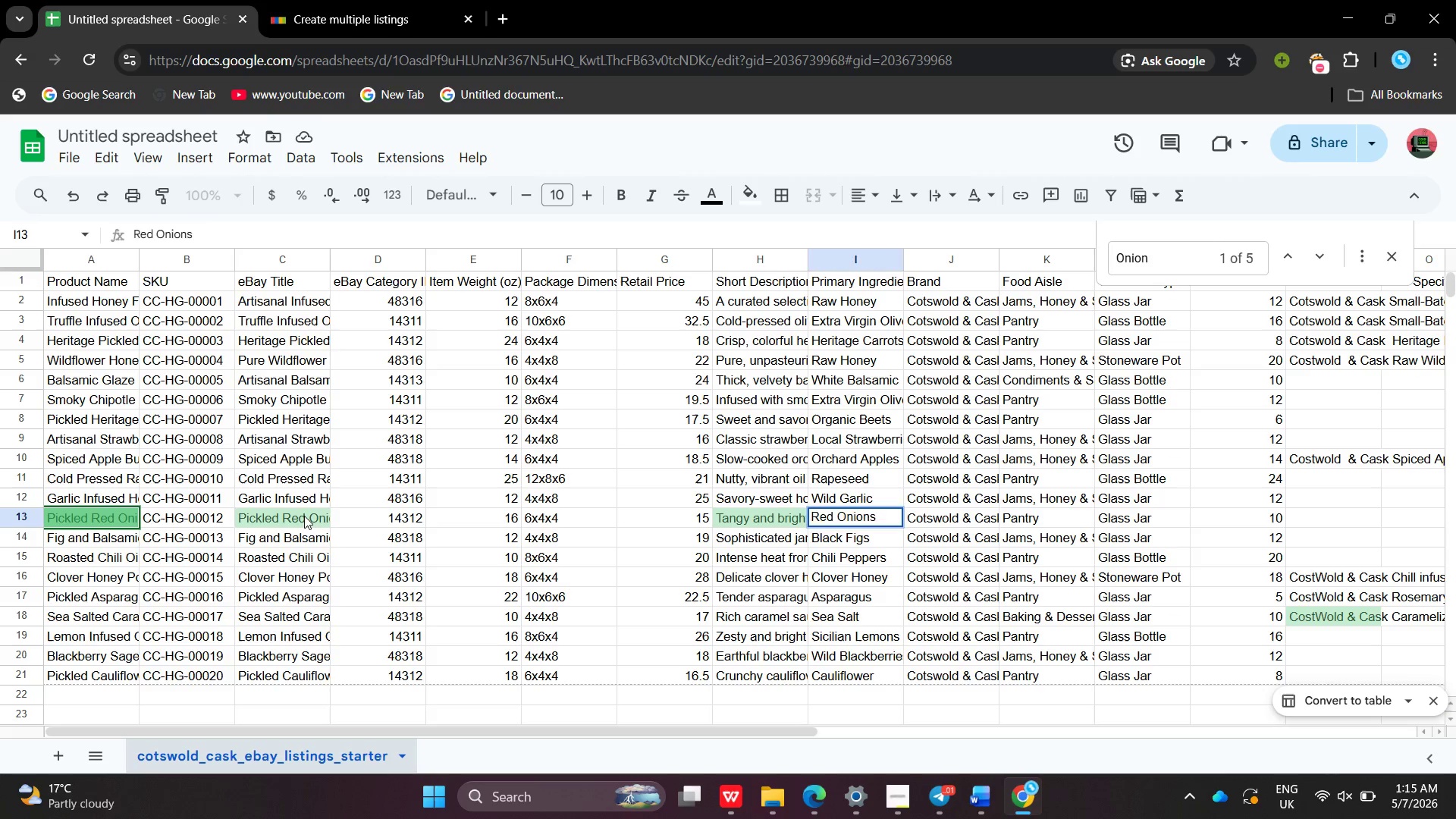 
double_click([304, 516])
 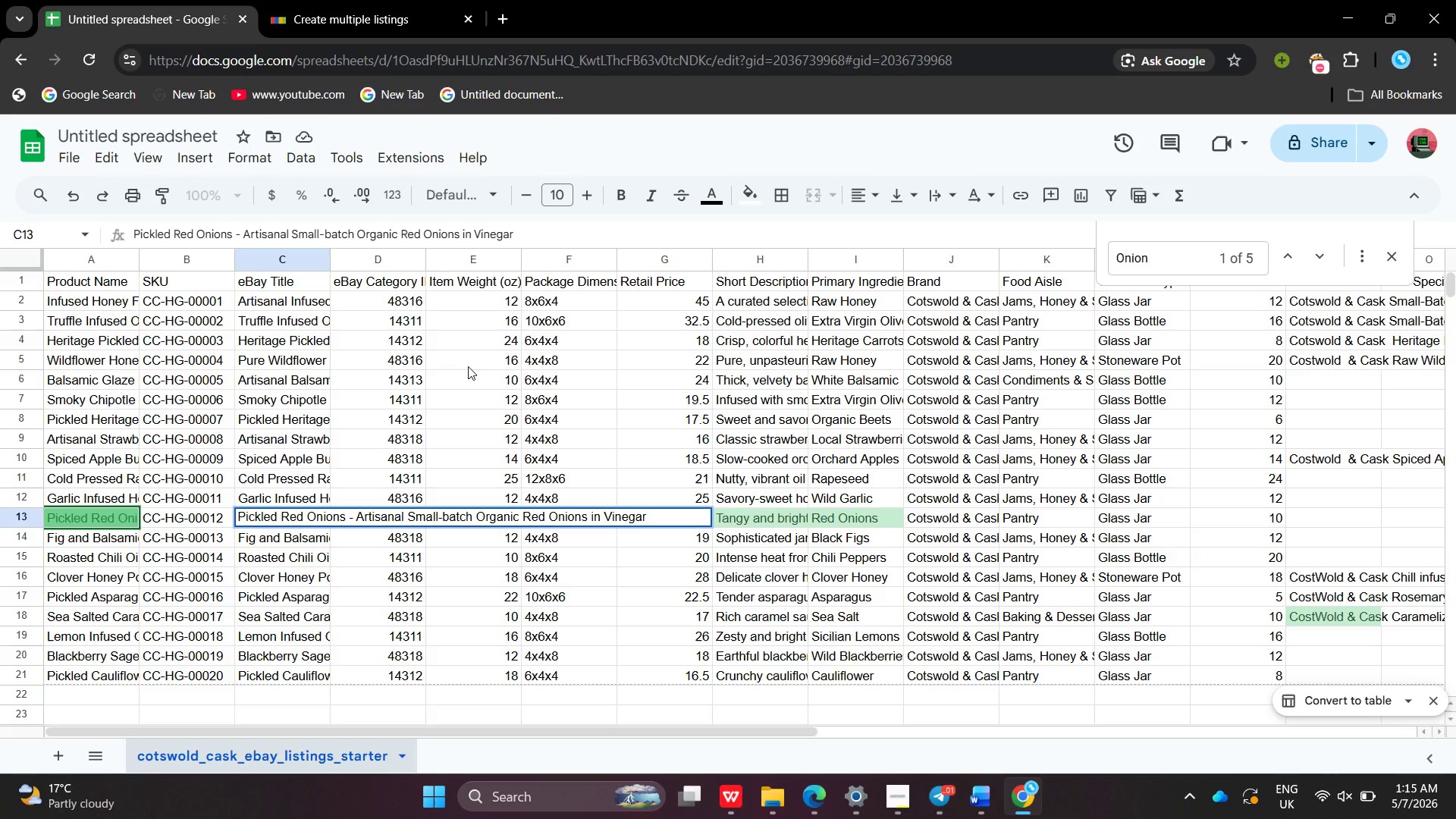 
left_click([387, 0])
 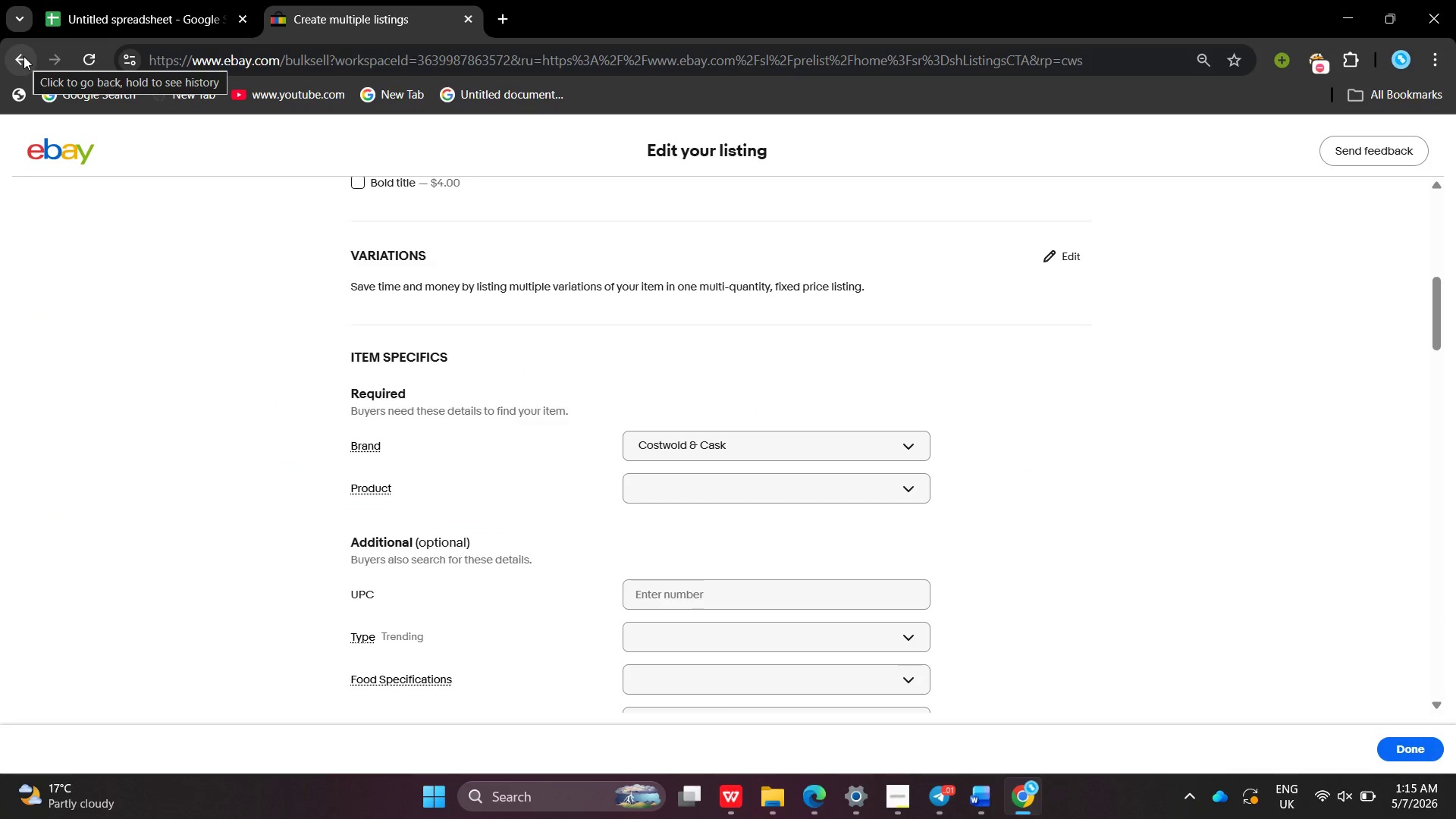 
left_click([24, 56])
 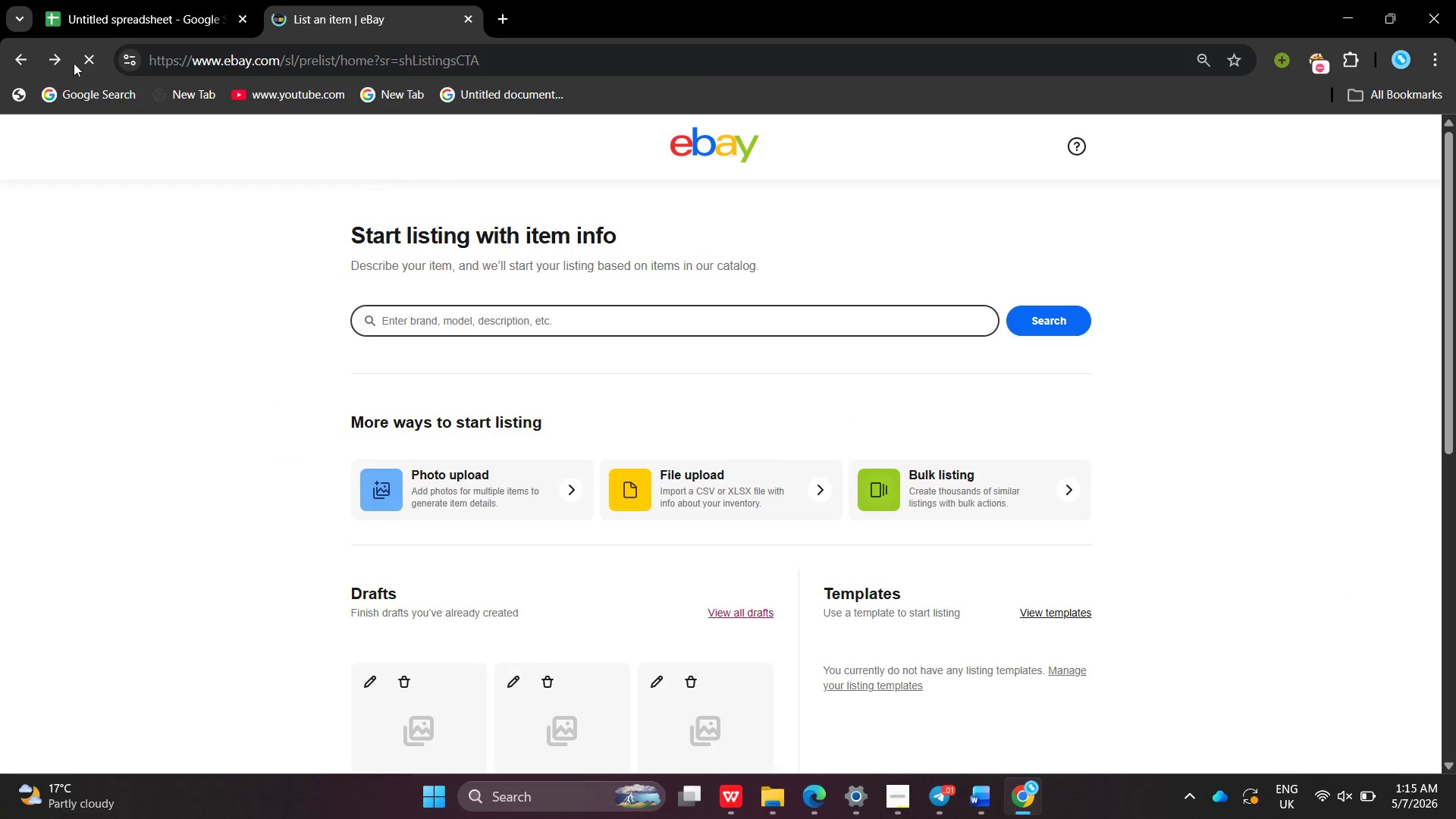 
left_click([54, 58])
 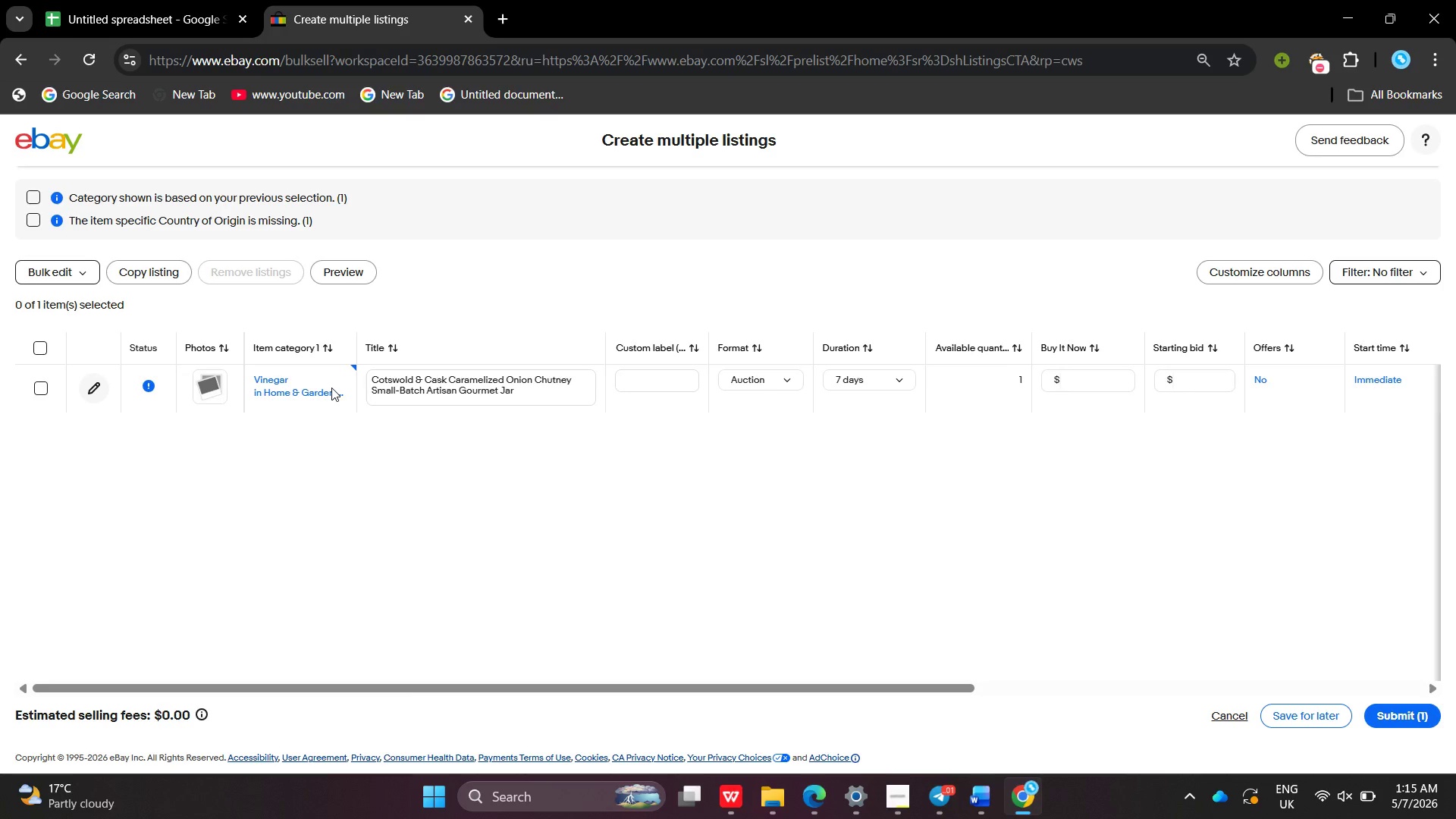 
left_click([526, 391])
 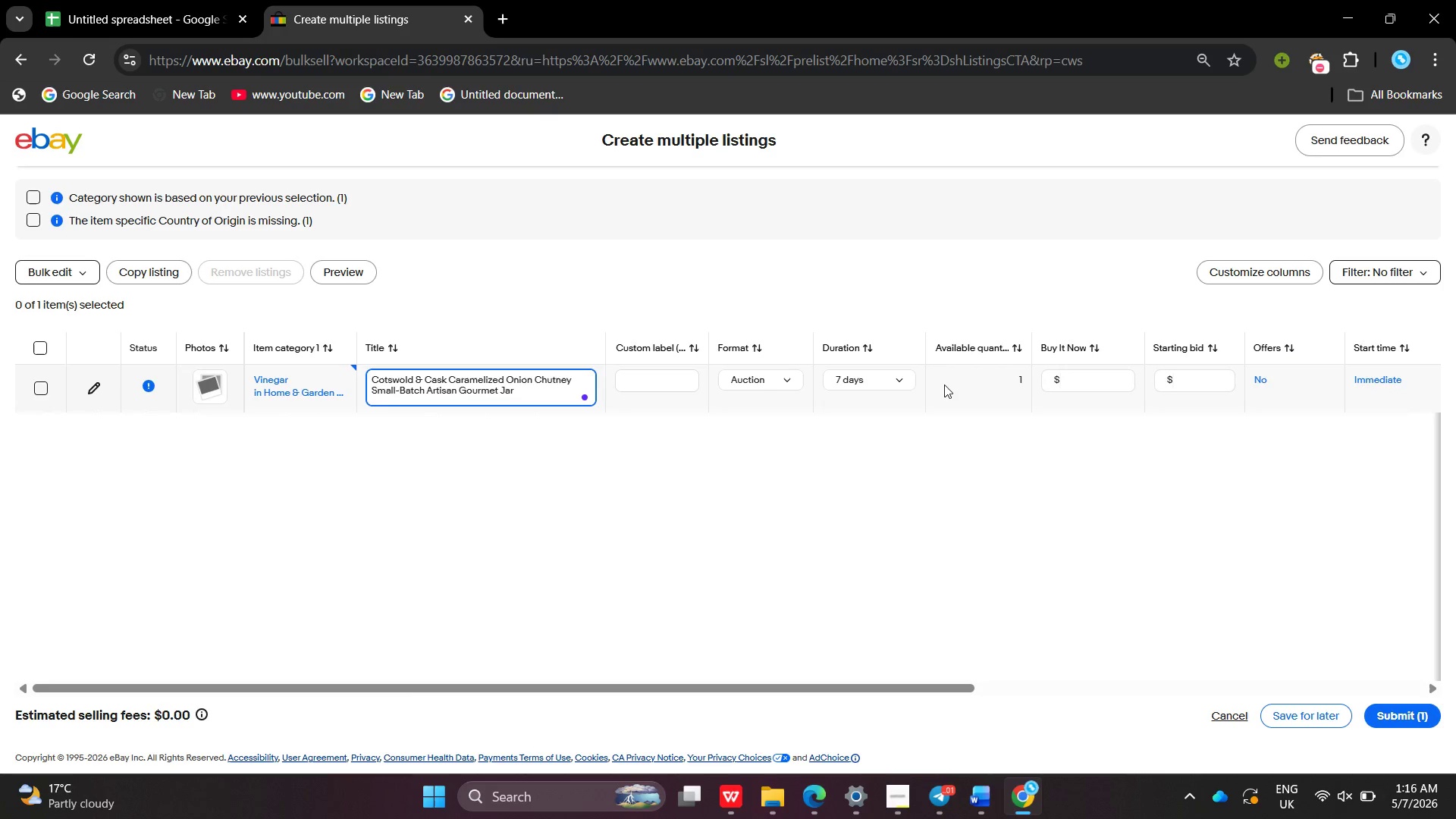 
left_click([944, 384])
 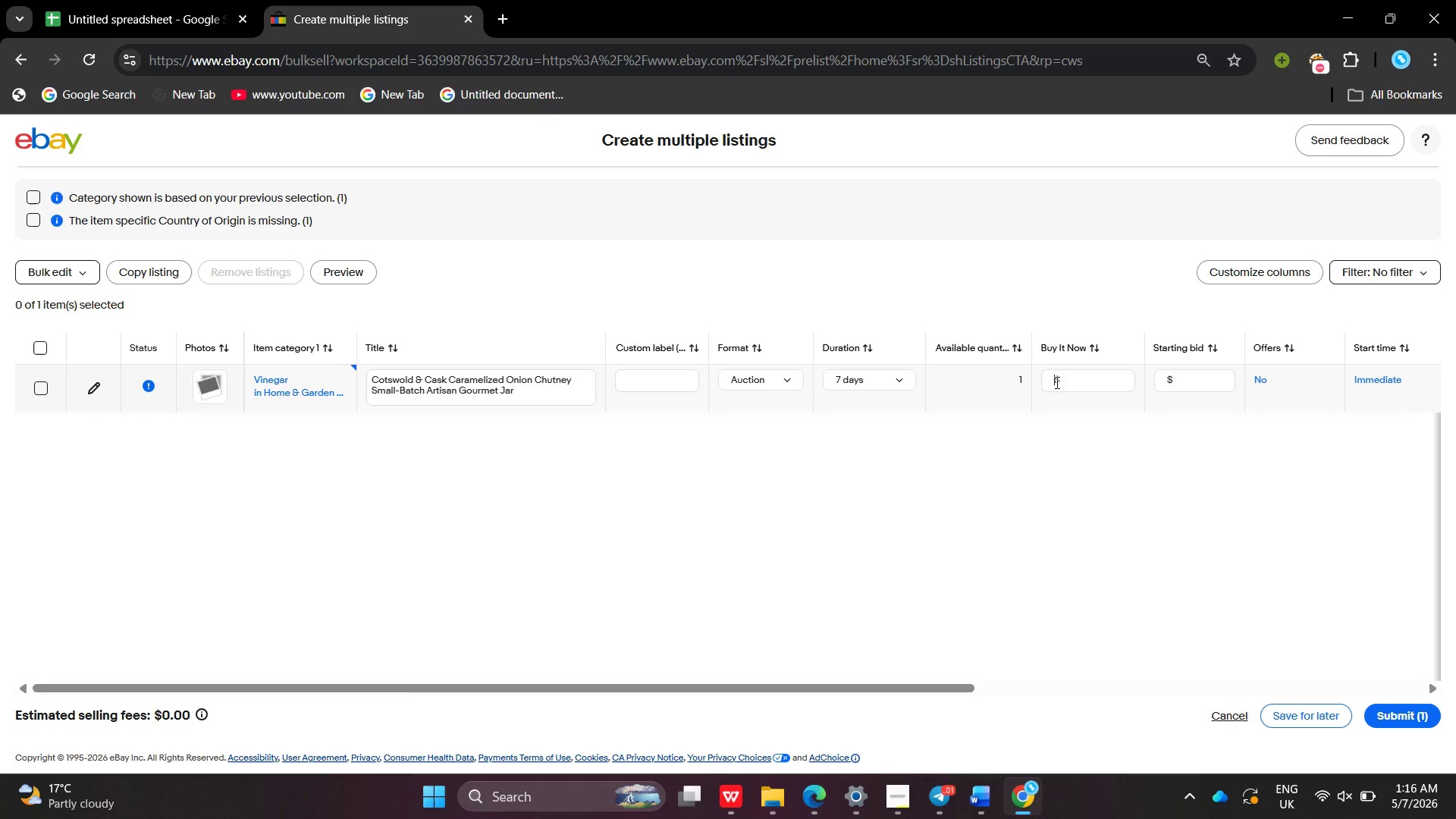 
left_click([1056, 382])
 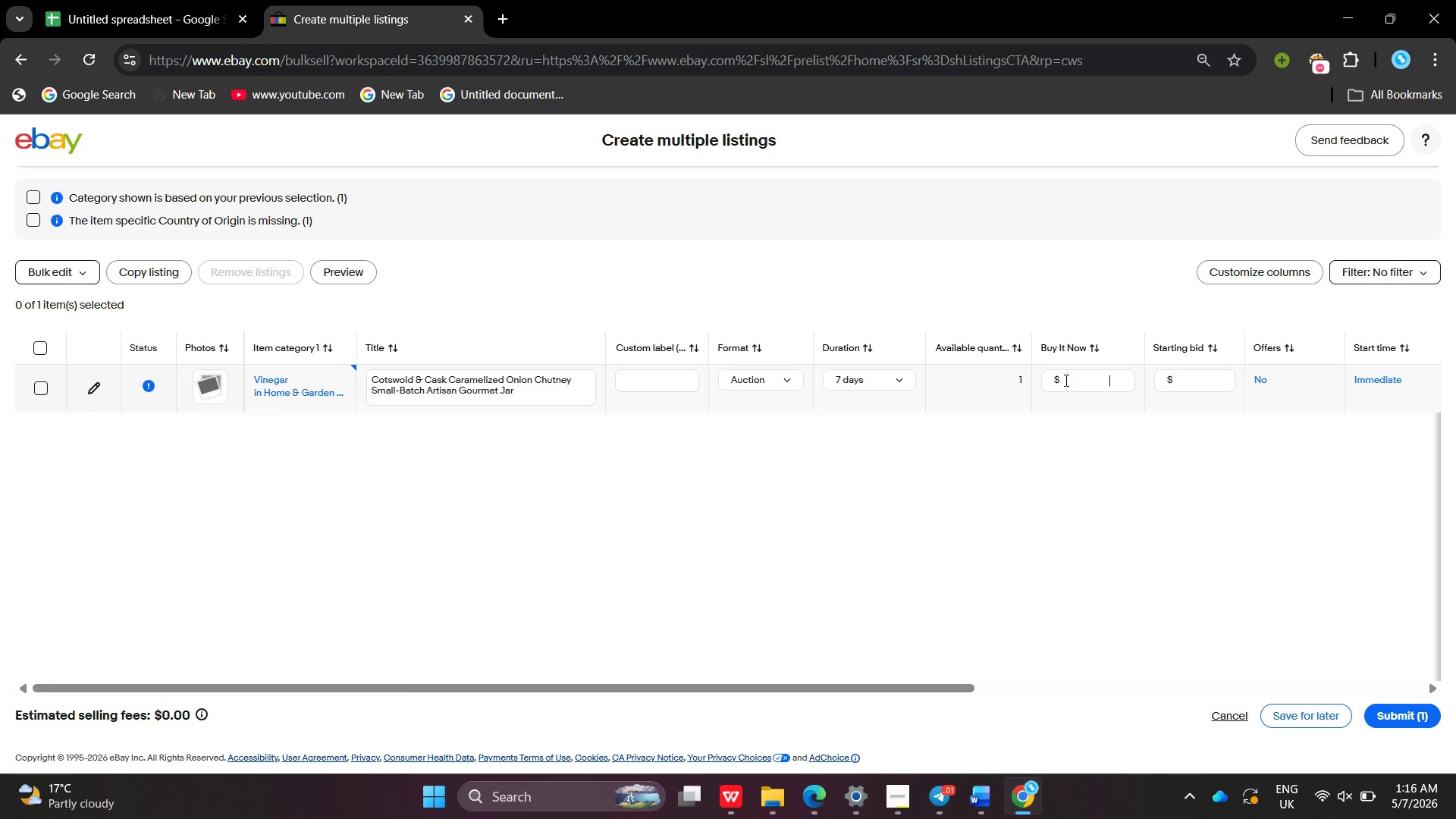 
left_click([1065, 380])
 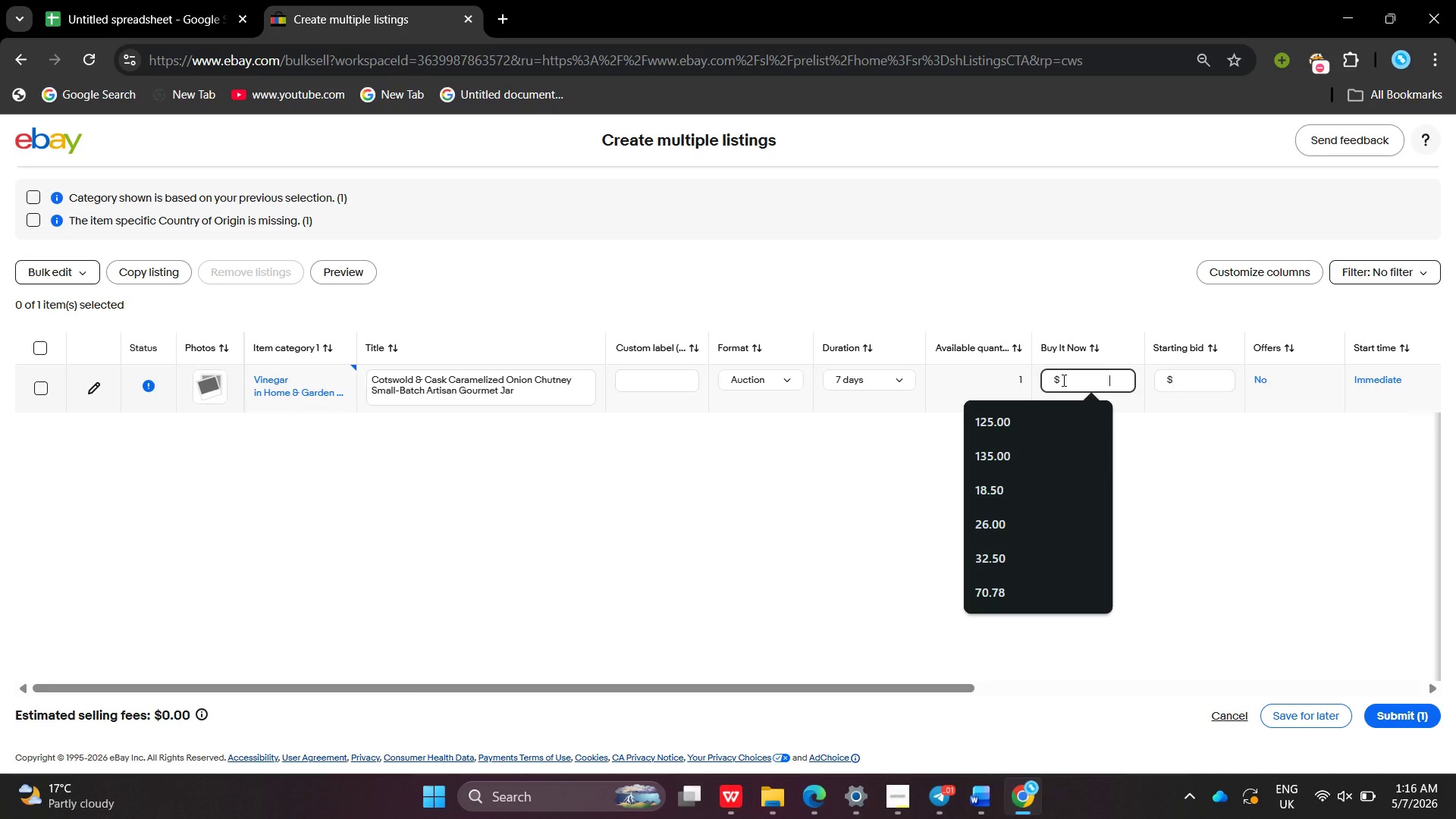 
wait(19.56)
 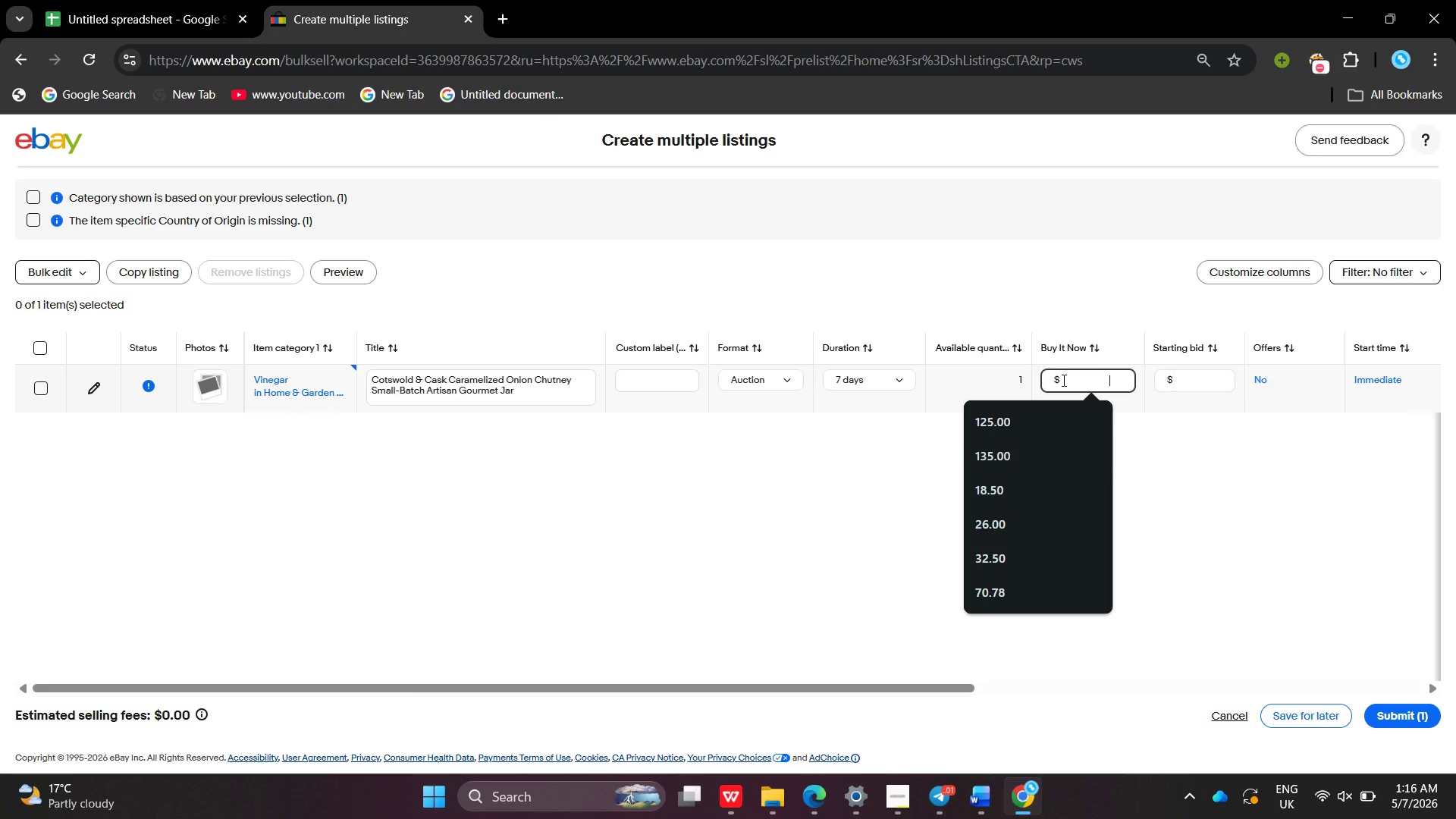 
left_click([1092, 381])
 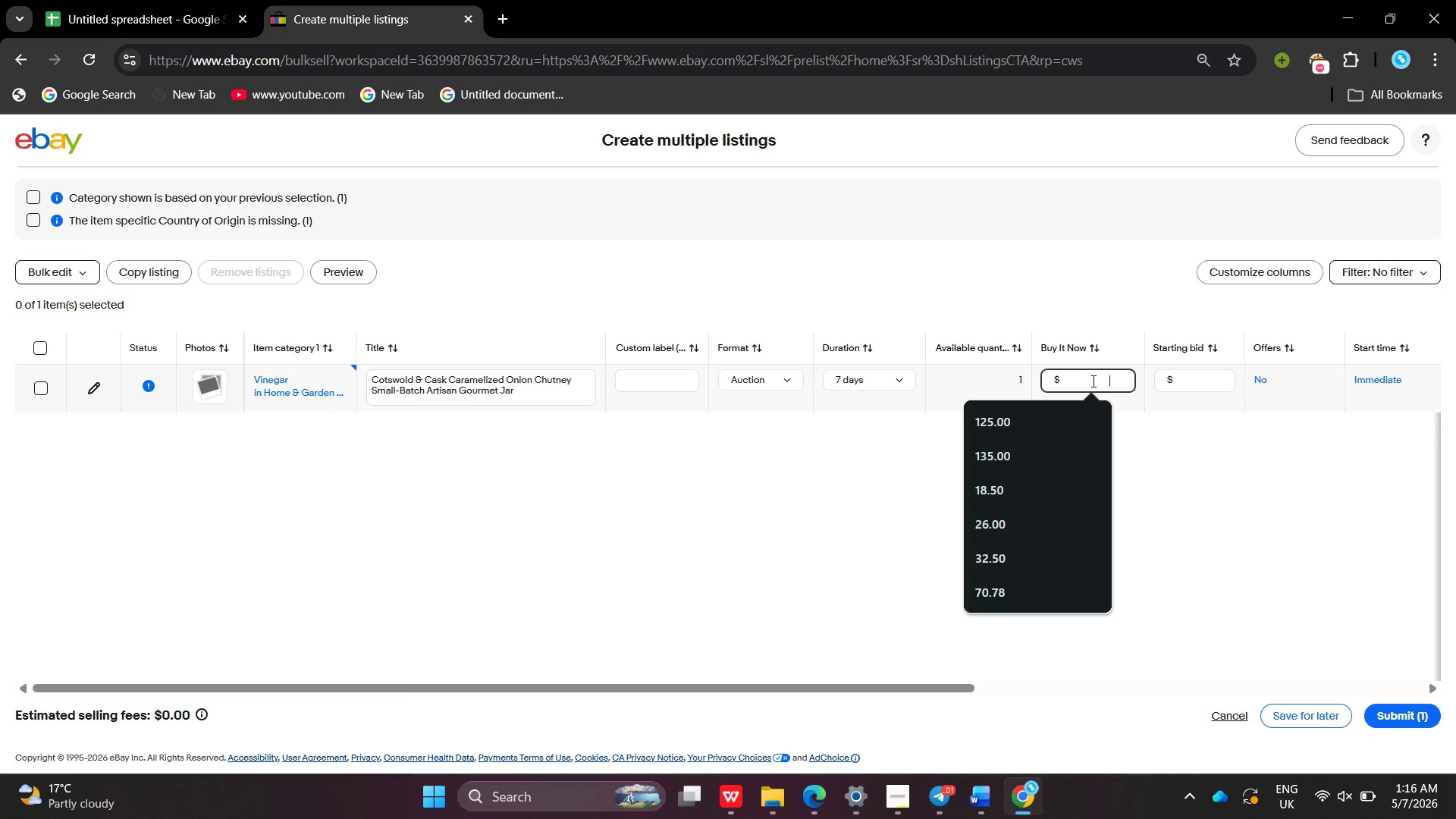 
wait(21.67)
 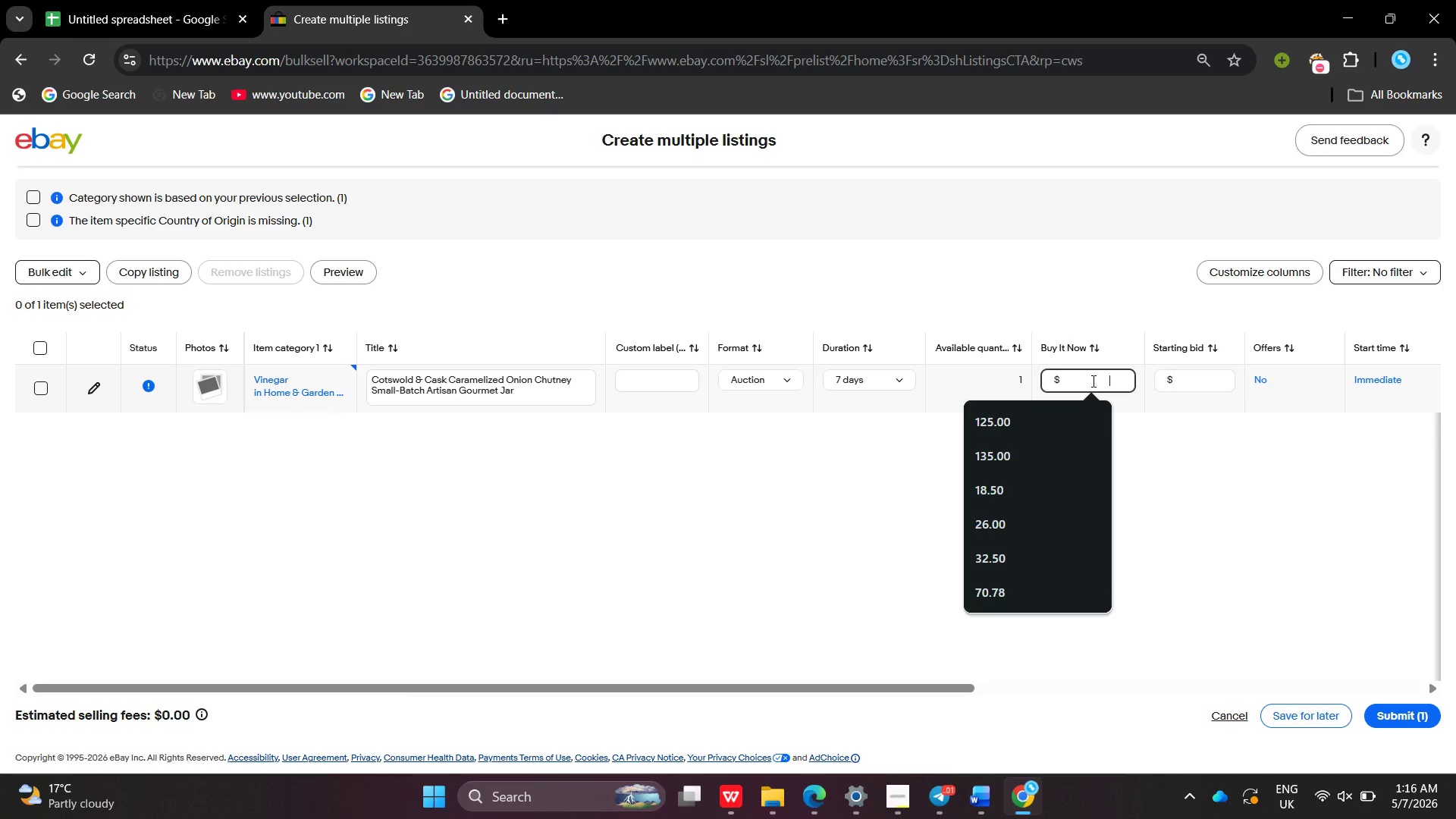 
double_click([1072, 380])
 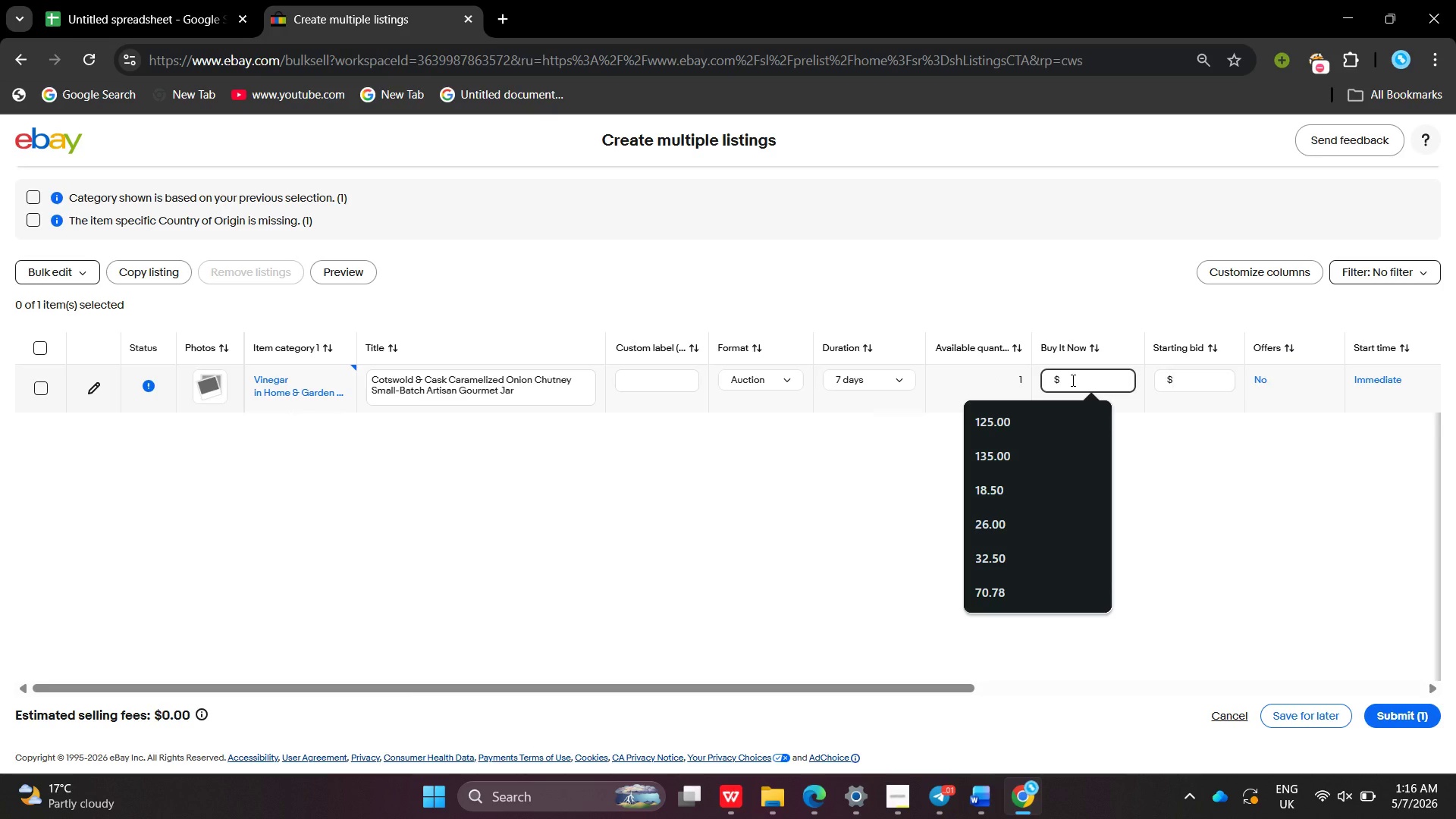 
triple_click([1072, 380])
 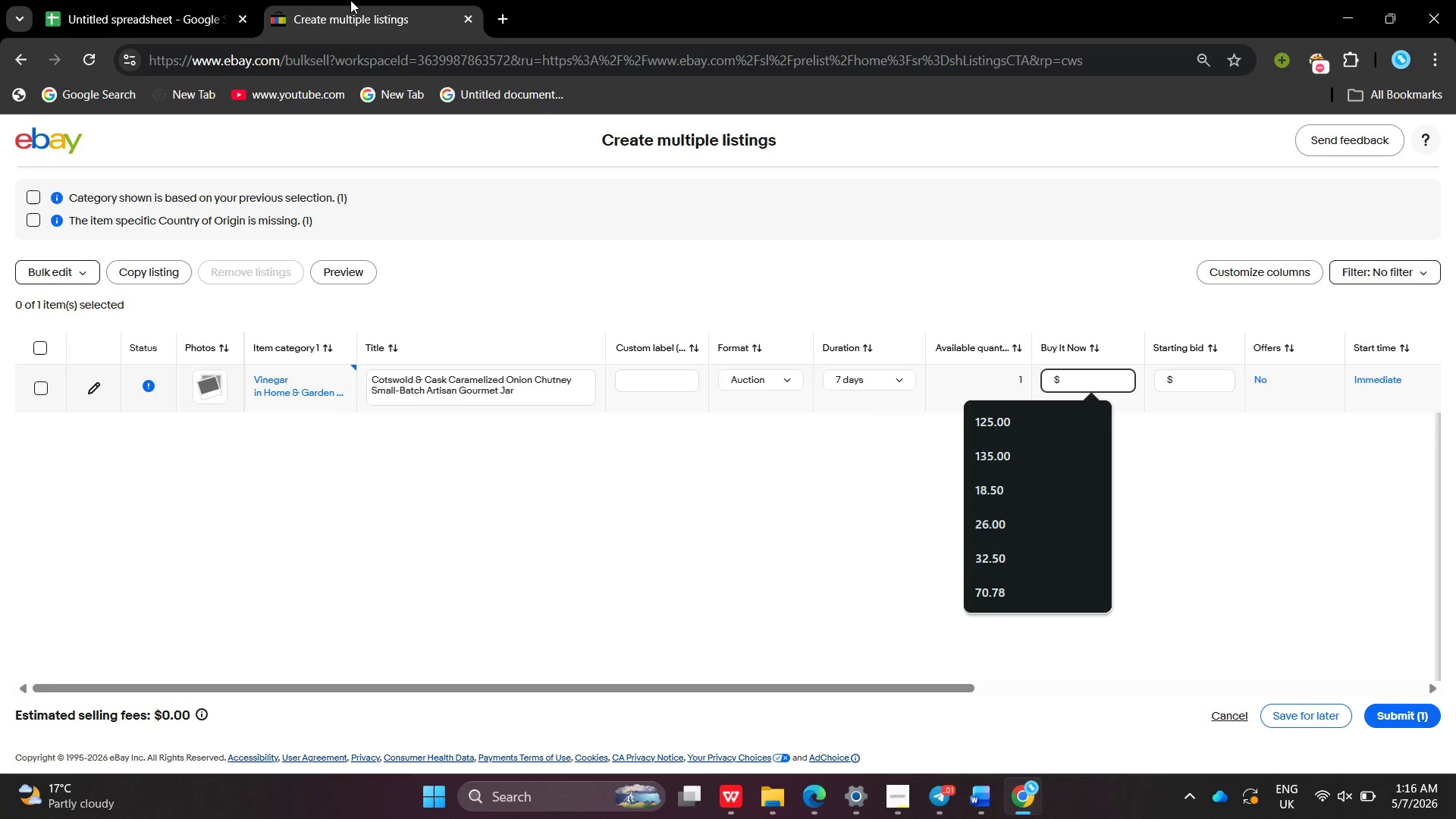 
mouse_move([318, -1])
 